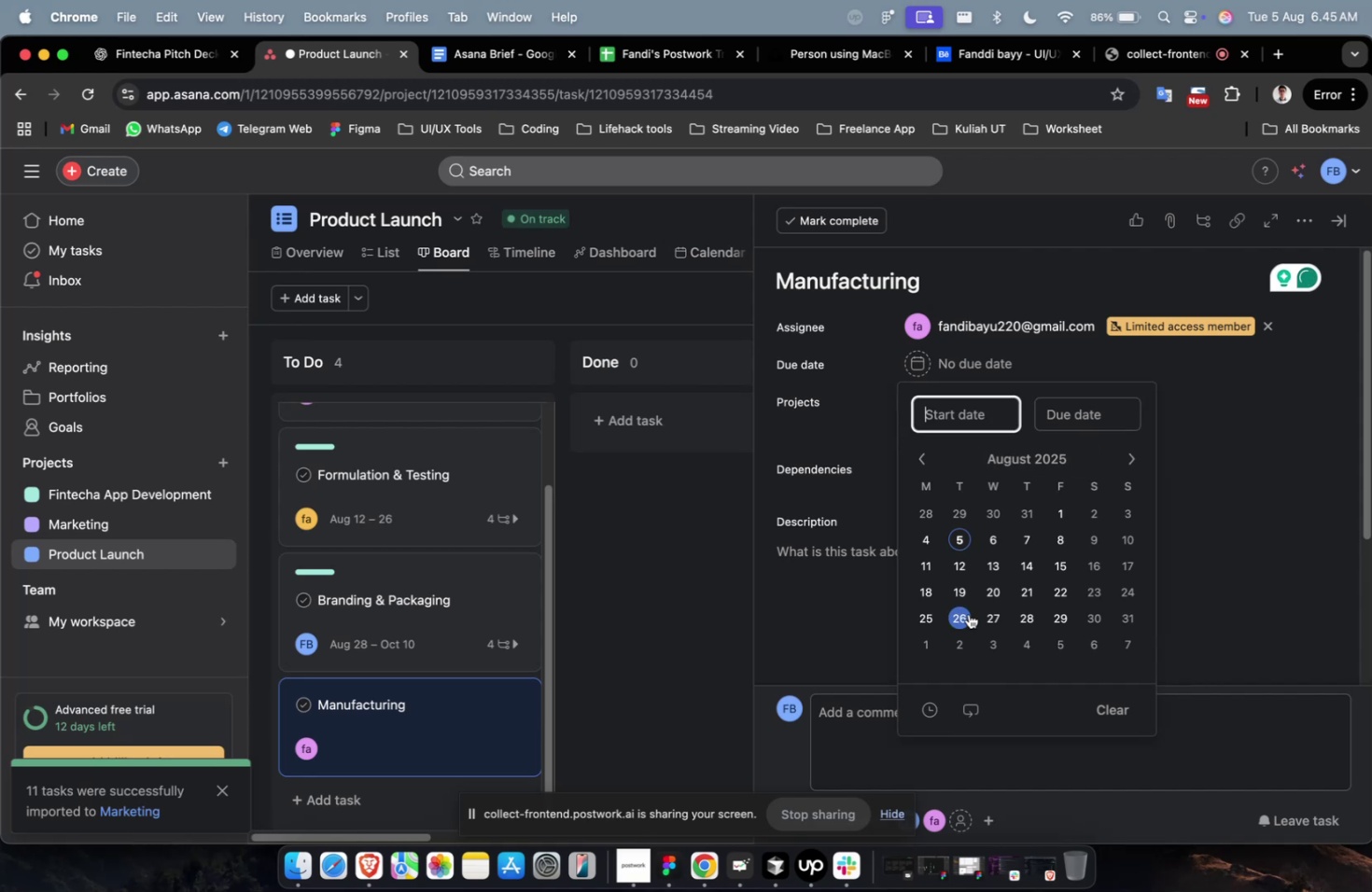 
double_click([968, 613])
 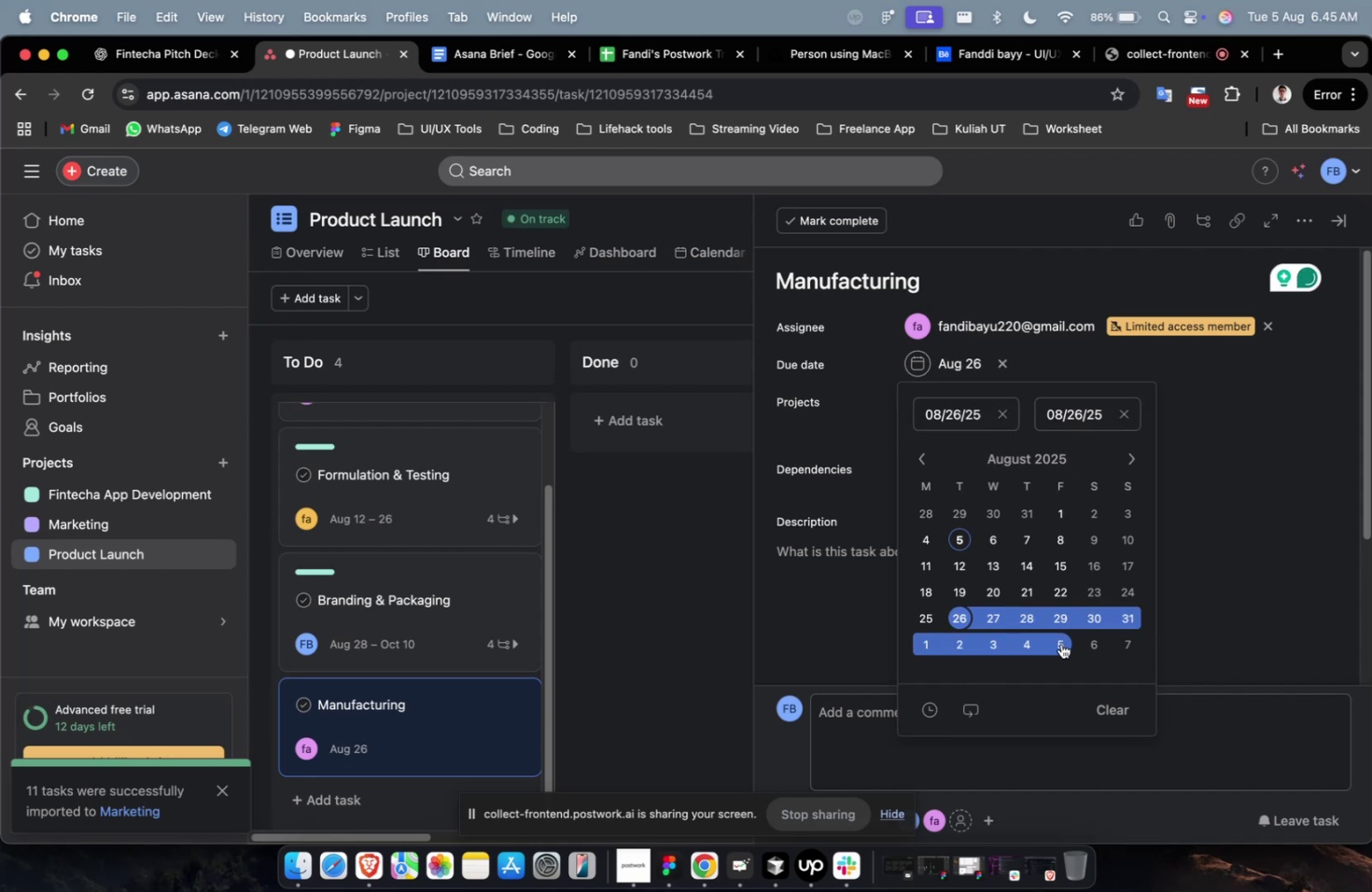 
triple_click([1060, 643])
 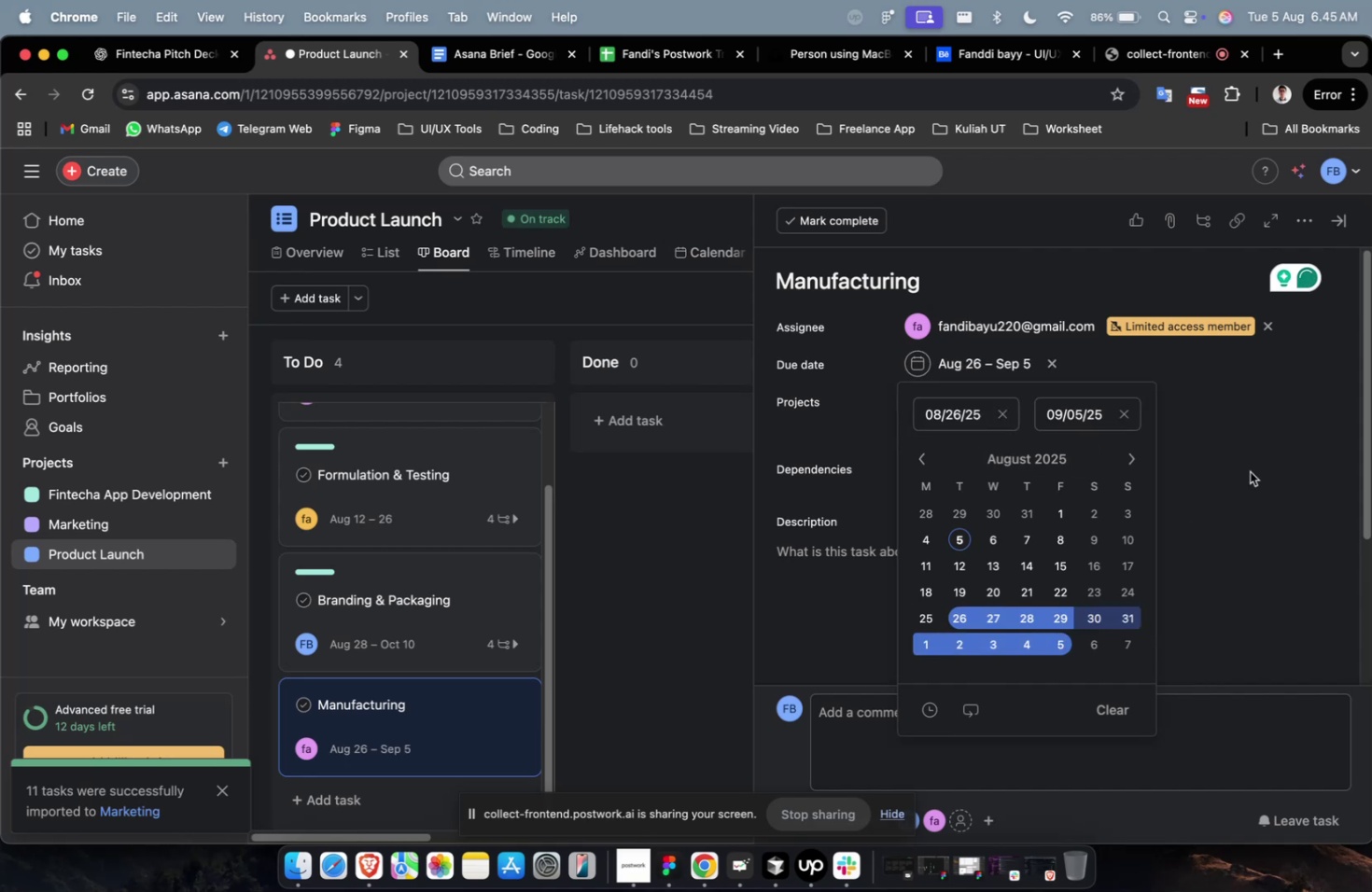 
triple_click([1264, 461])
 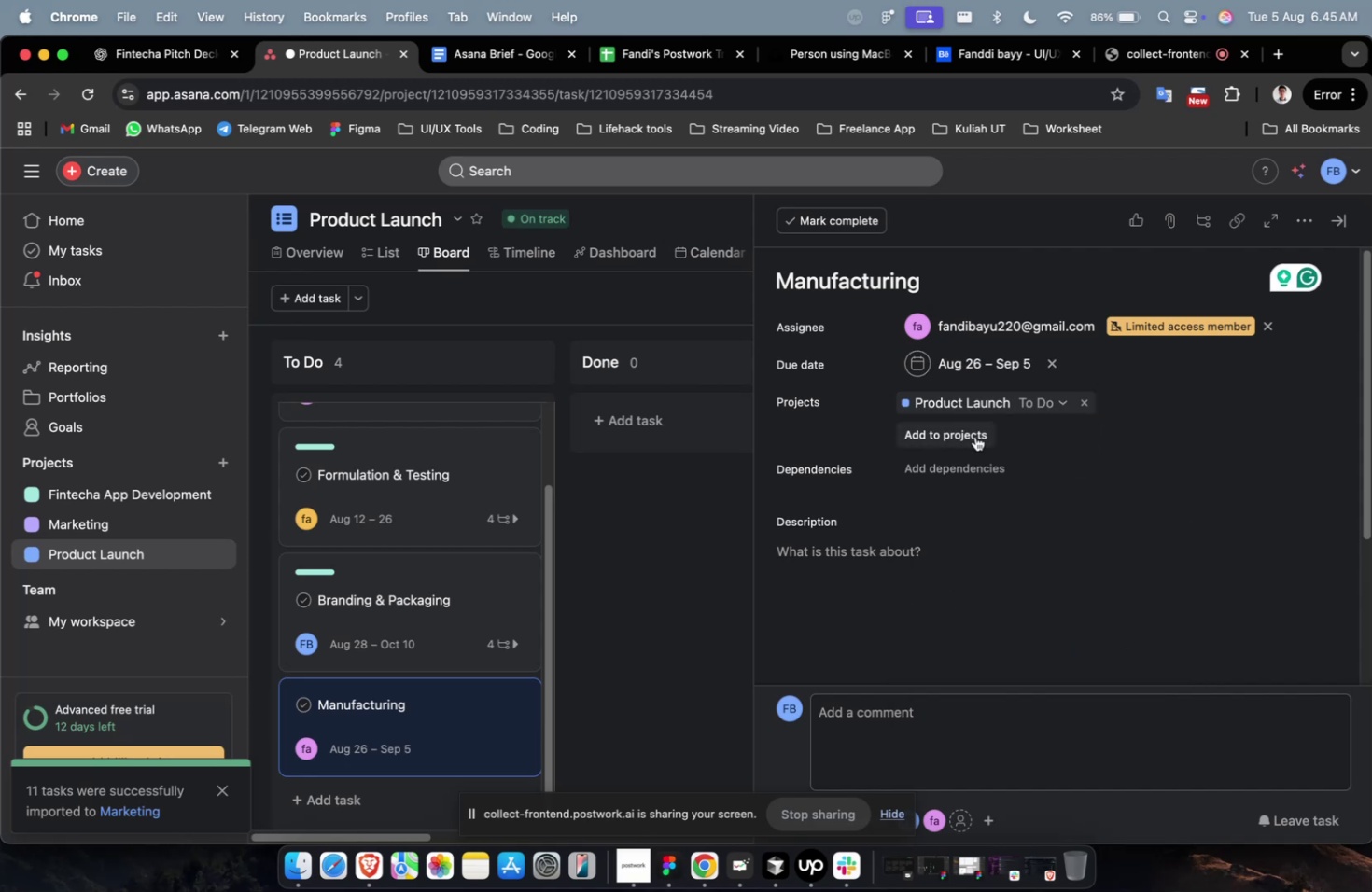 
left_click([974, 436])
 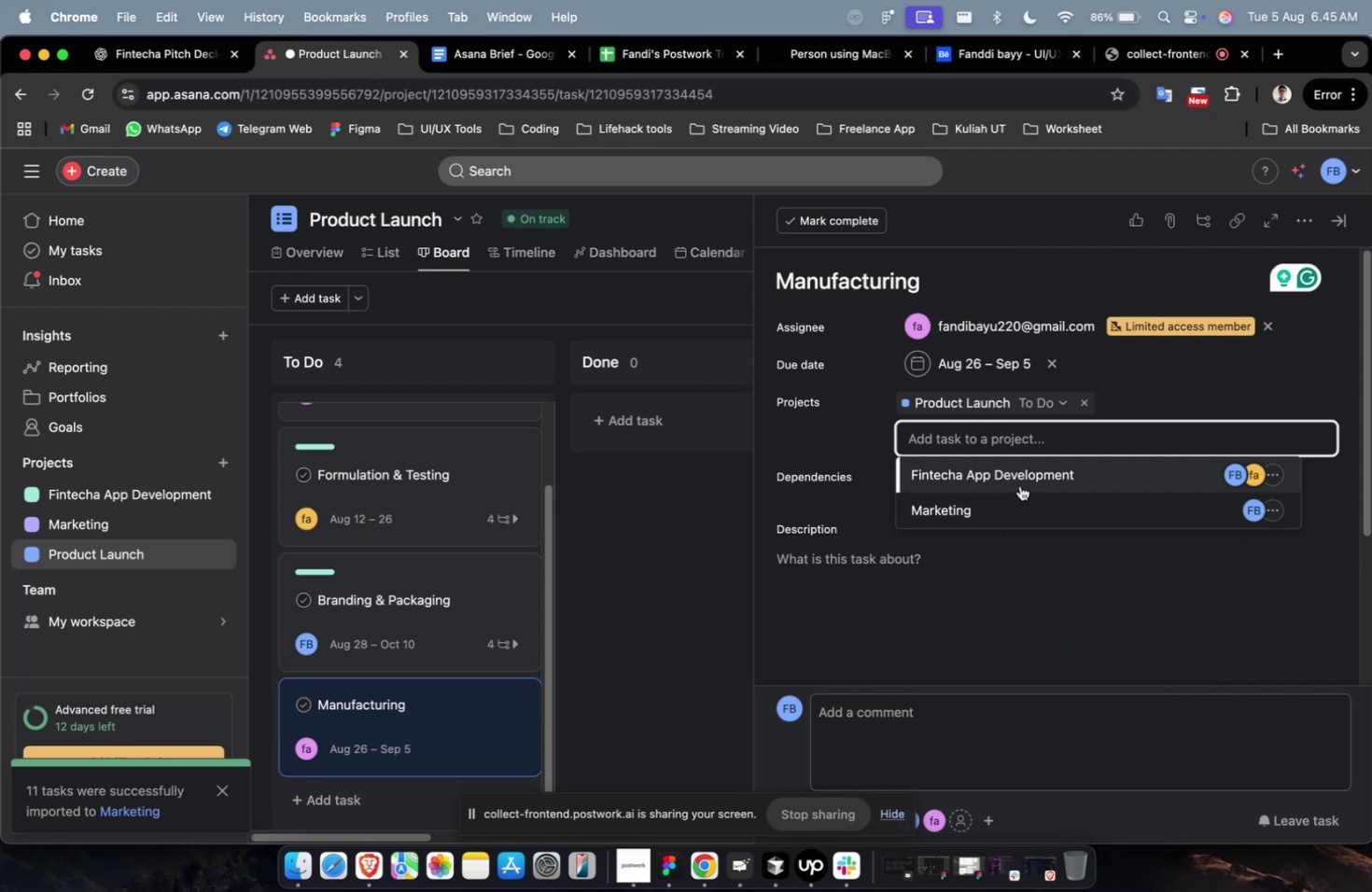 
left_click([1019, 484])
 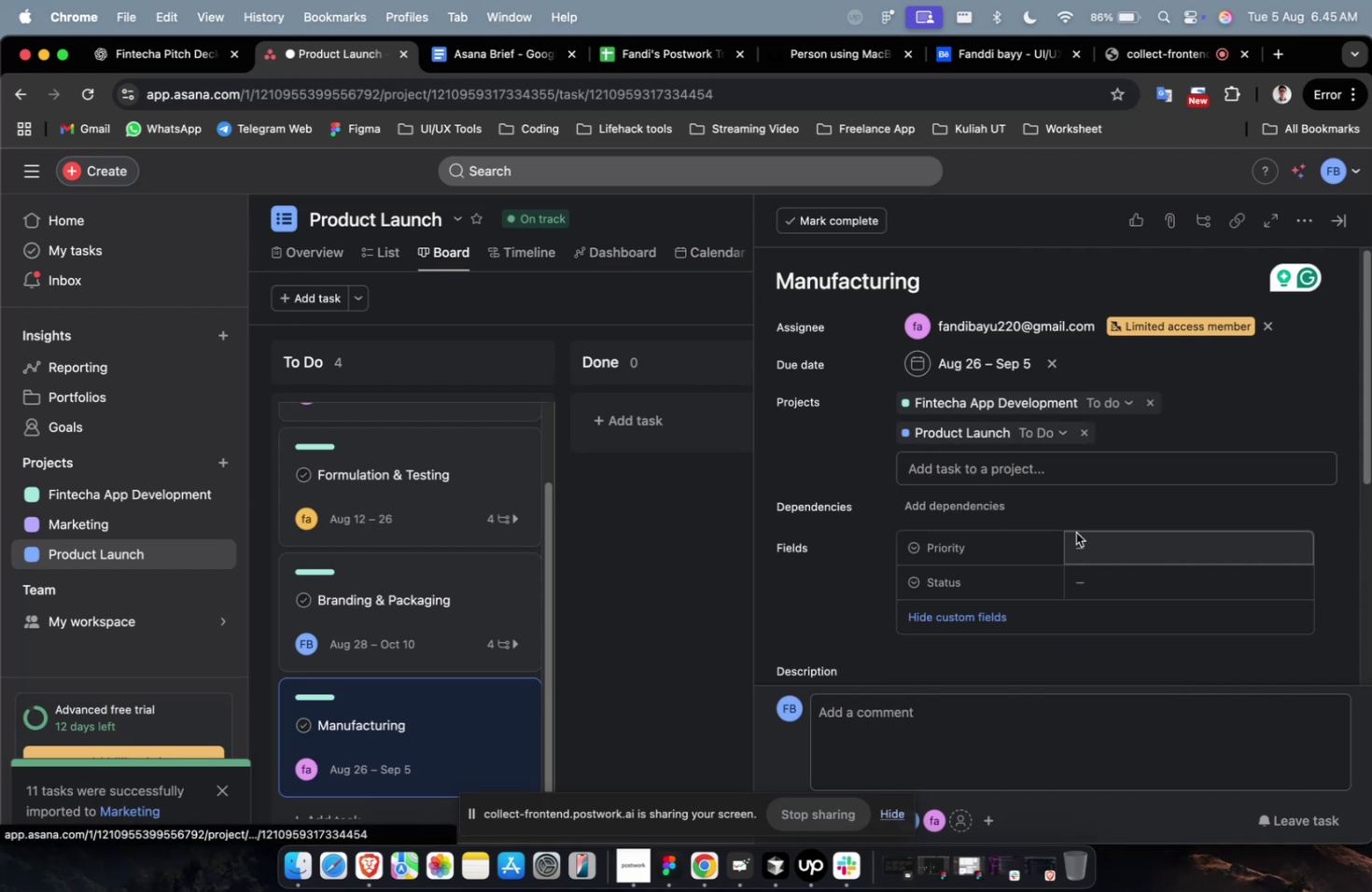 
left_click([1106, 538])
 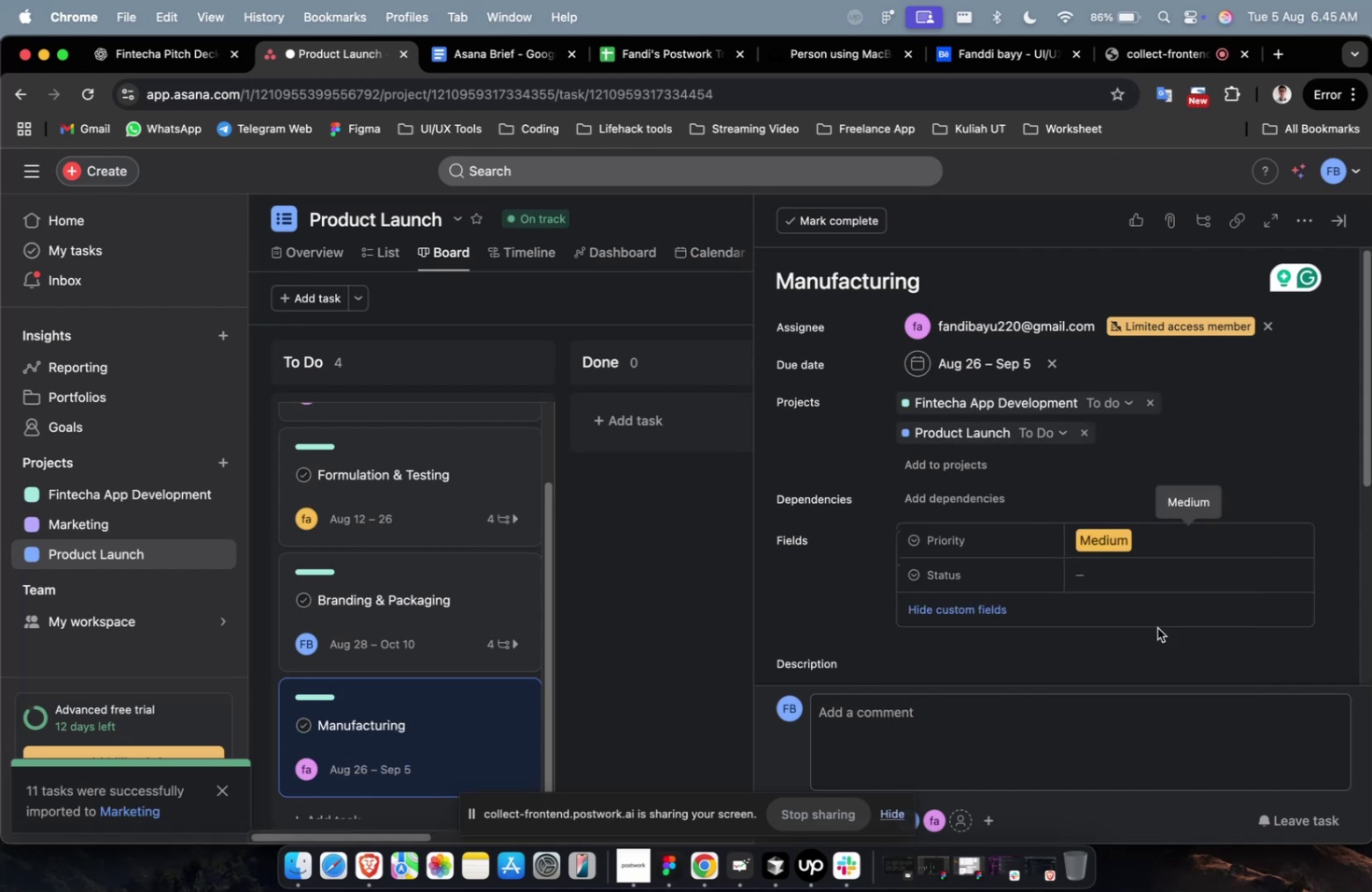 
double_click([1166, 569])
 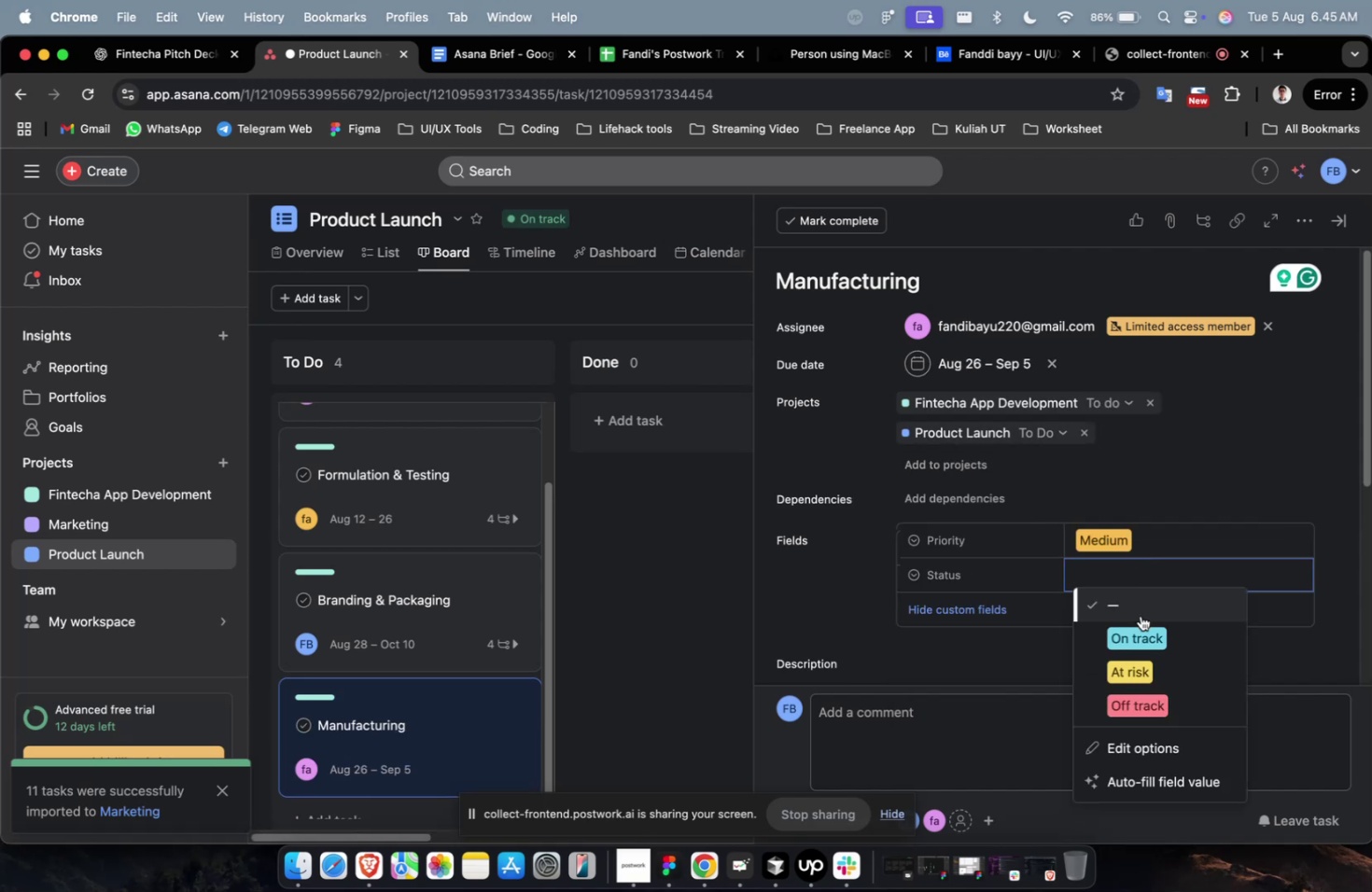 
left_click([1140, 629])
 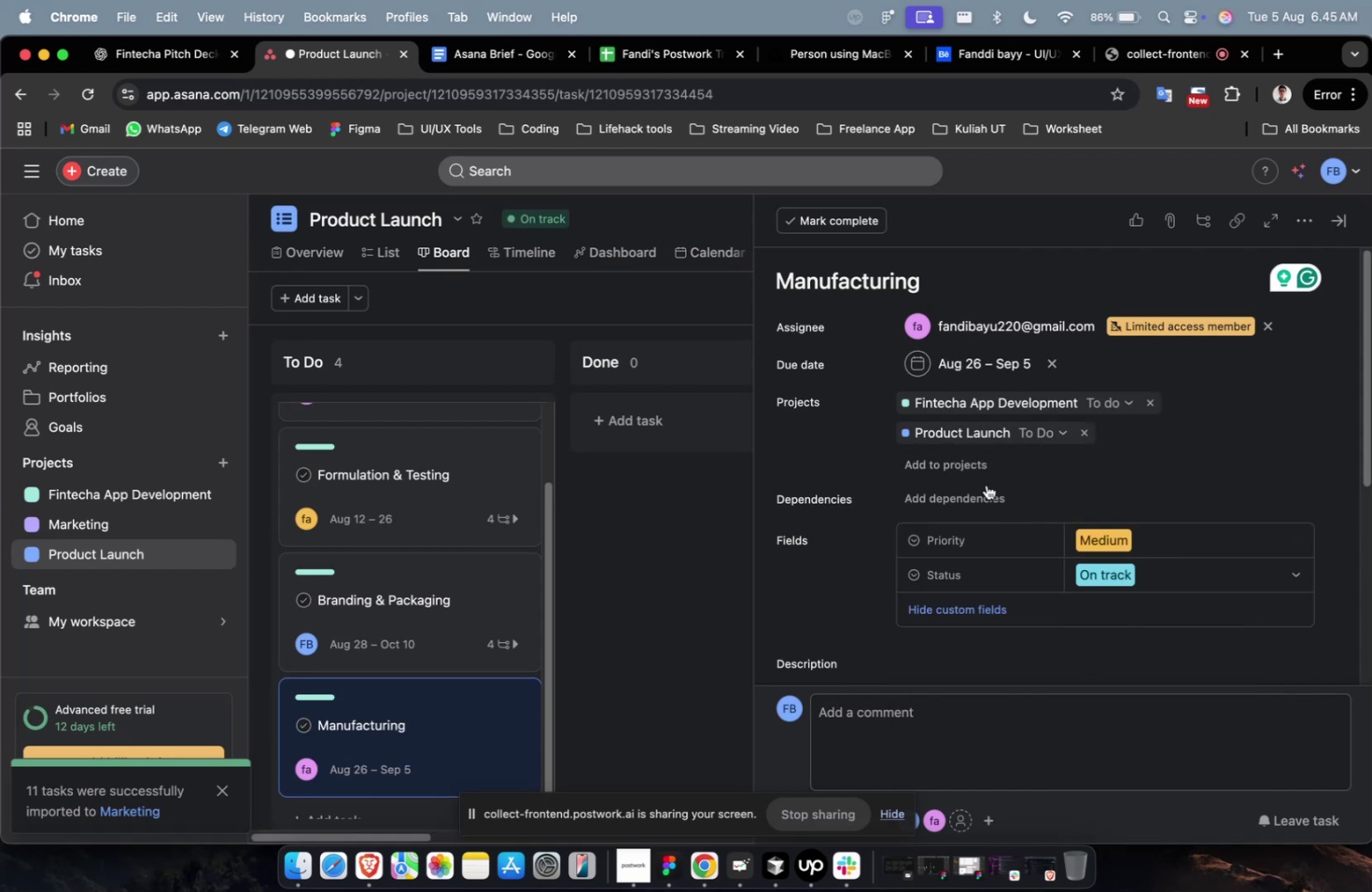 
left_click([981, 488])
 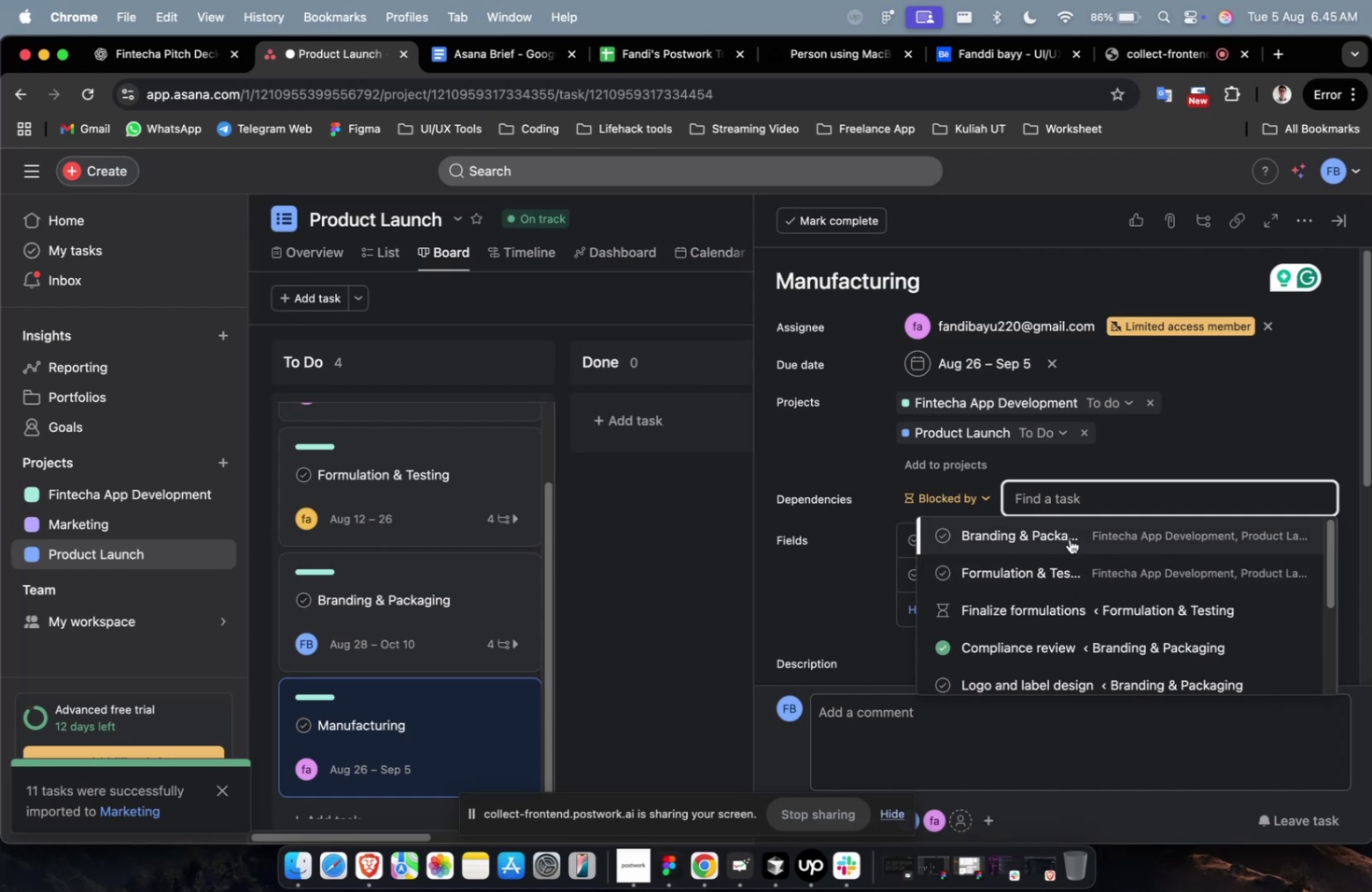 
left_click([1070, 535])
 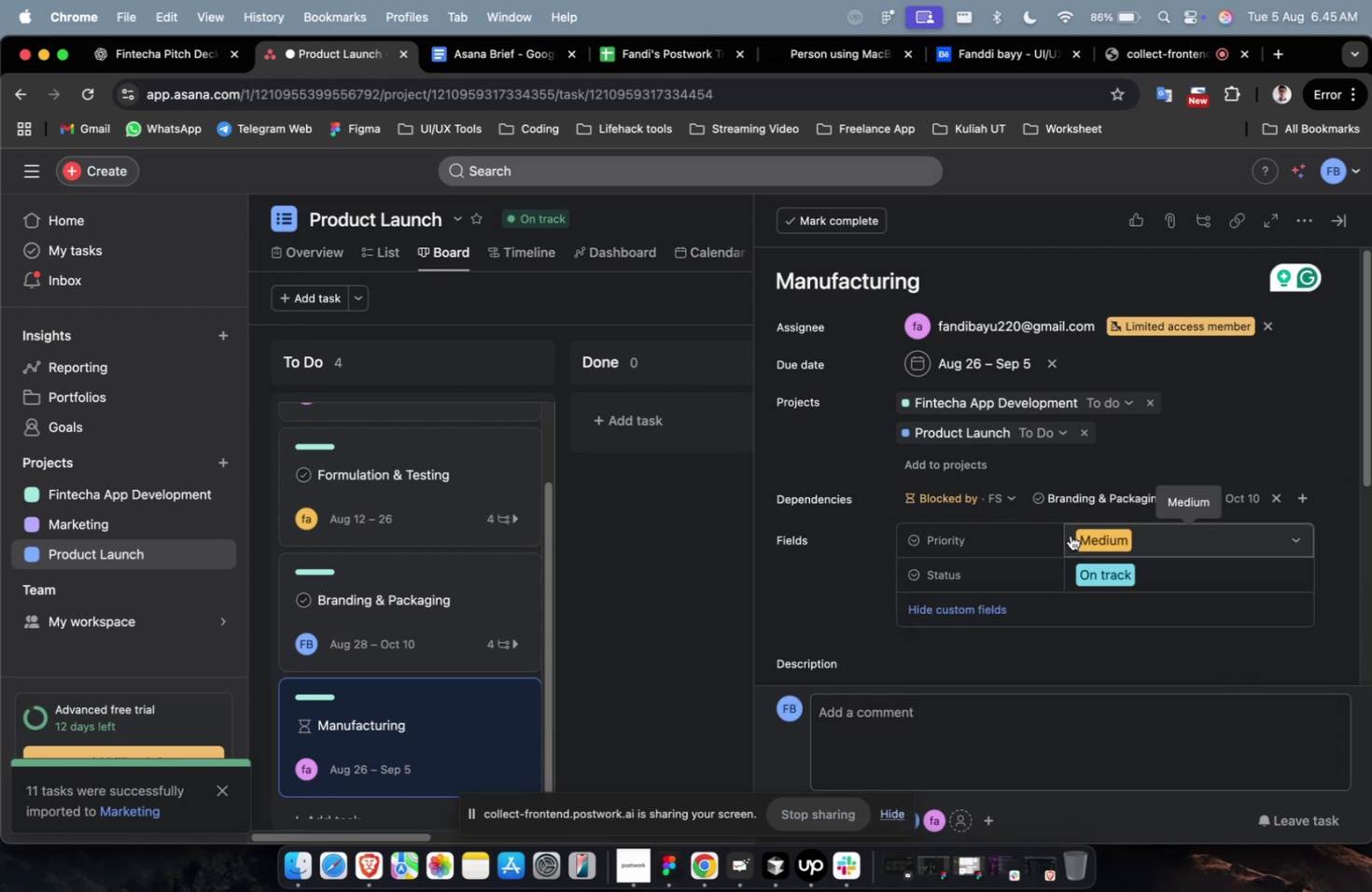 
wait(8.52)
 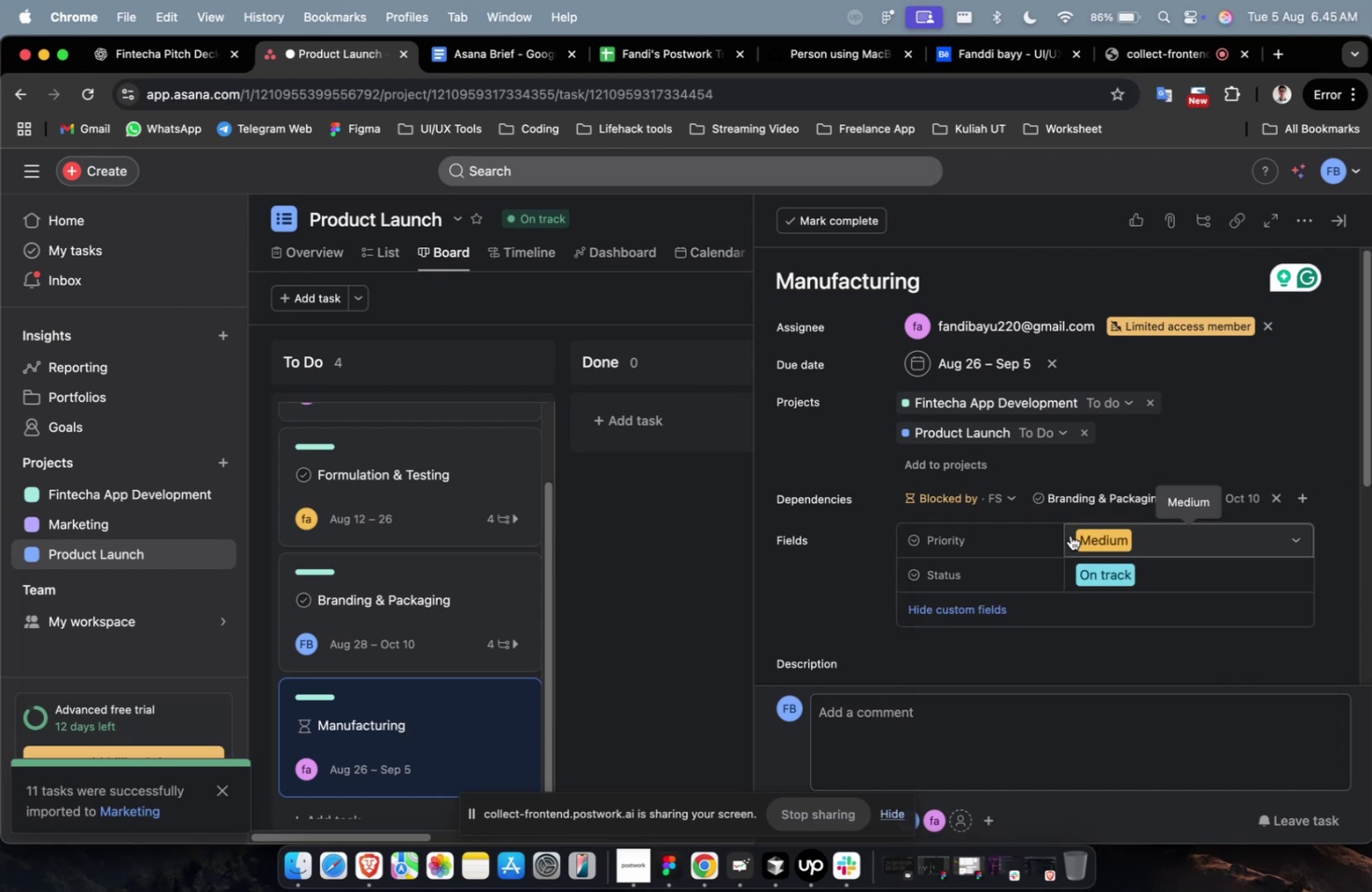 
scroll: coordinate [1165, 488], scroll_direction: down, amount: 10.0
 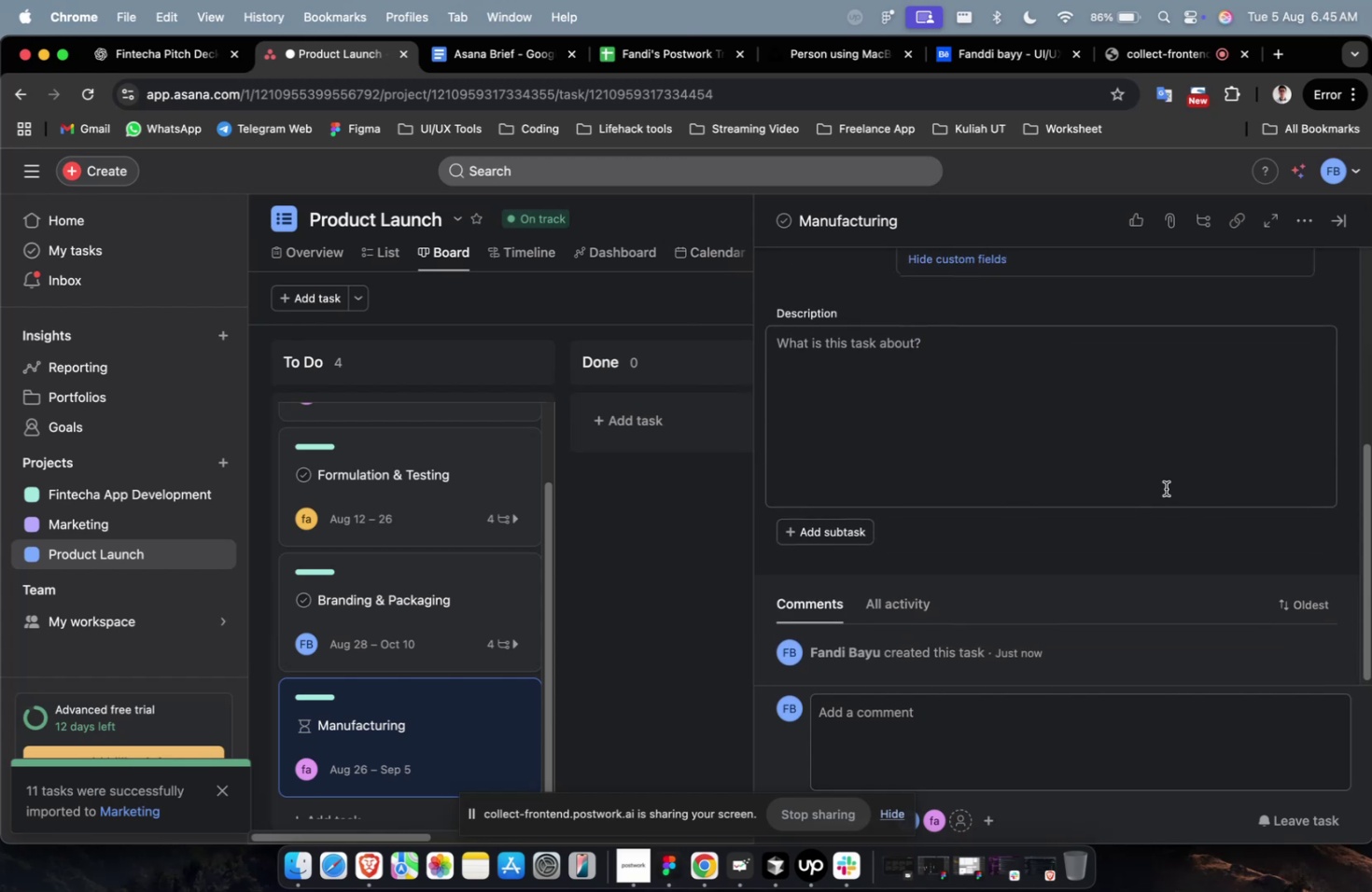 
scroll: coordinate [1165, 488], scroll_direction: up, amount: 8.0
 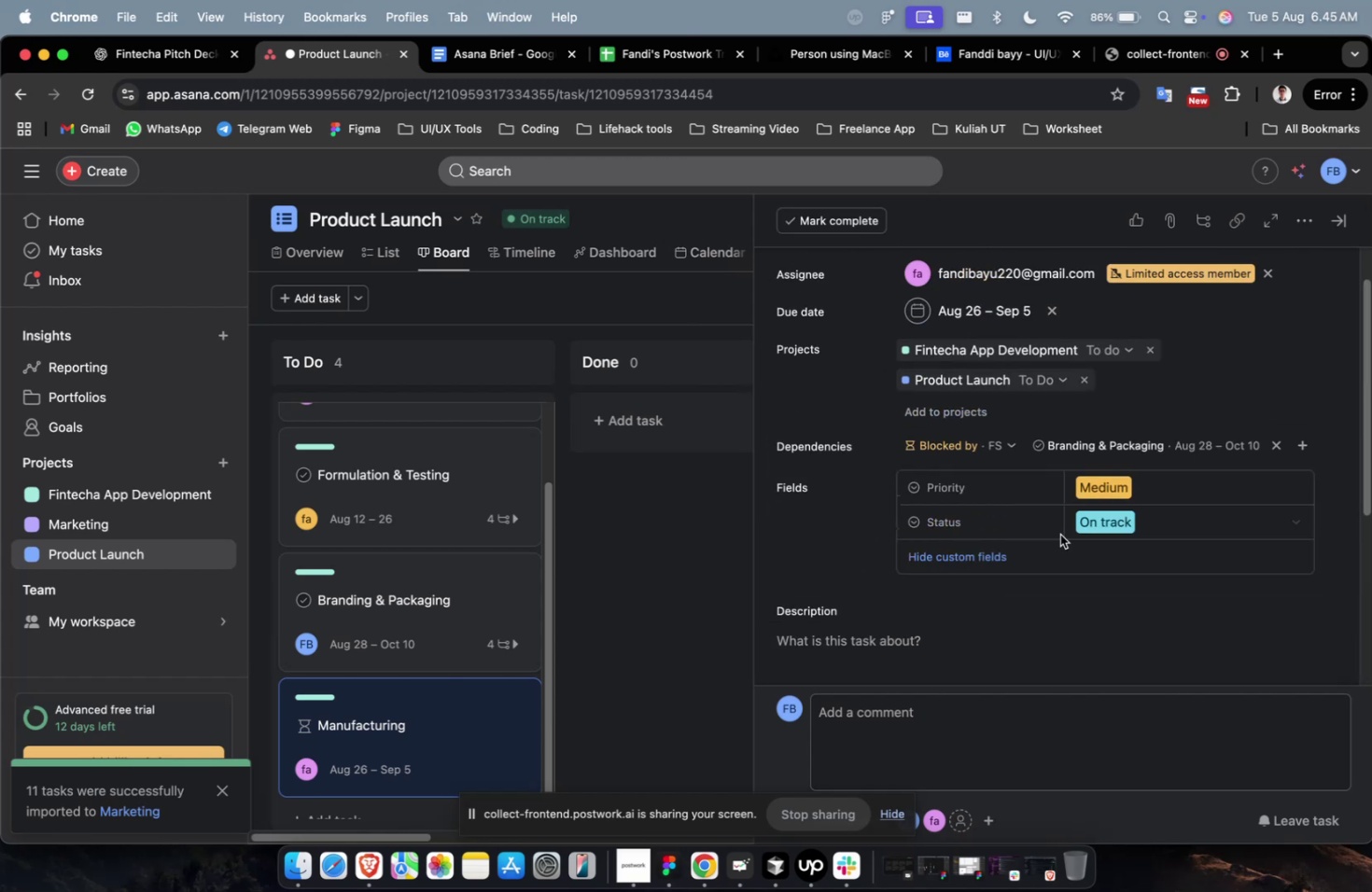 
scroll: coordinate [1046, 538], scroll_direction: down, amount: 2.0
 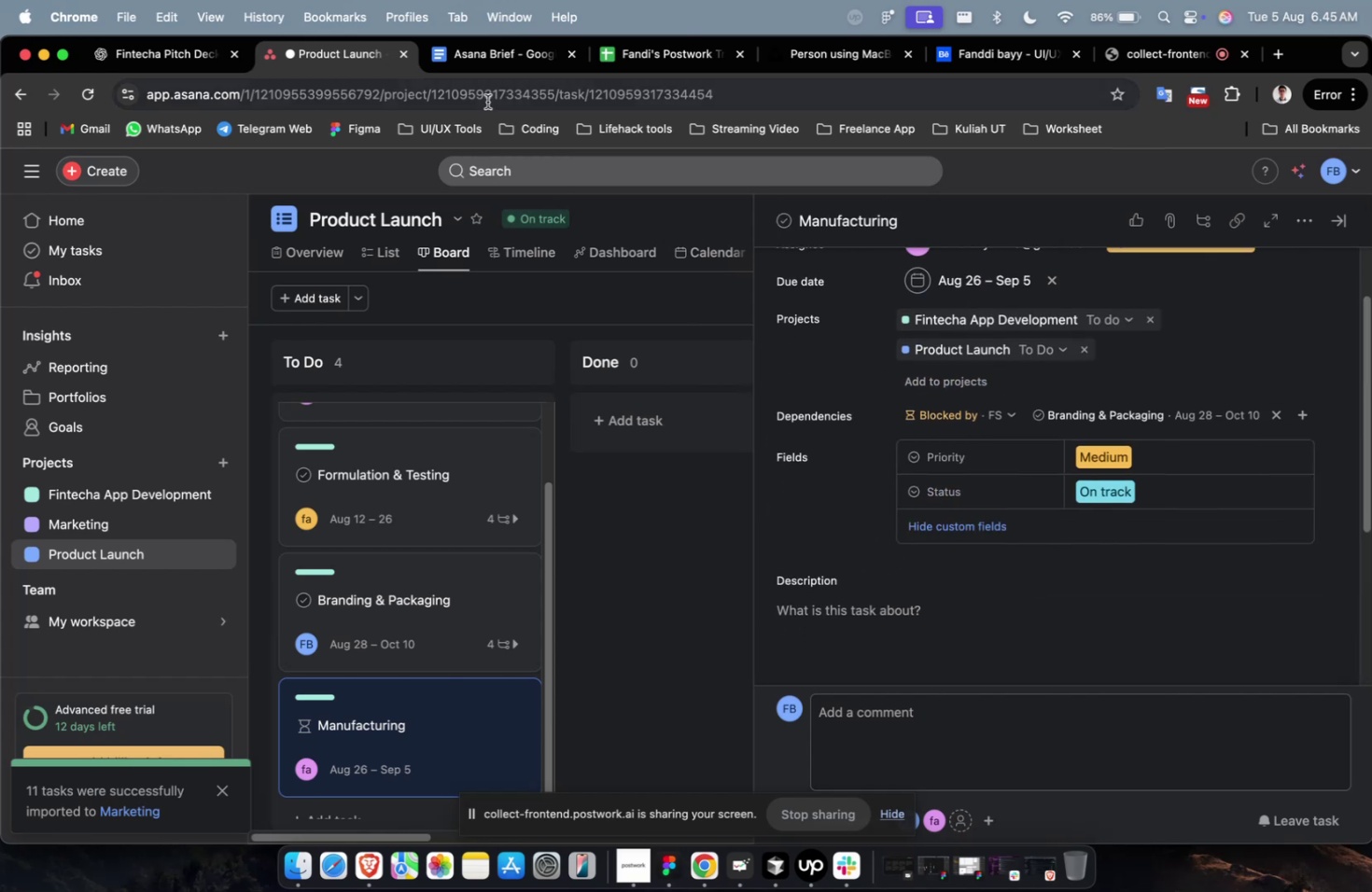 
scroll: coordinate [915, 311], scroll_direction: up, amount: 4.0
 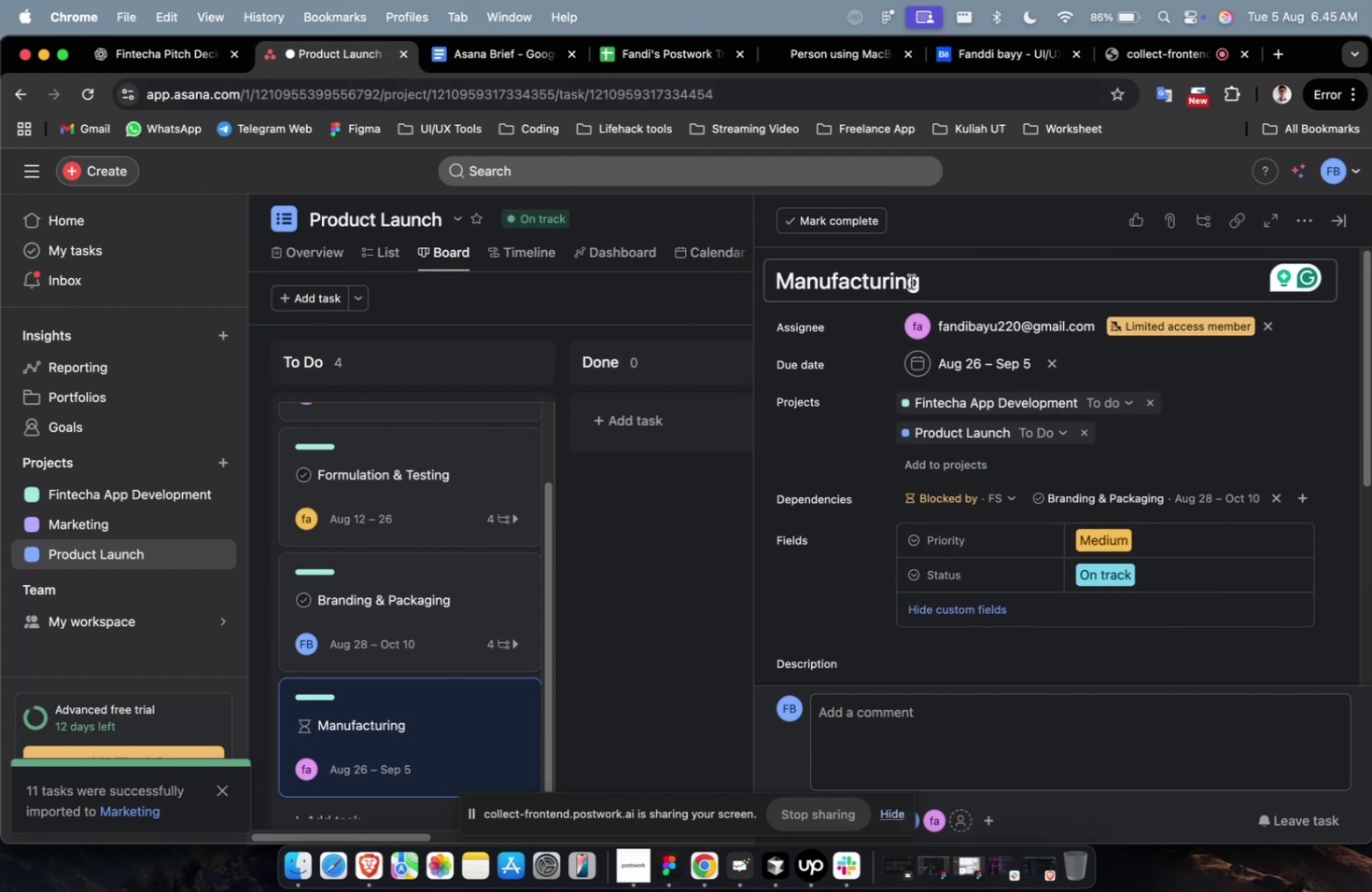 
left_click([907, 284])
 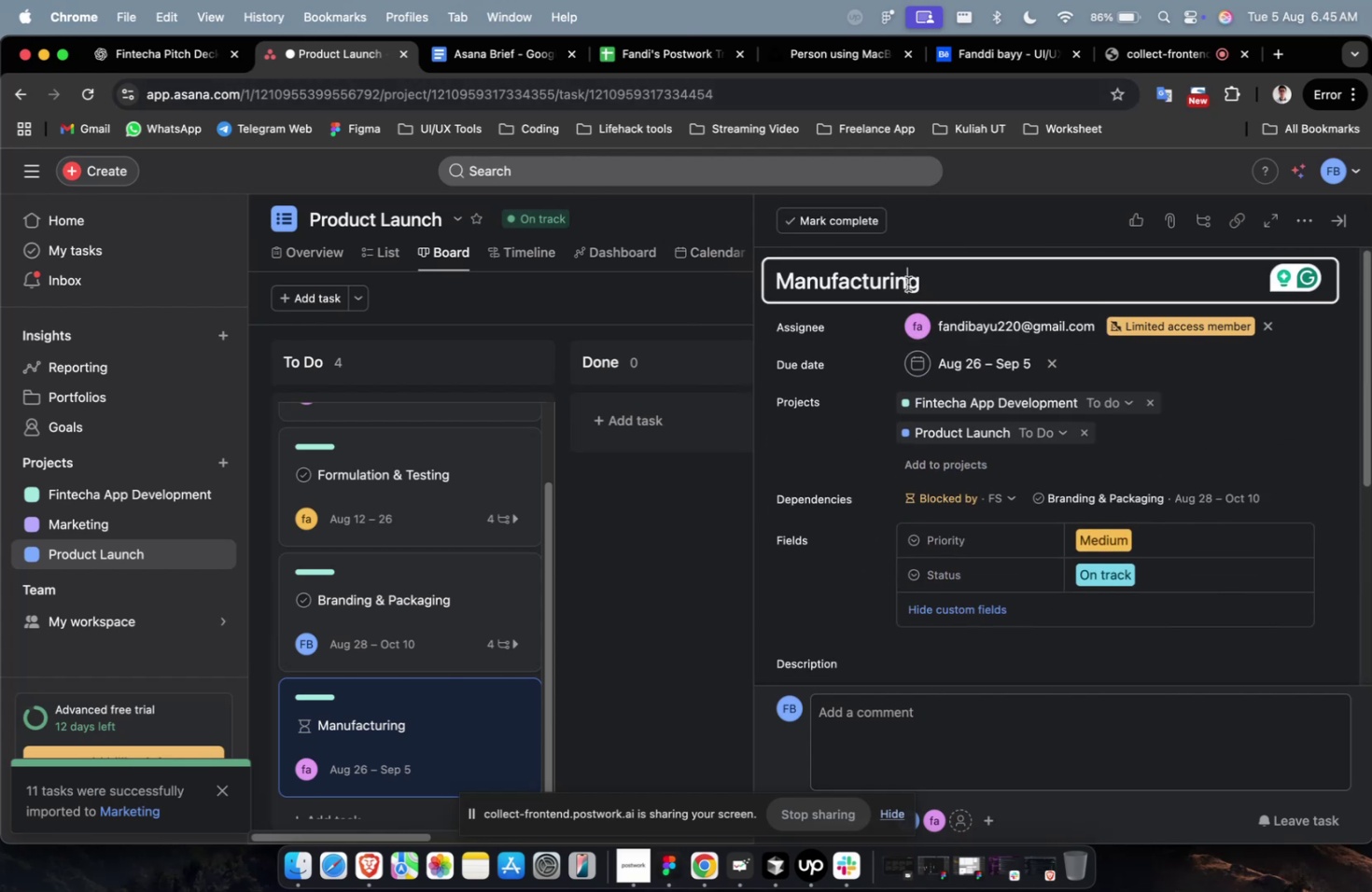 
key(Meta+A)
 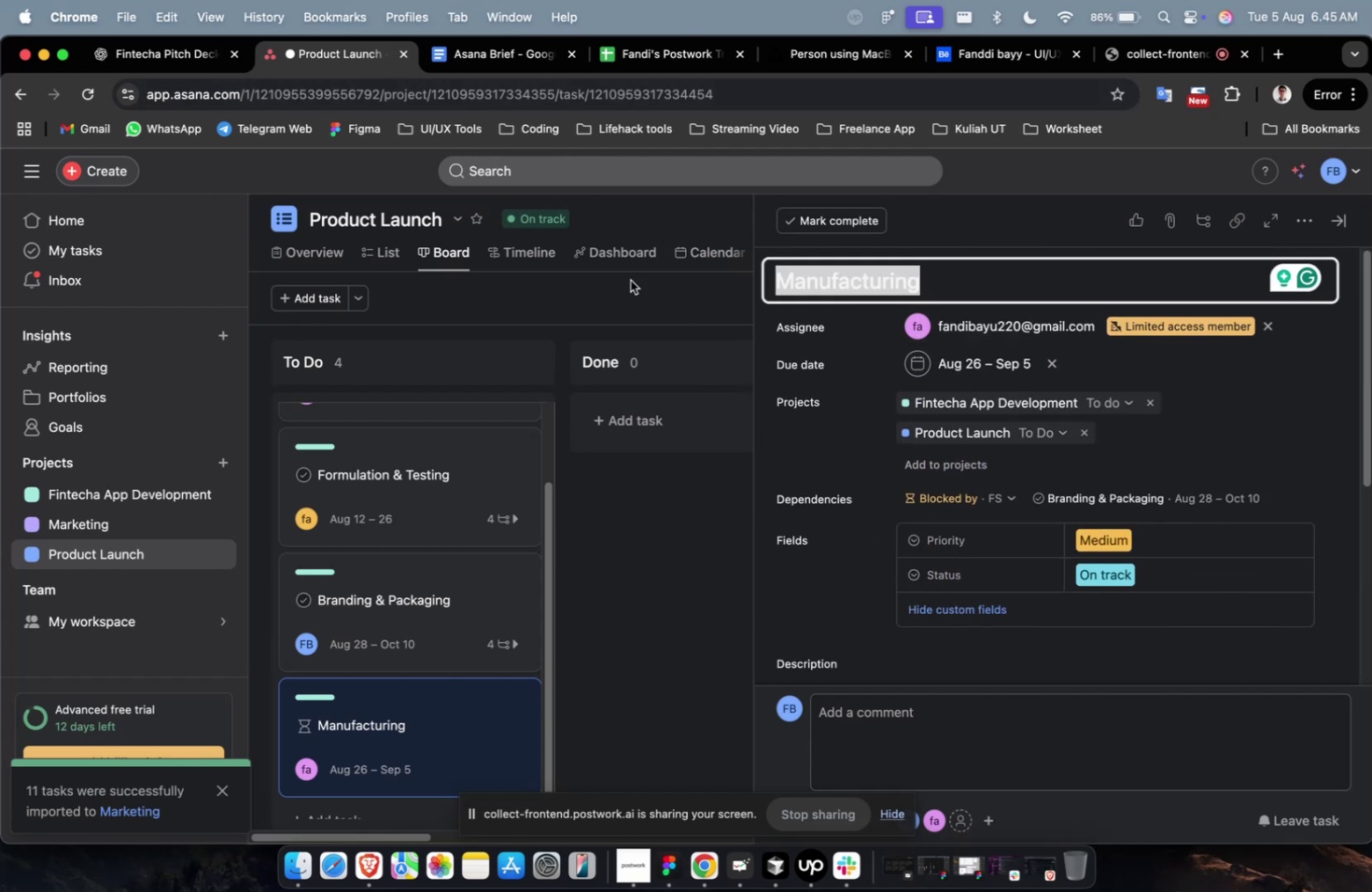 
key(Meta+C)
 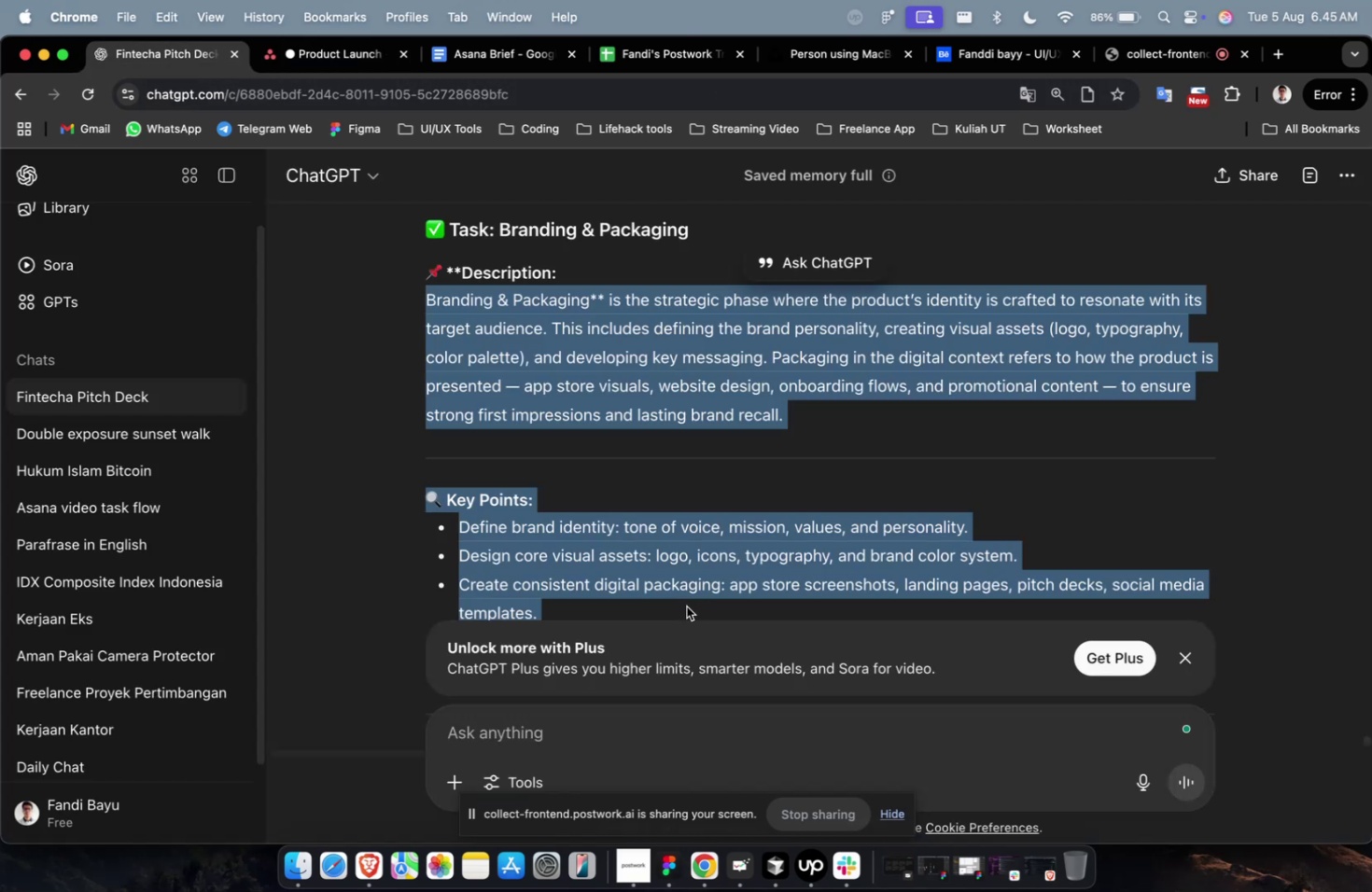 
left_click([687, 713])
 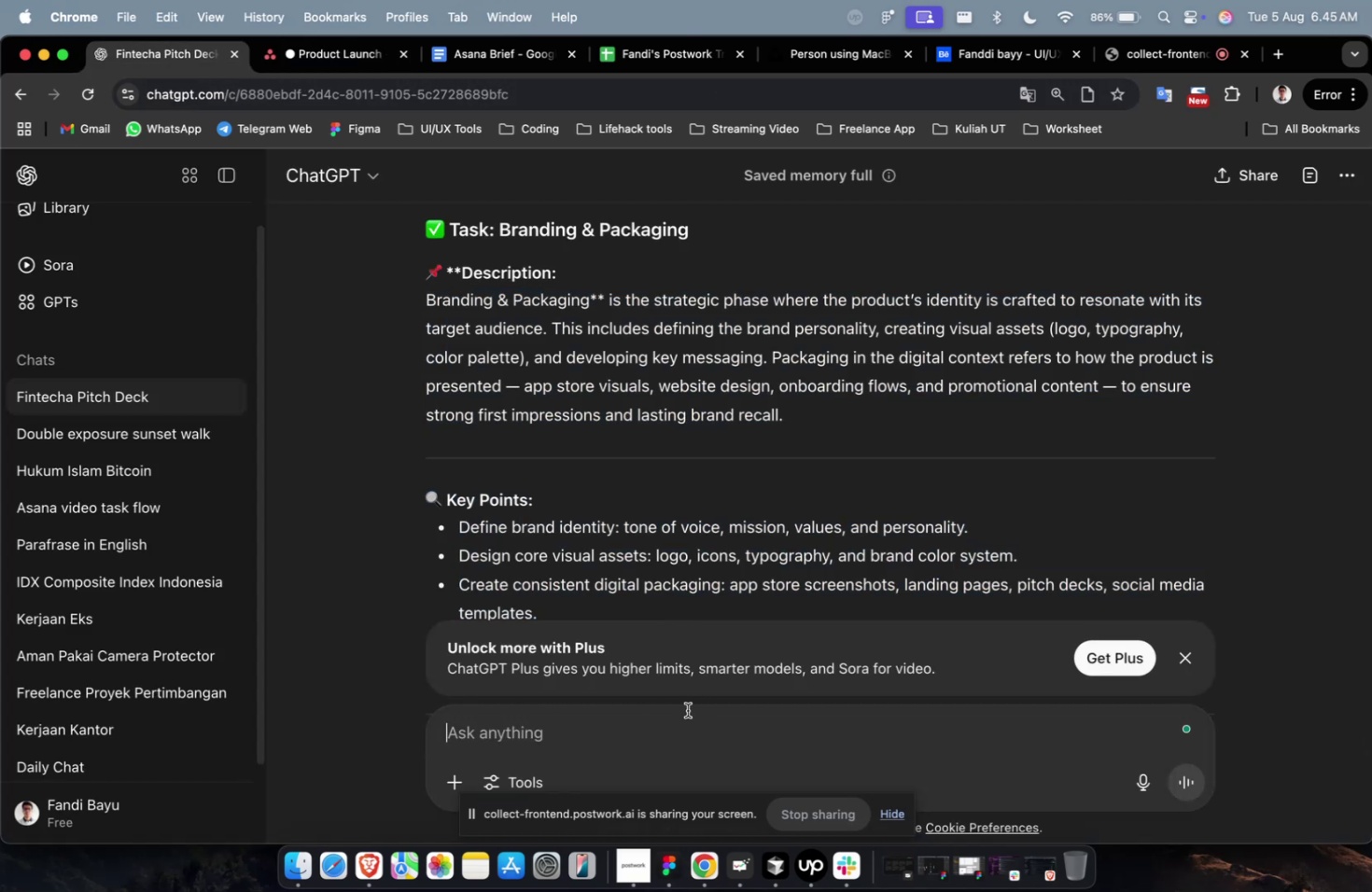 
type(sekarang buatkan untuk )
 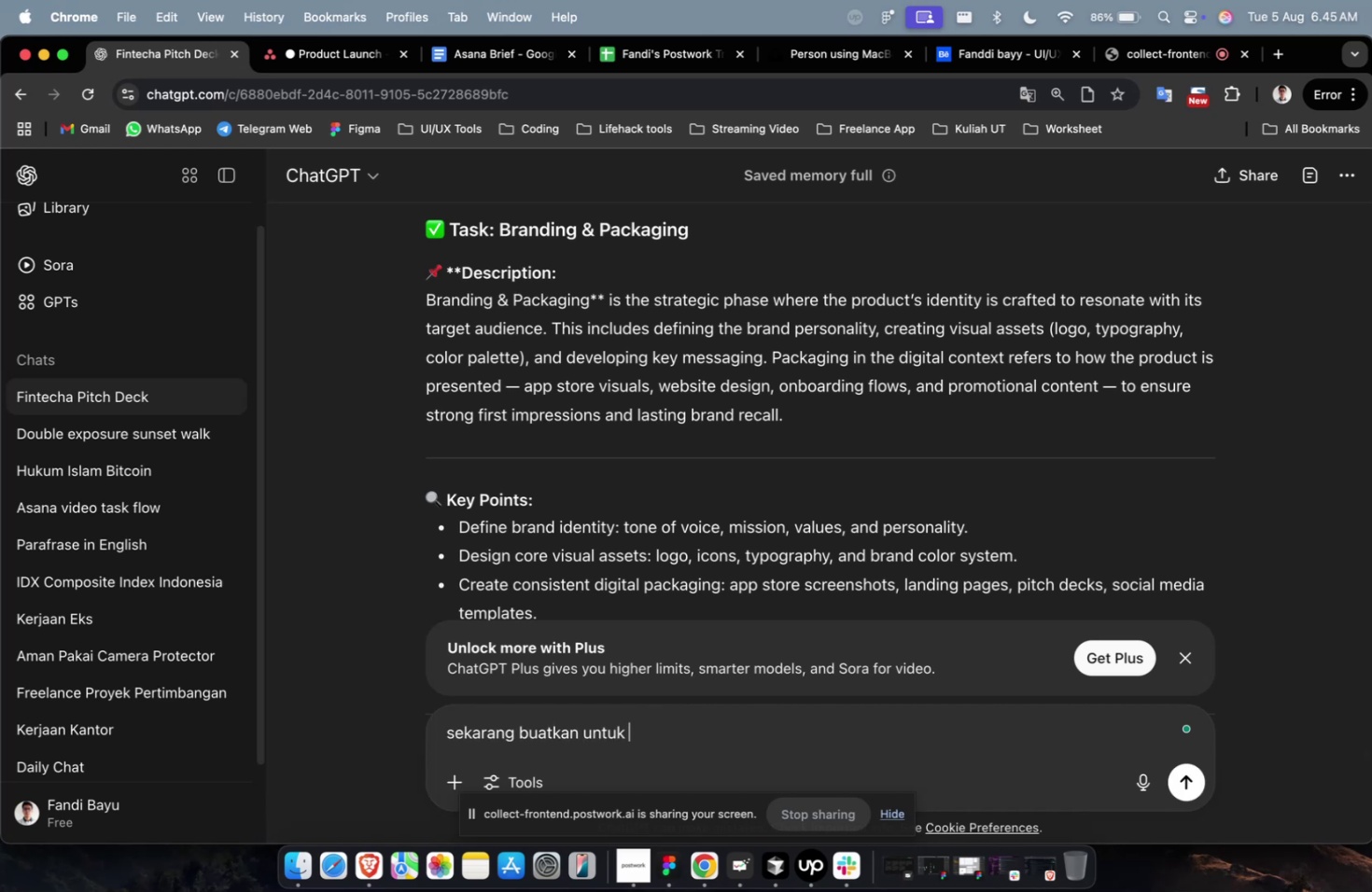 
key(Meta+V)
 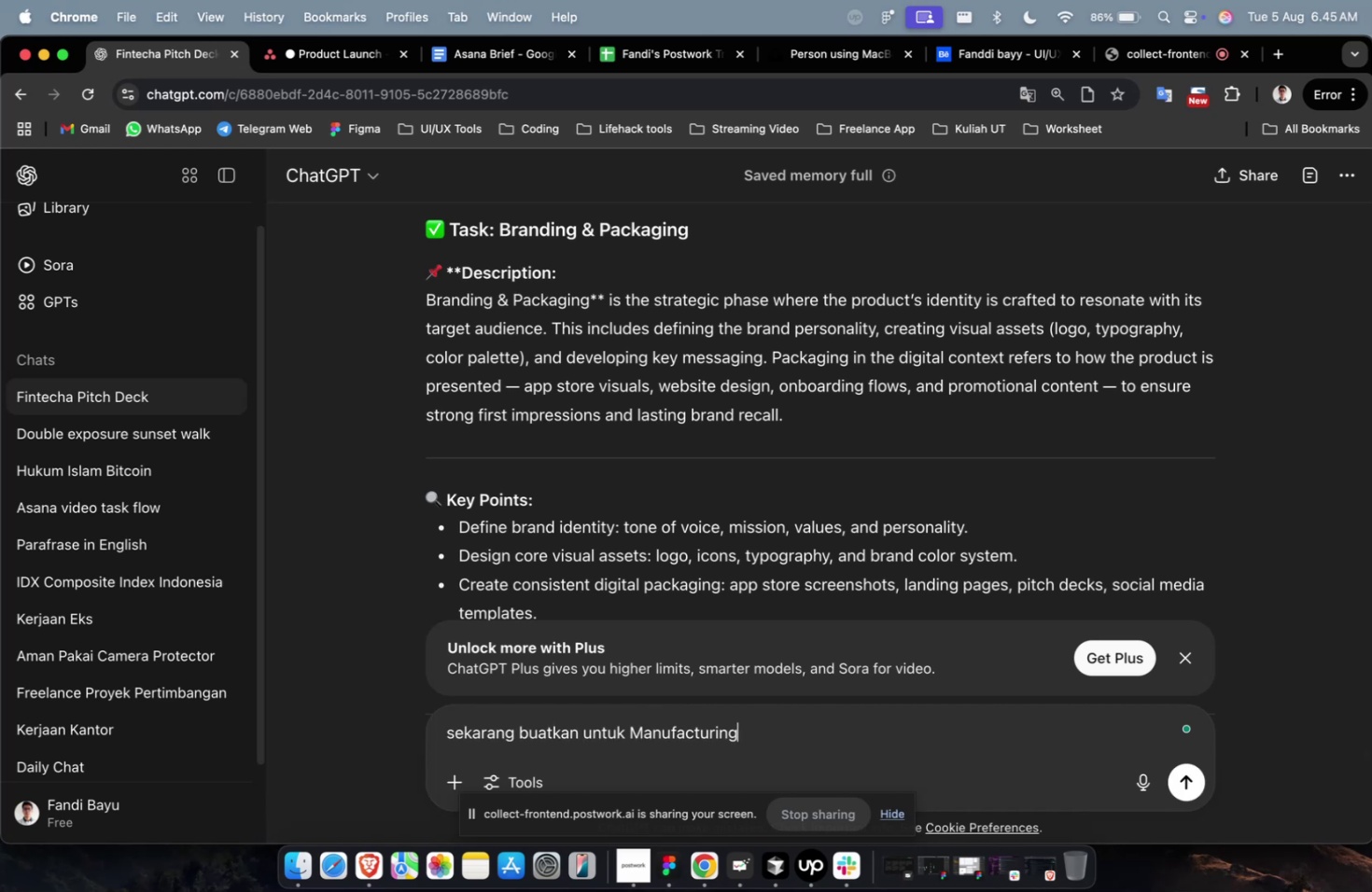 
key(Enter)
 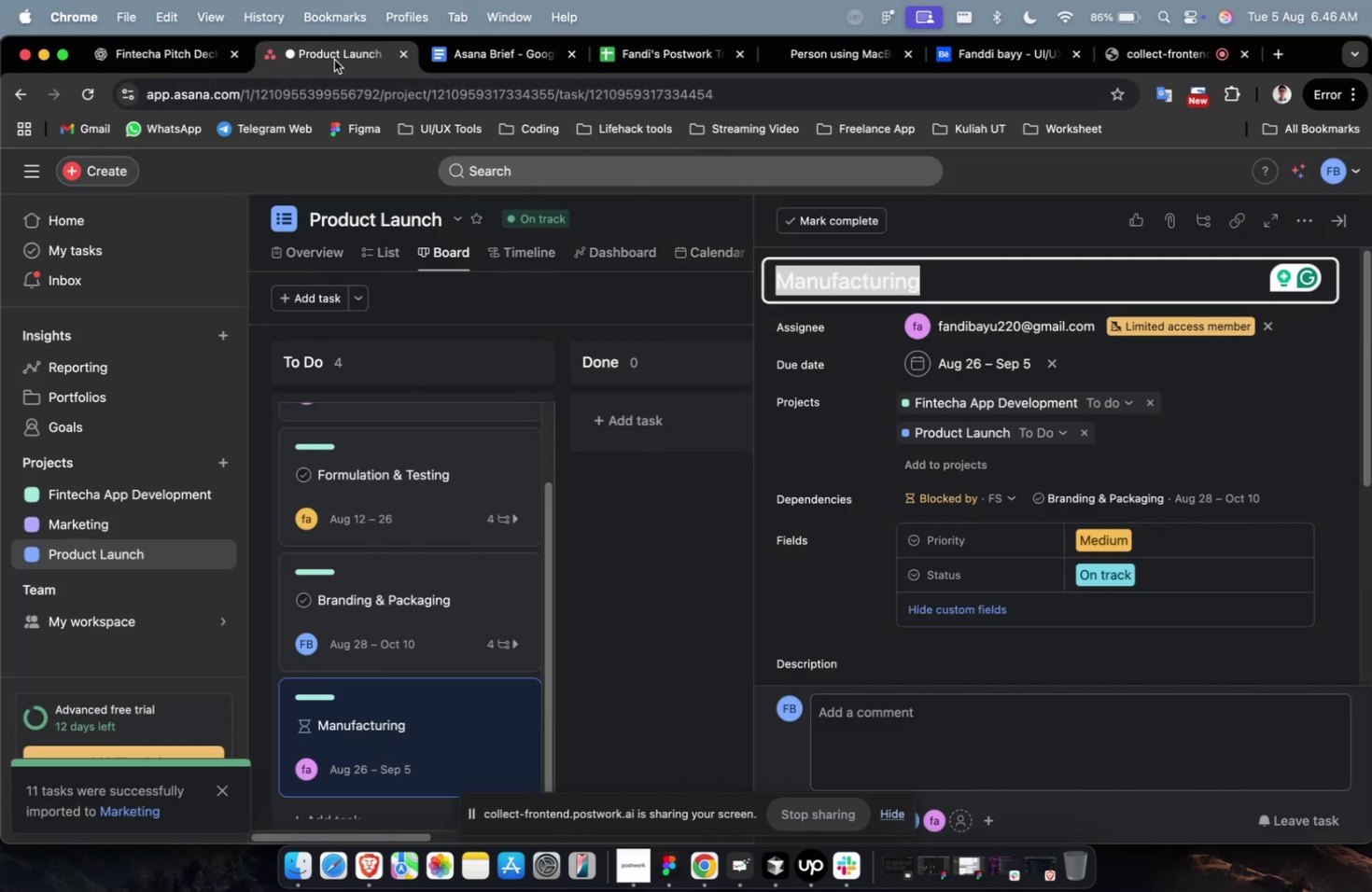 
scroll: coordinate [1308, 613], scroll_direction: down, amount: 13.0
 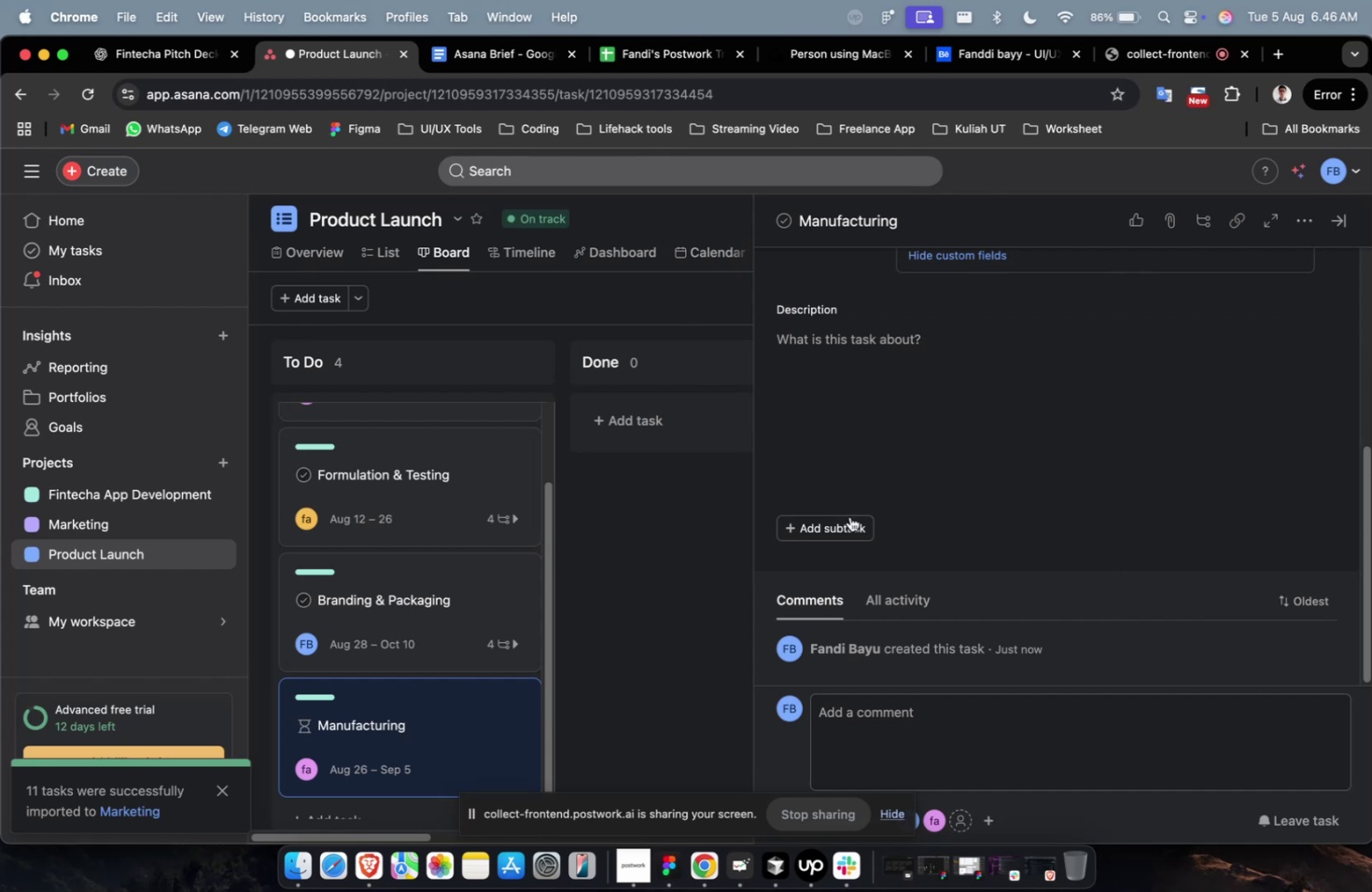 
left_click([844, 527])
 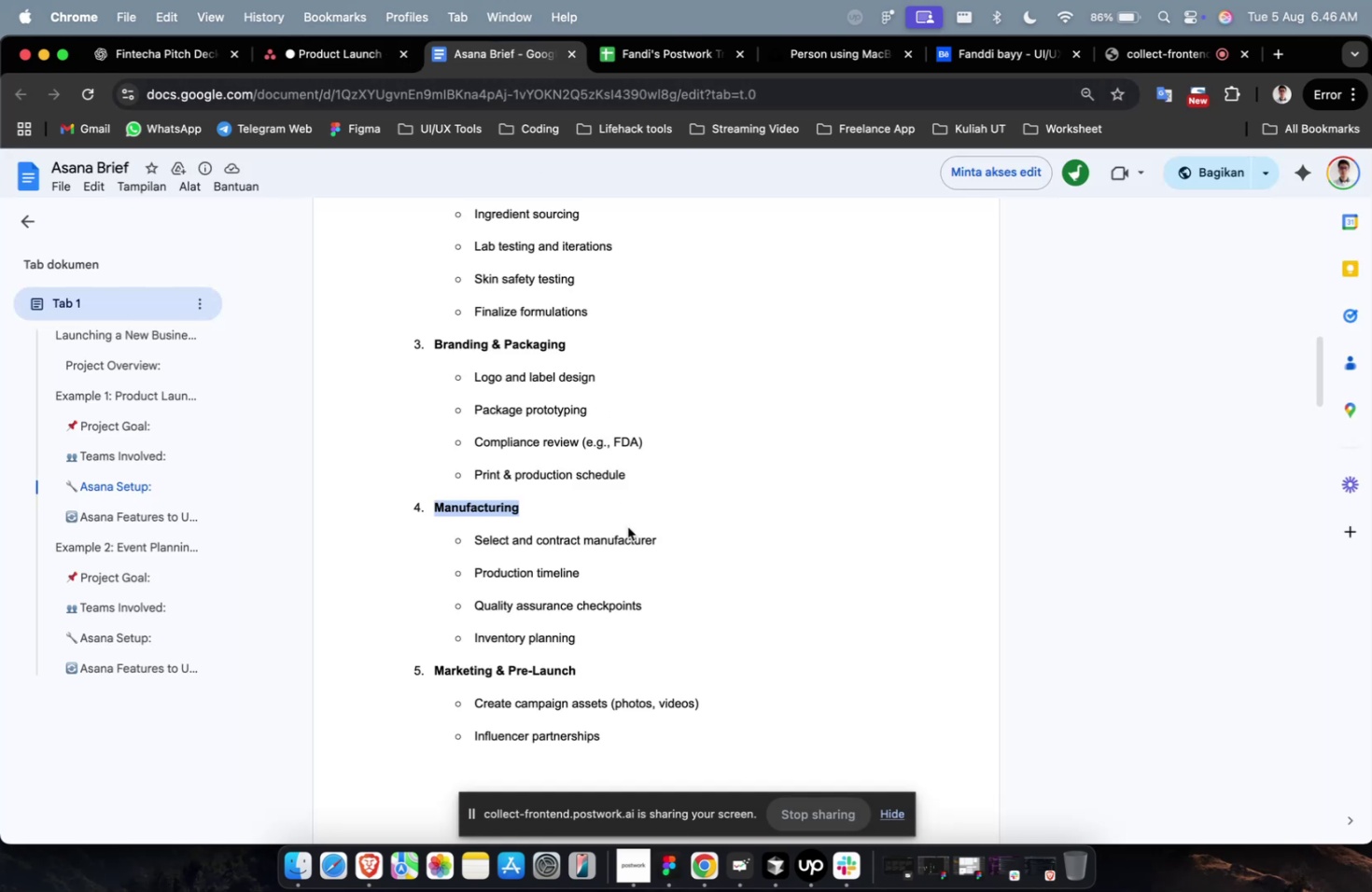 
left_click_drag(start_coordinate=[658, 539], to_coordinate=[475, 536])
 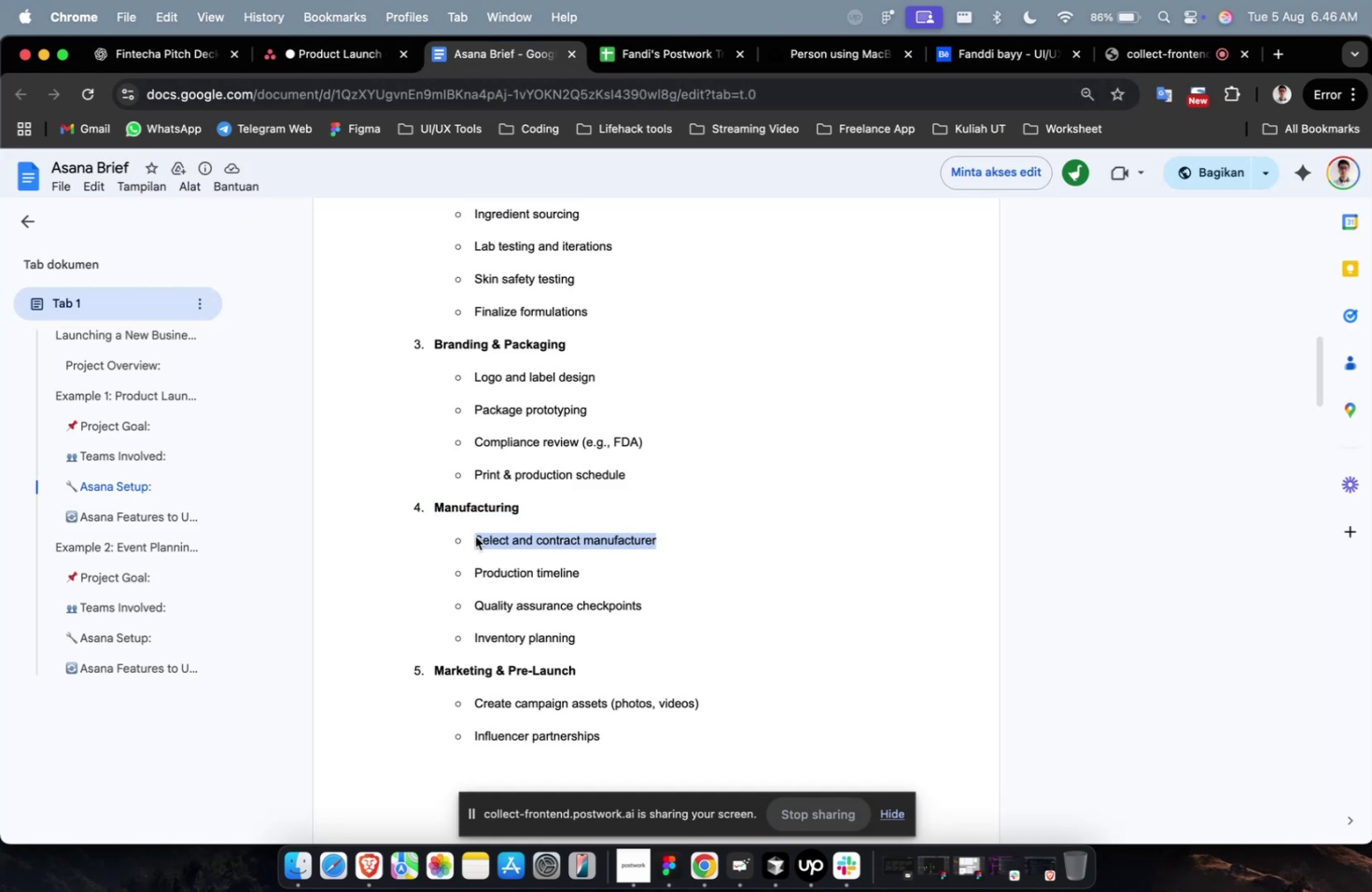 
key(Meta+C)
 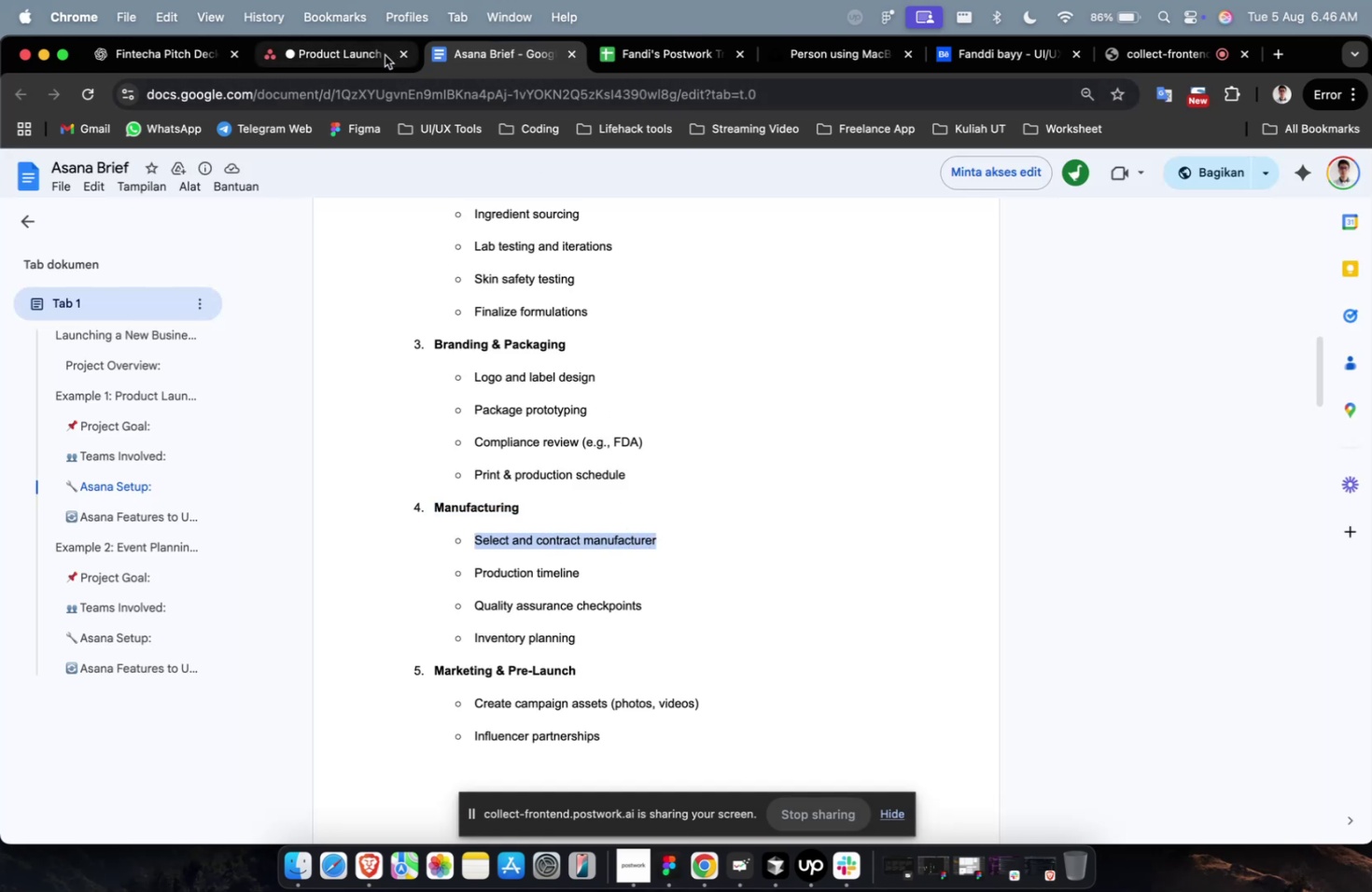 
left_click([361, 53])
 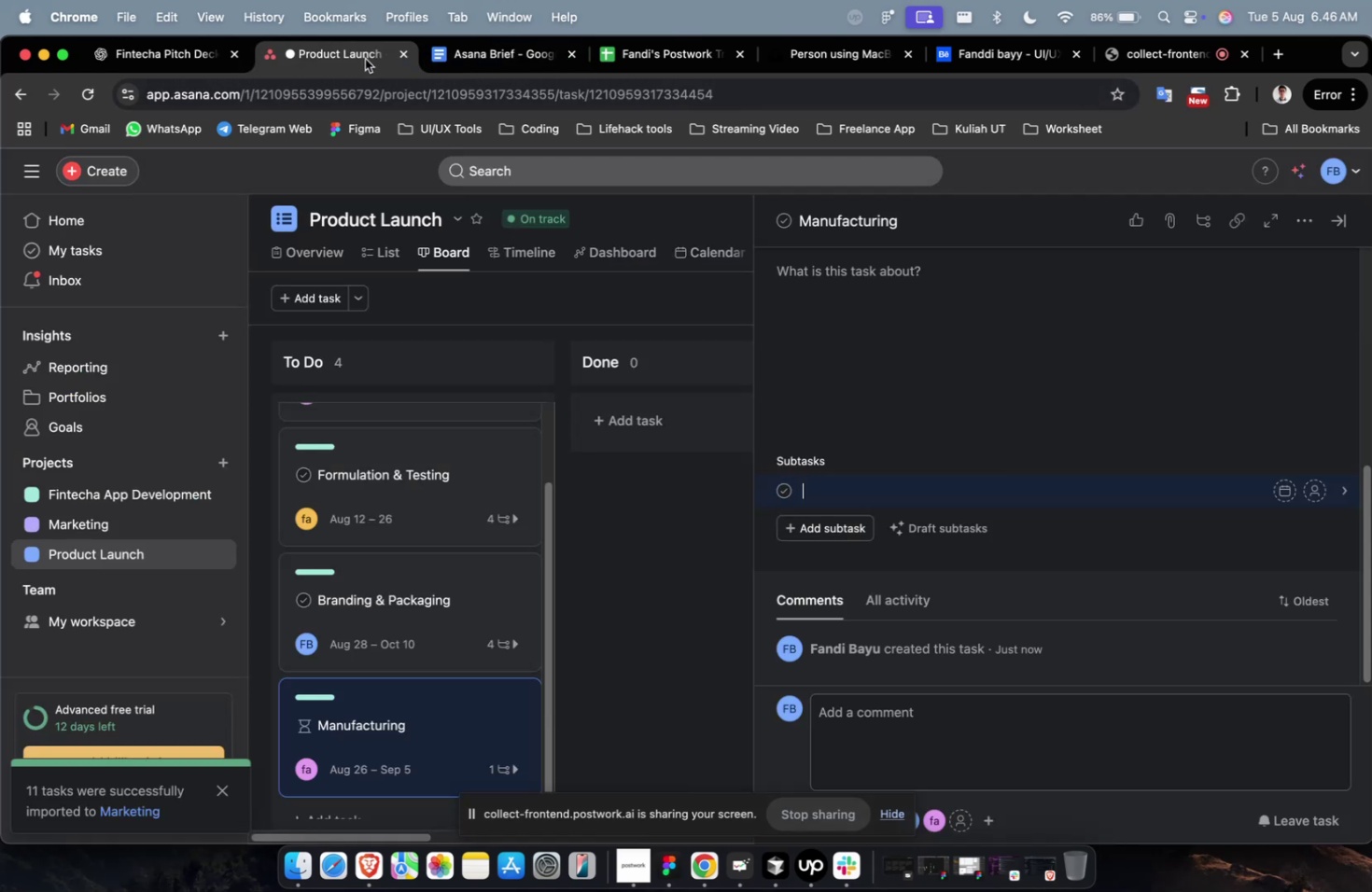 
key(Meta+V)
 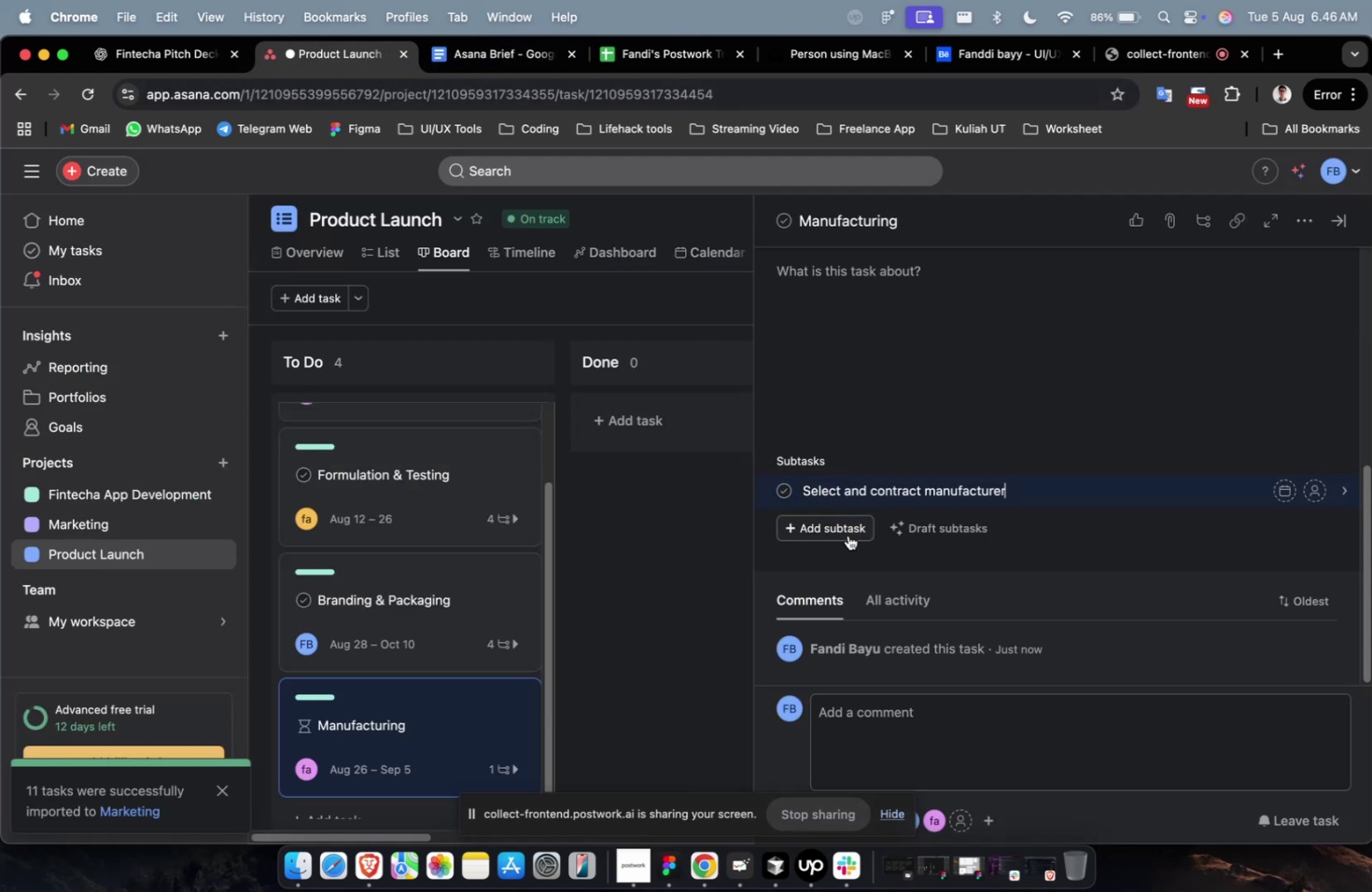 
left_click([847, 535])
 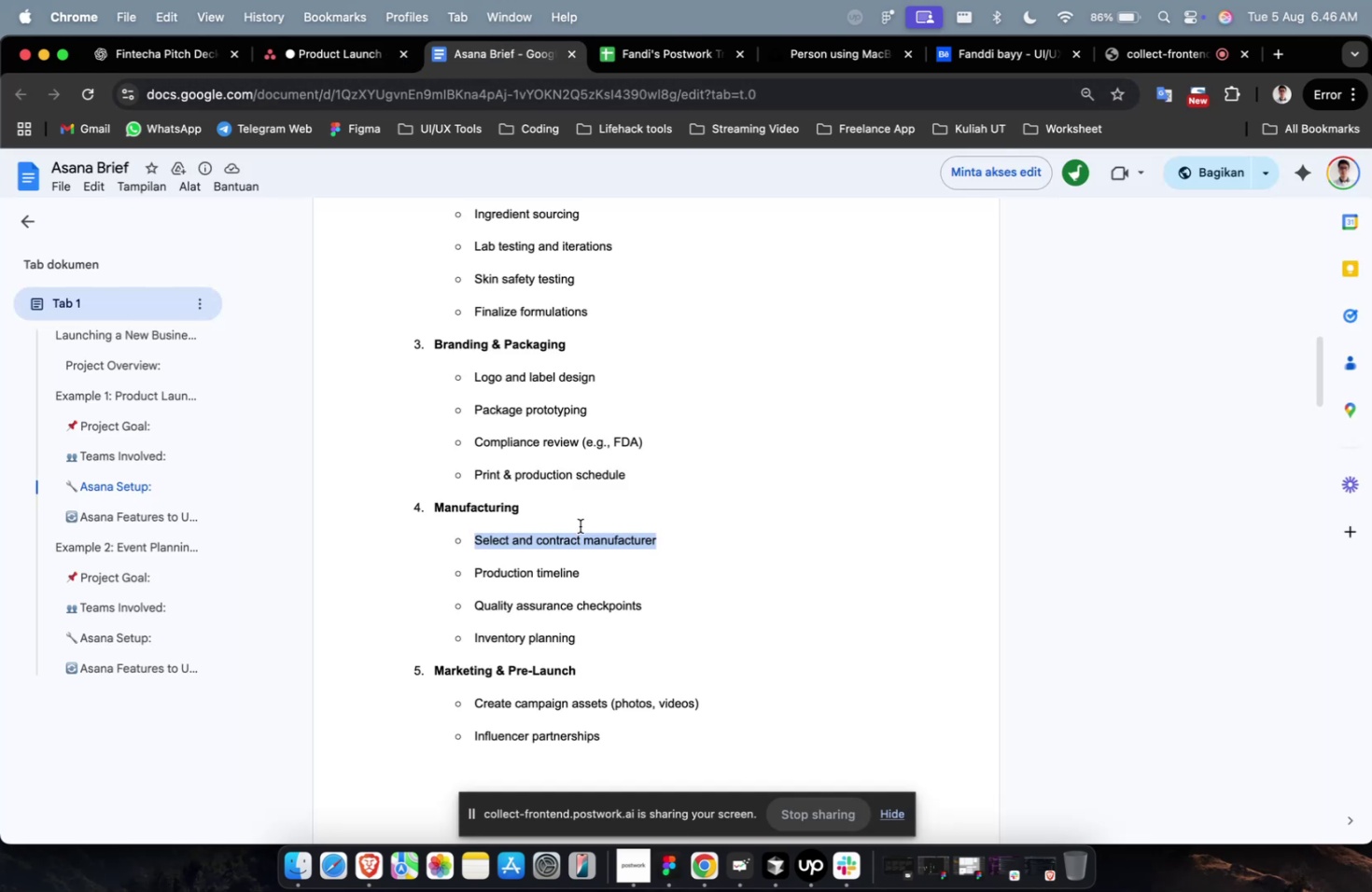 
left_click_drag(start_coordinate=[598, 583], to_coordinate=[472, 578])
 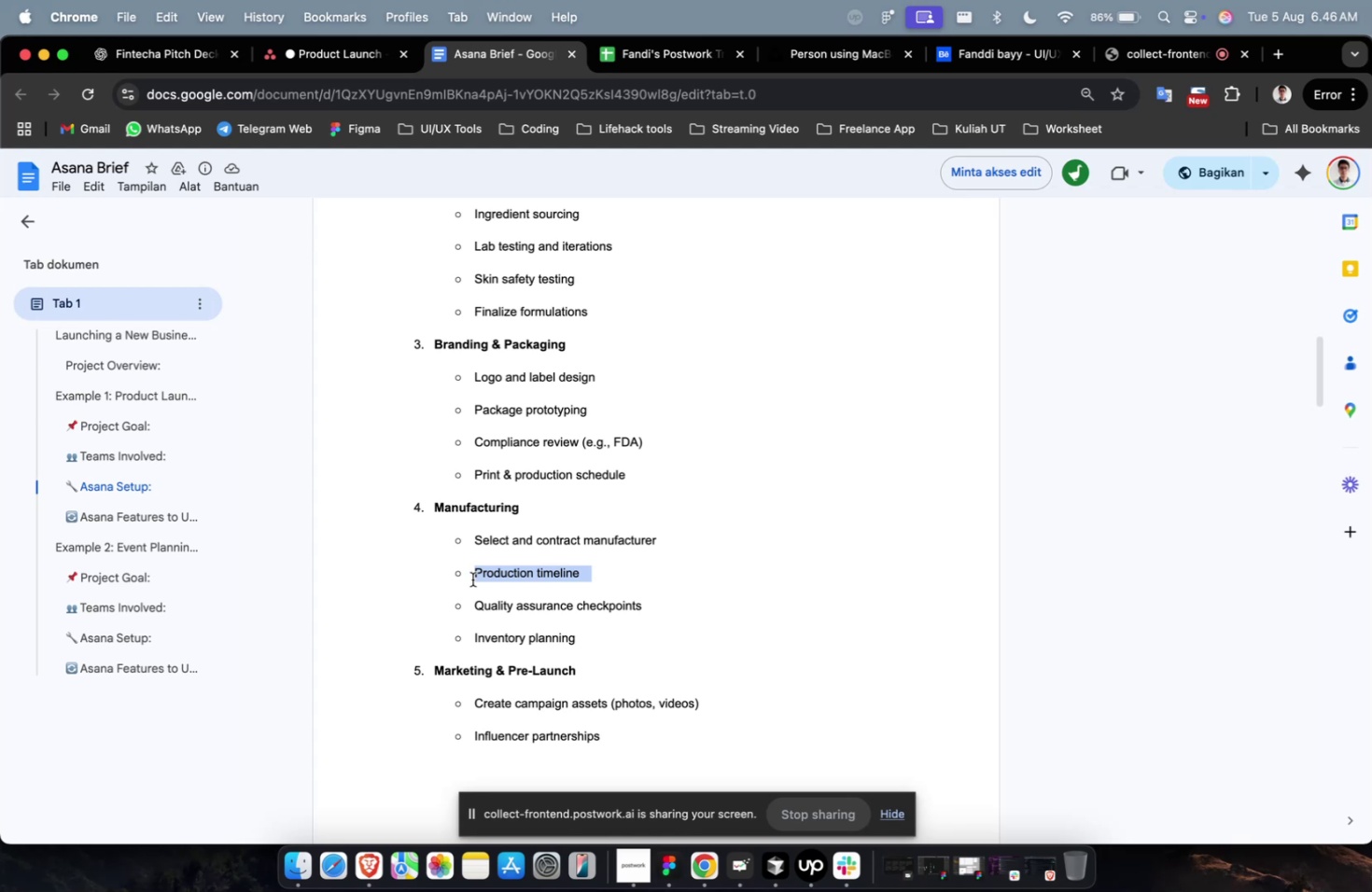 
key(Meta+CommandLeft)
 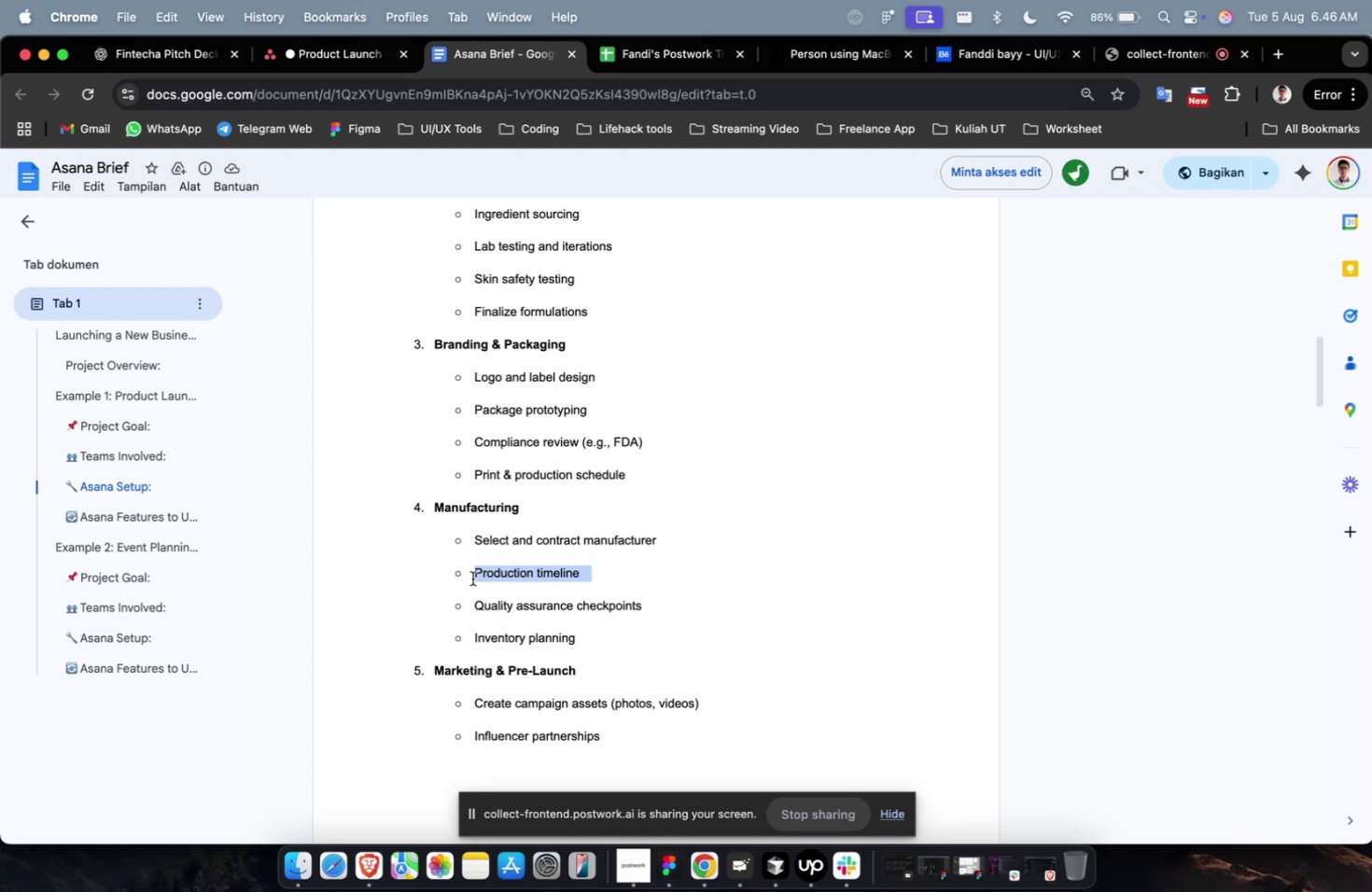 
key(Meta+C)
 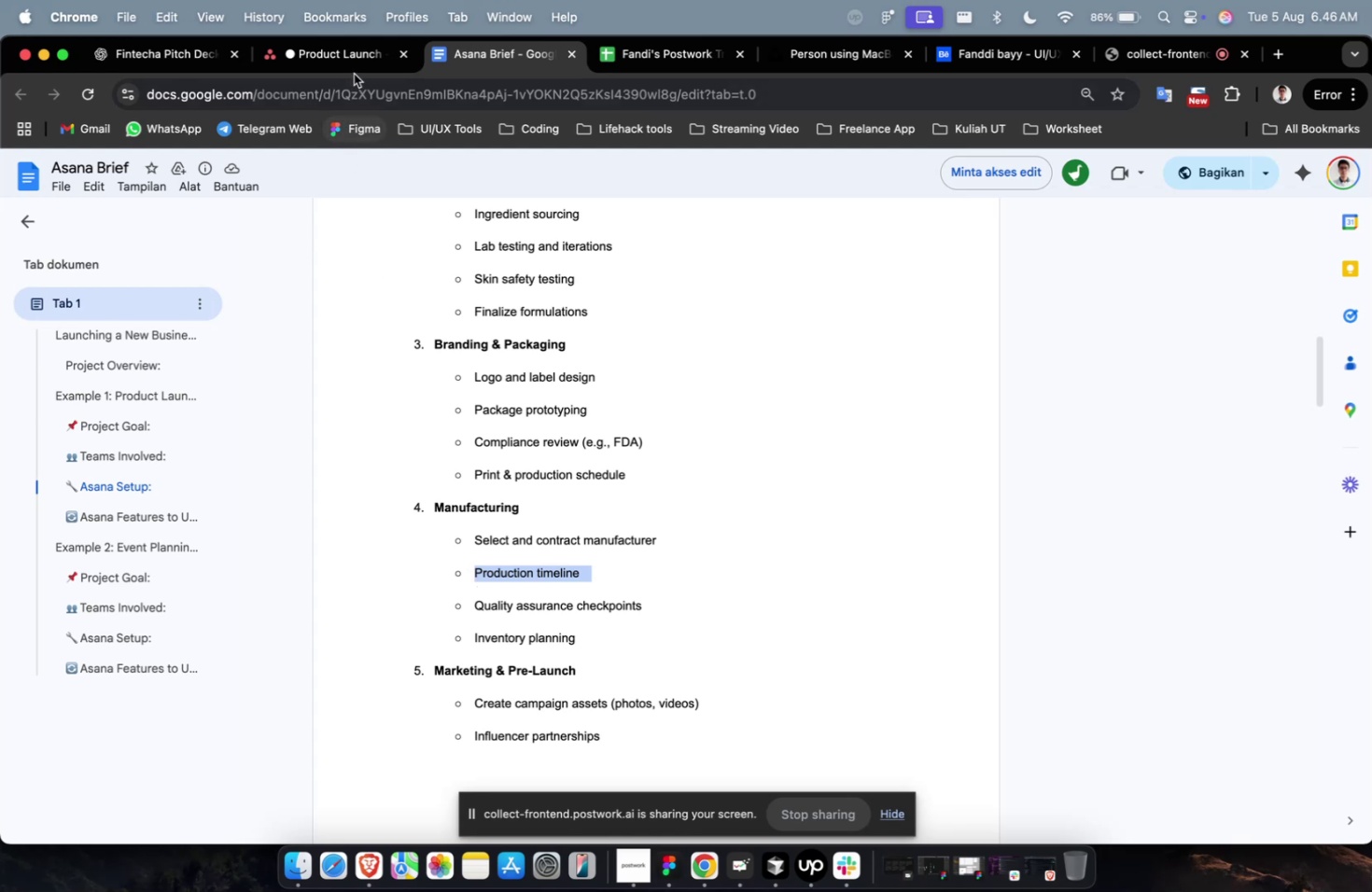 
left_click([356, 64])
 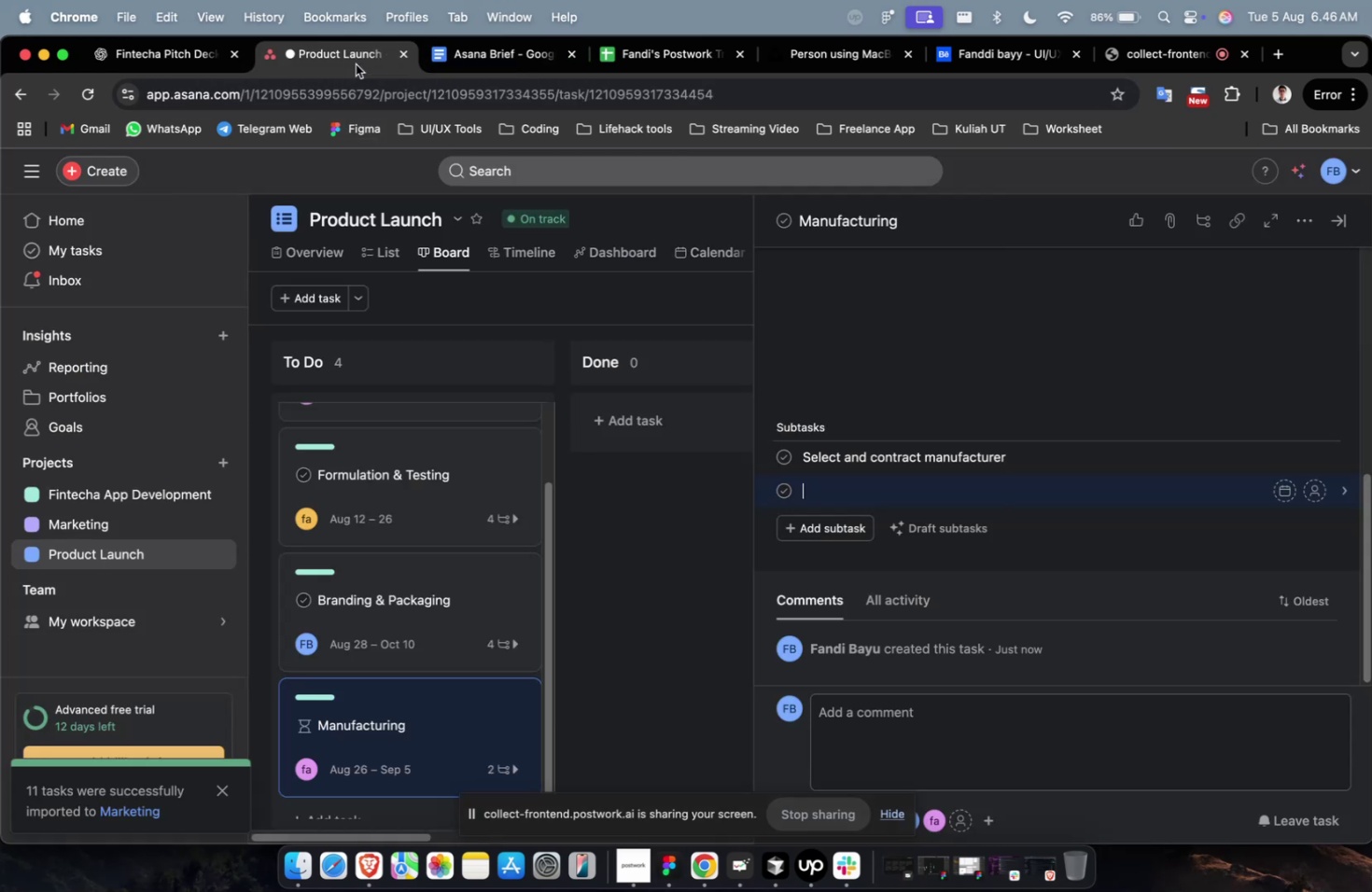 
key(Meta+V)
 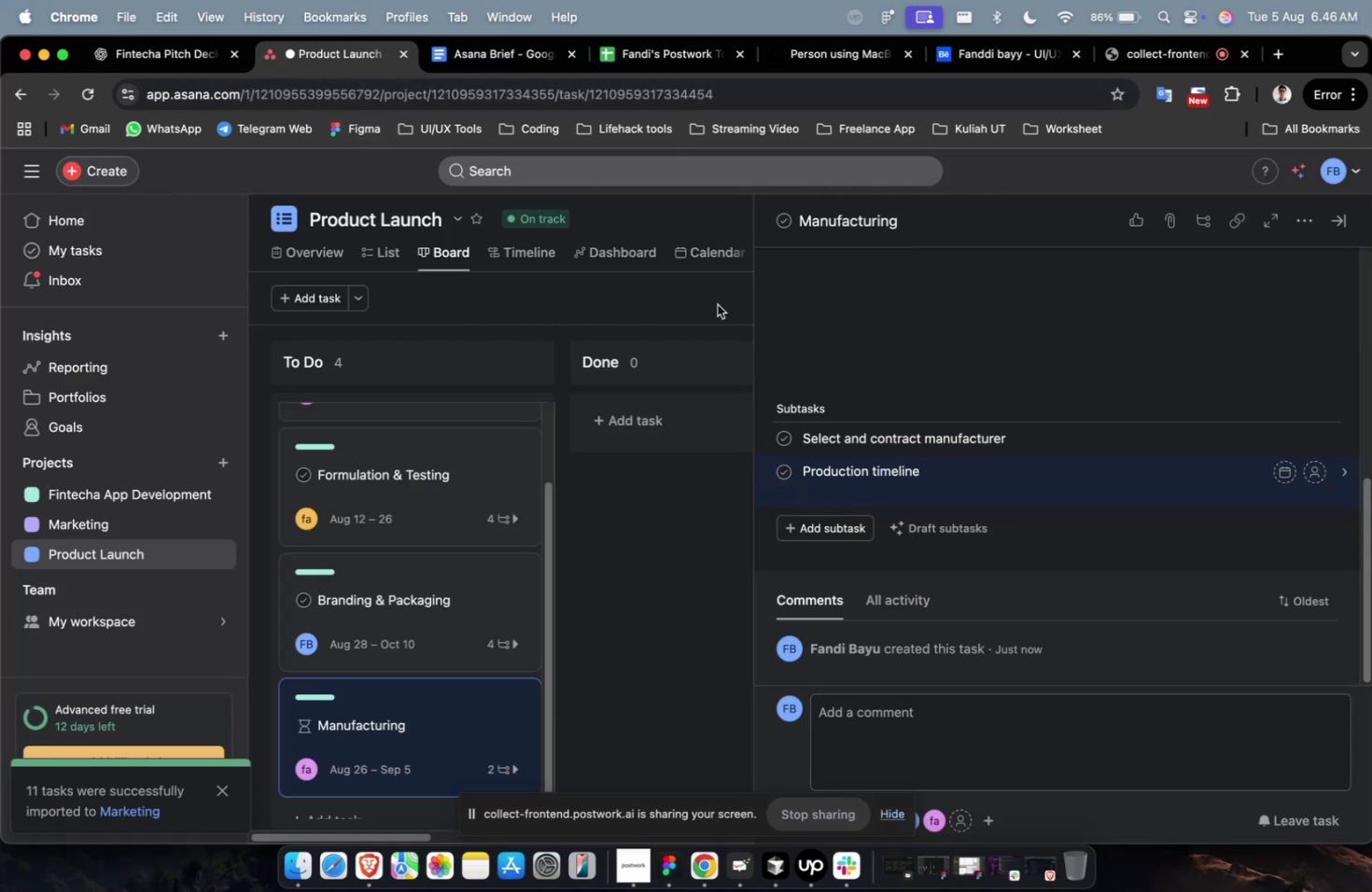 
key(Backspace)
 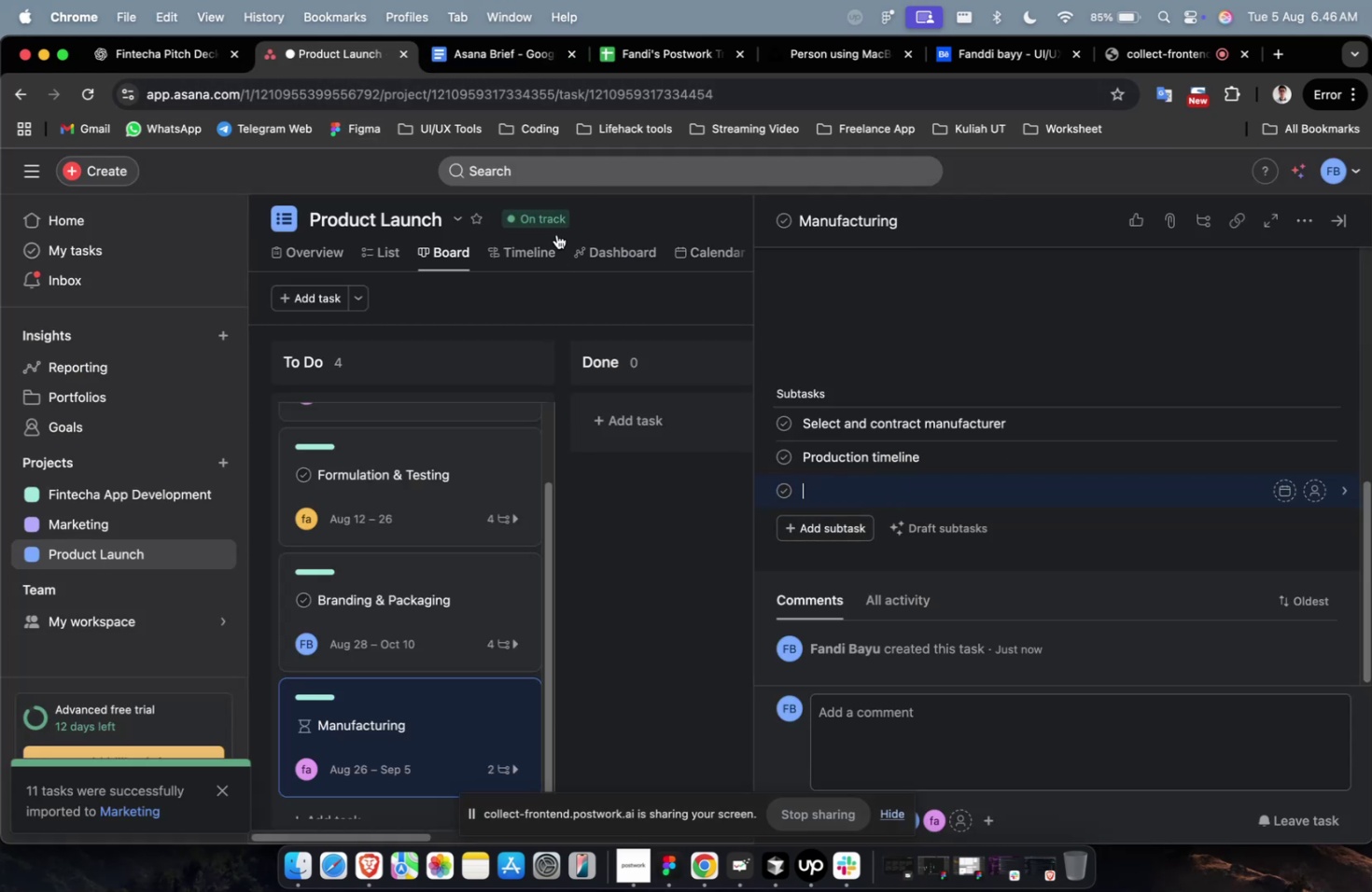 
left_click([457, 53])
 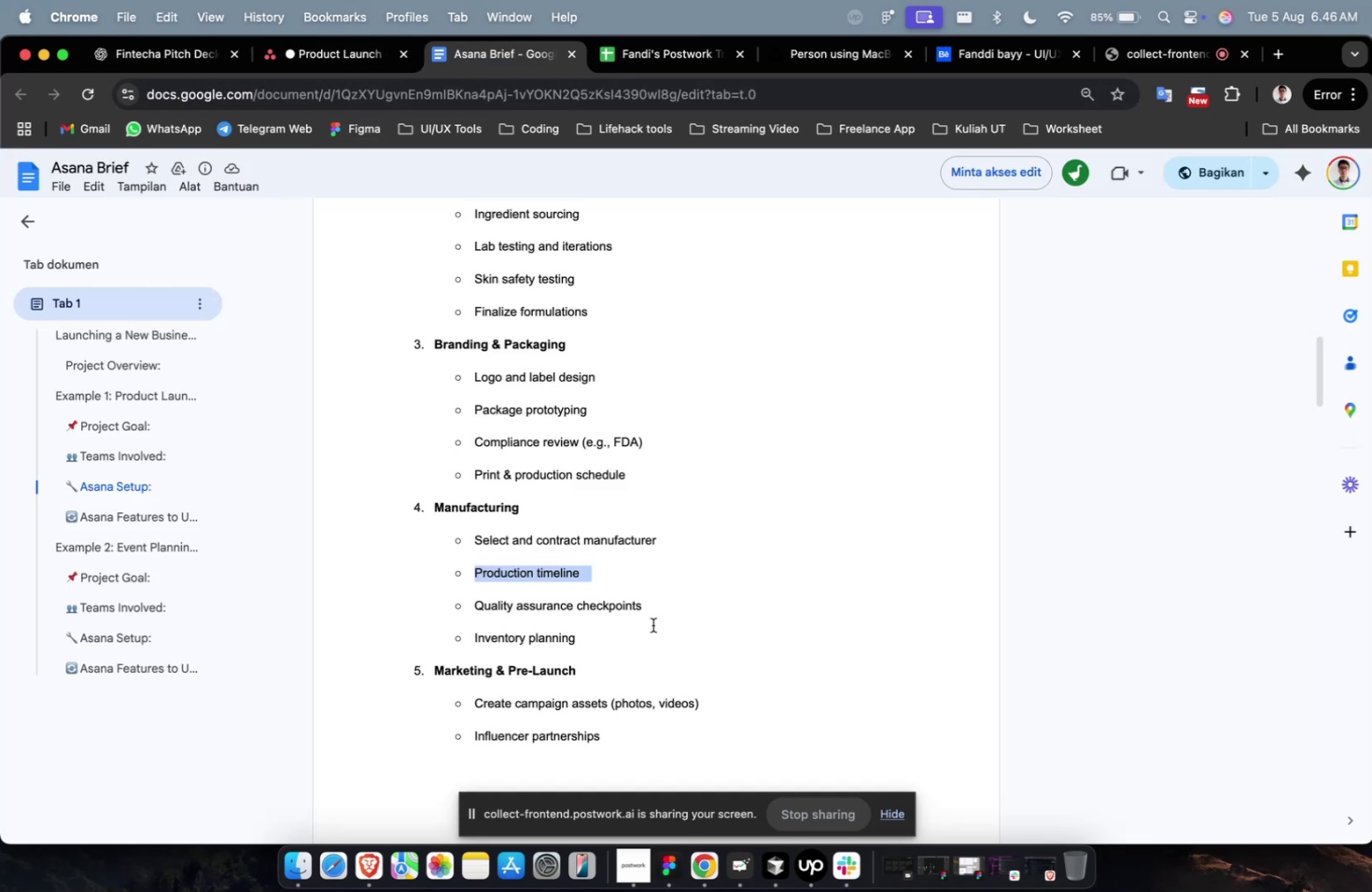 
left_click_drag(start_coordinate=[647, 613], to_coordinate=[475, 610])
 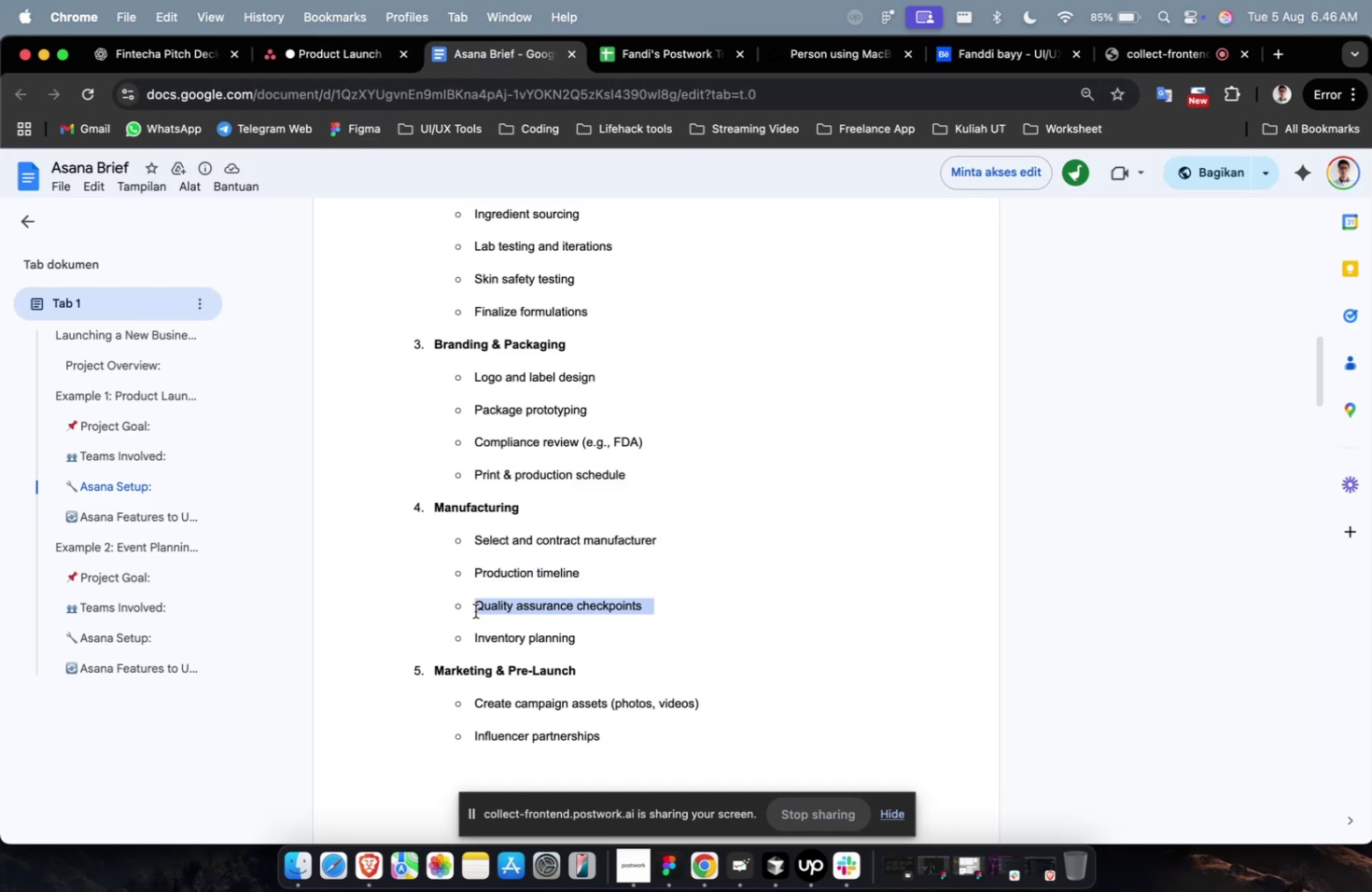 
key(Meta+CommandLeft)
 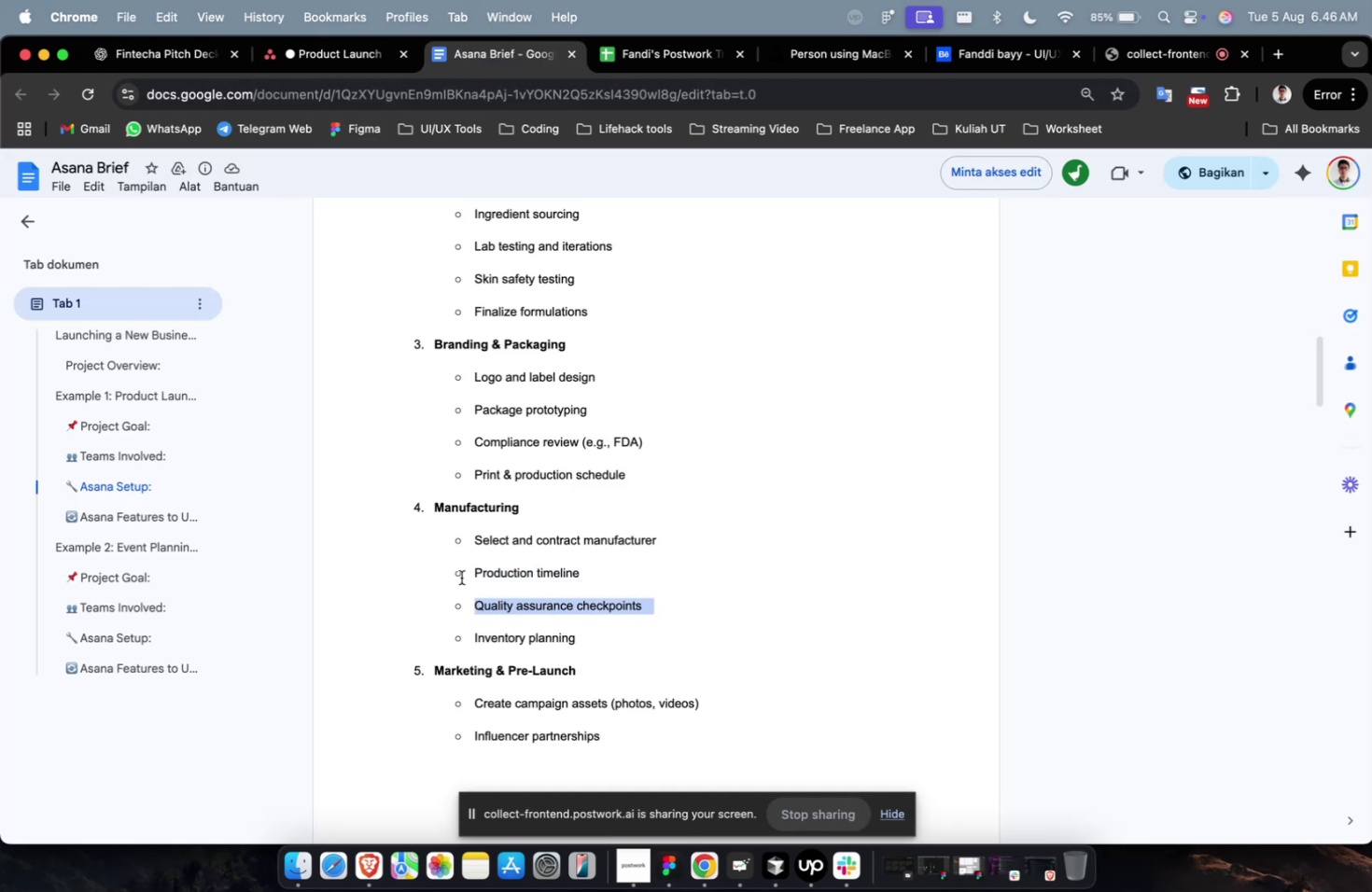 
key(Meta+C)
 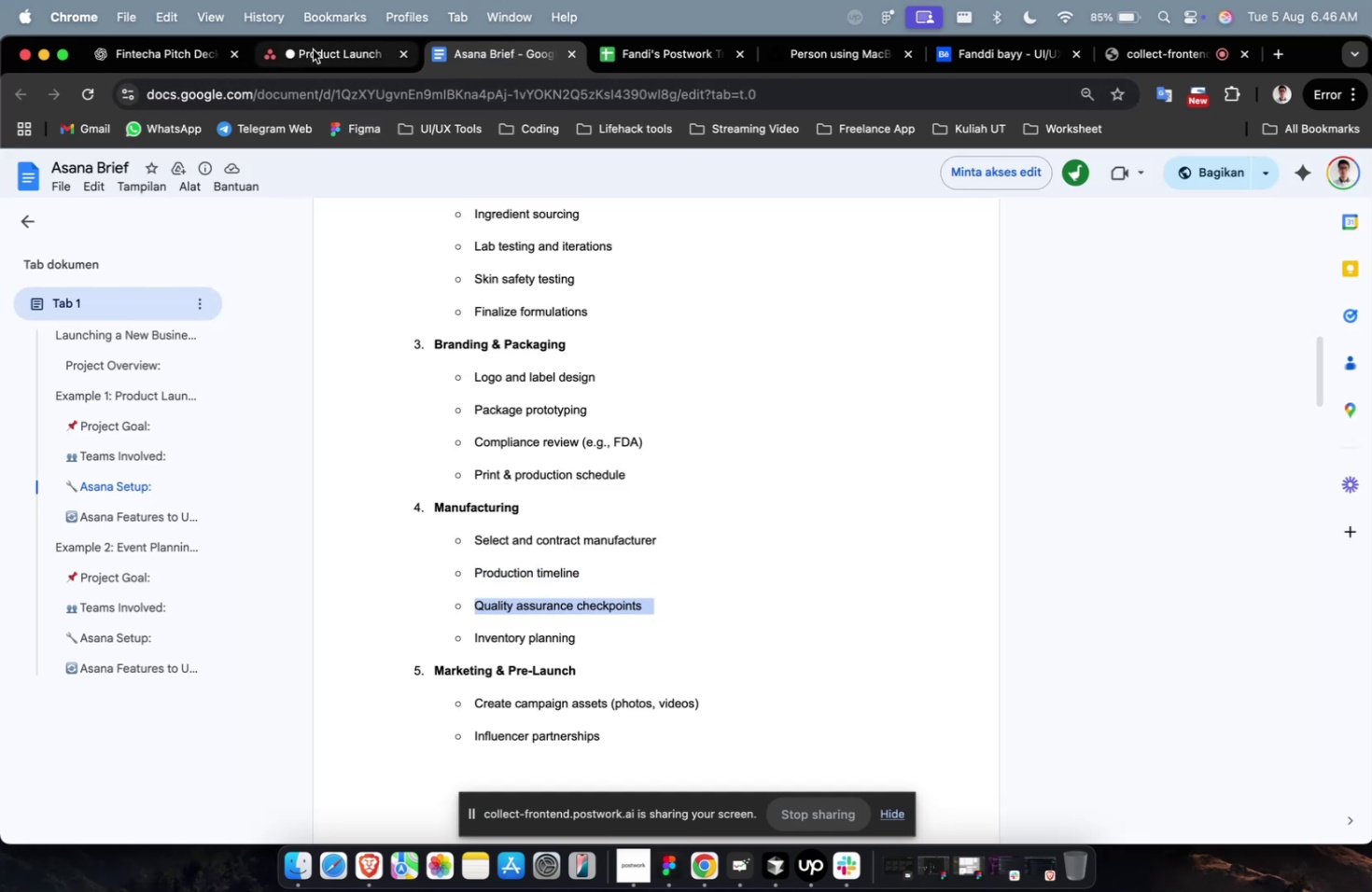 
left_click([316, 49])
 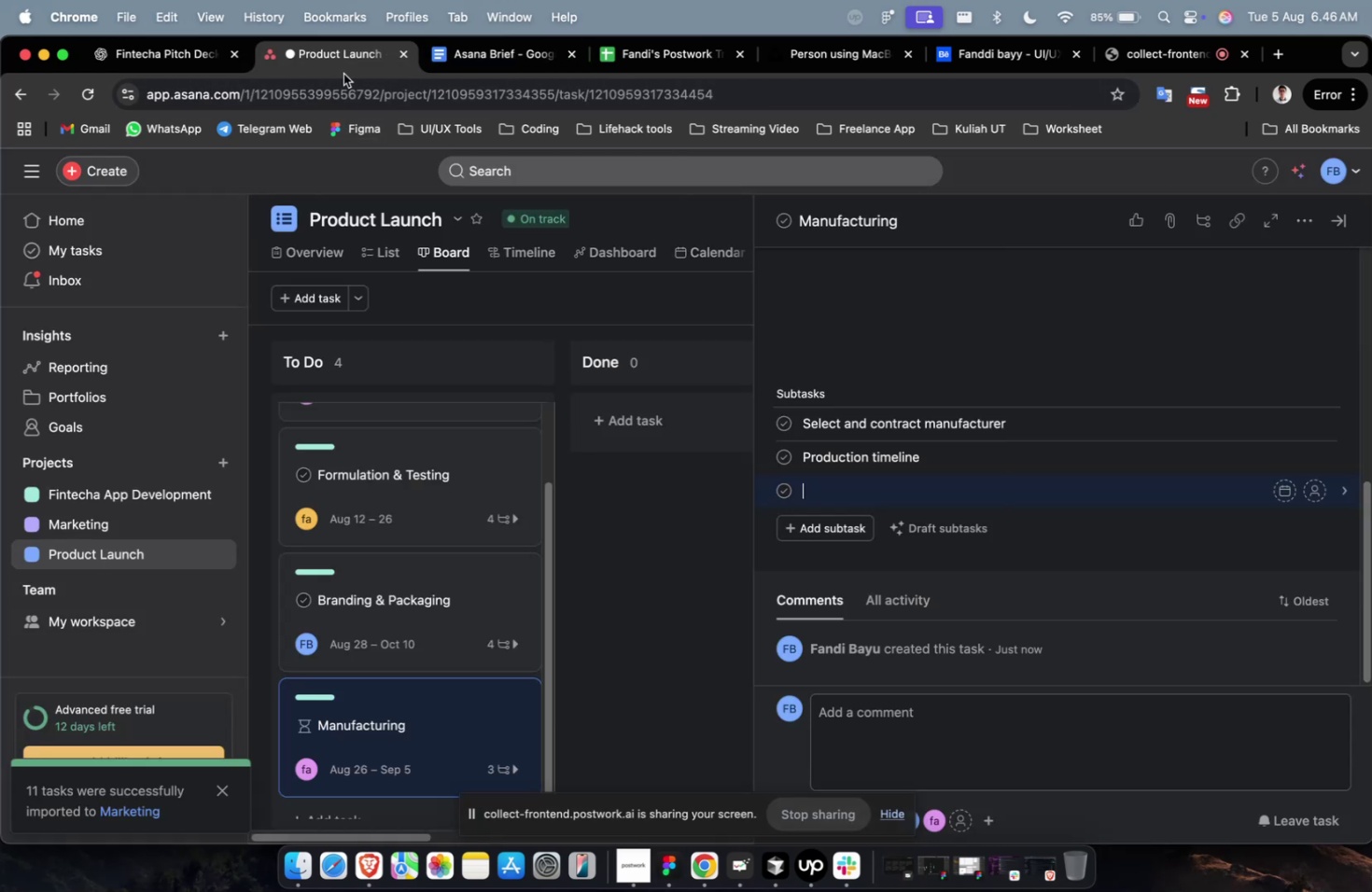 
key(Meta+V)
 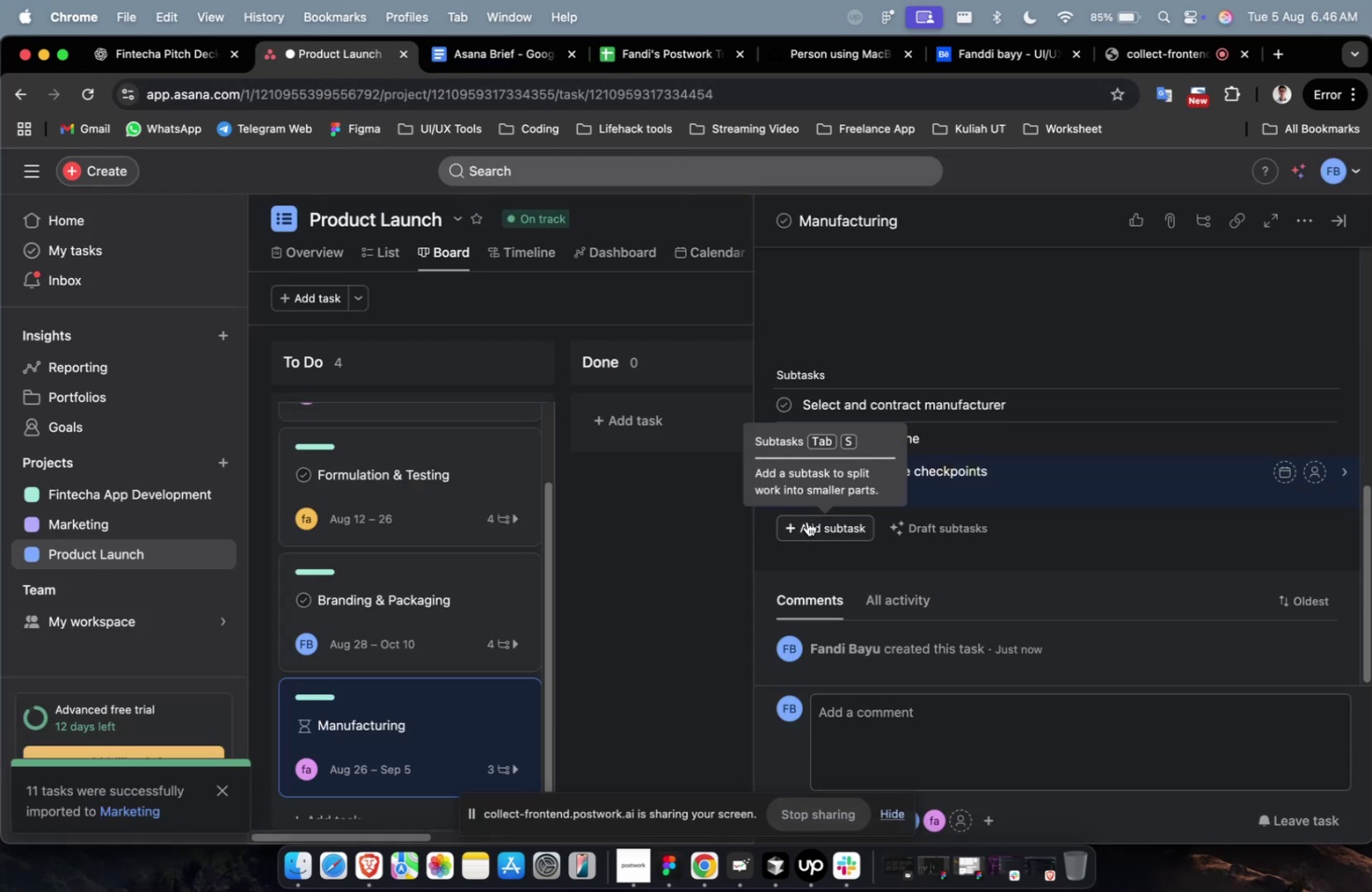 
key(Backspace)
 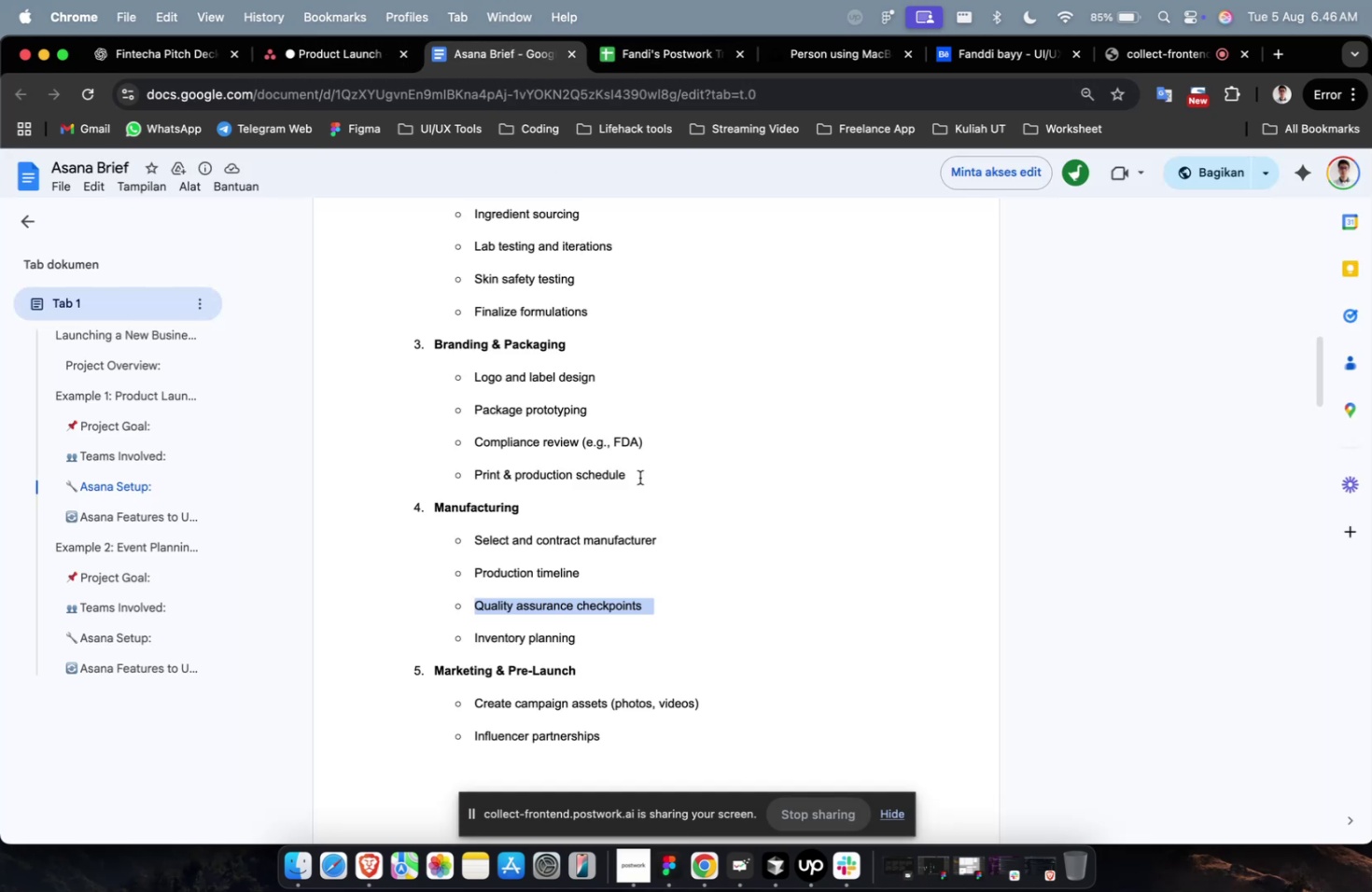 
left_click_drag(start_coordinate=[597, 641], to_coordinate=[471, 637])
 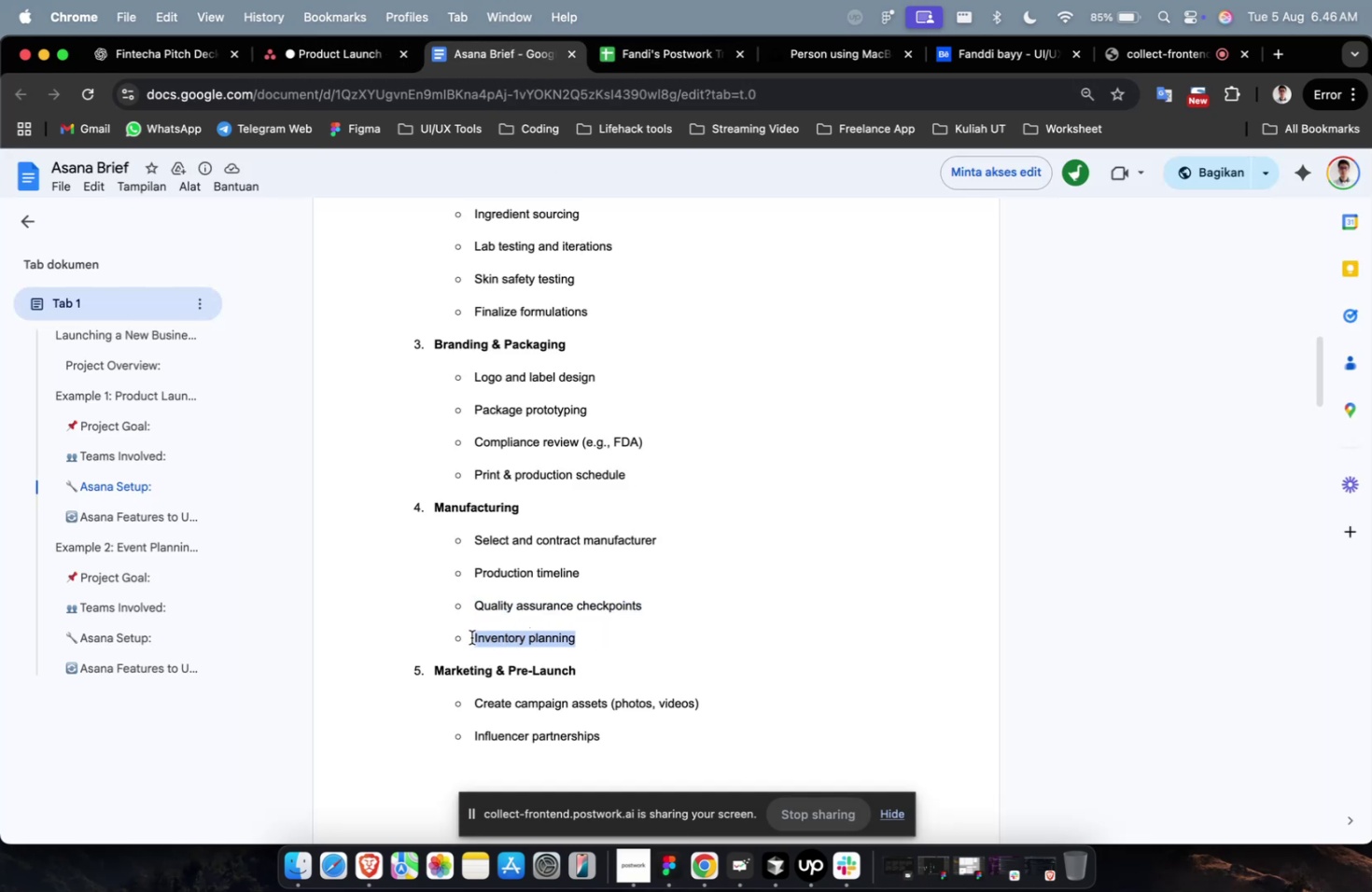 
key(Meta+C)
 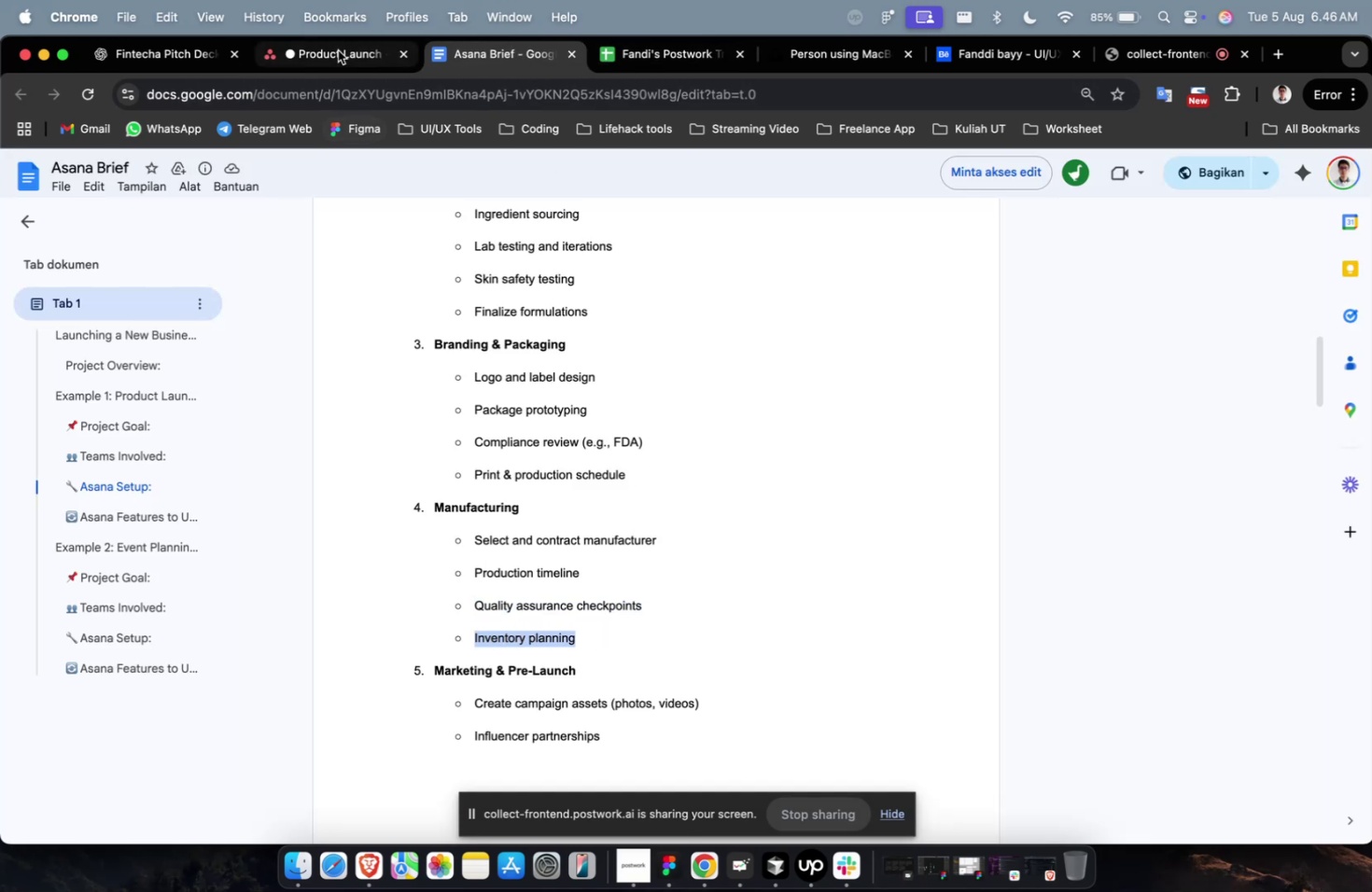 
left_click([337, 49])
 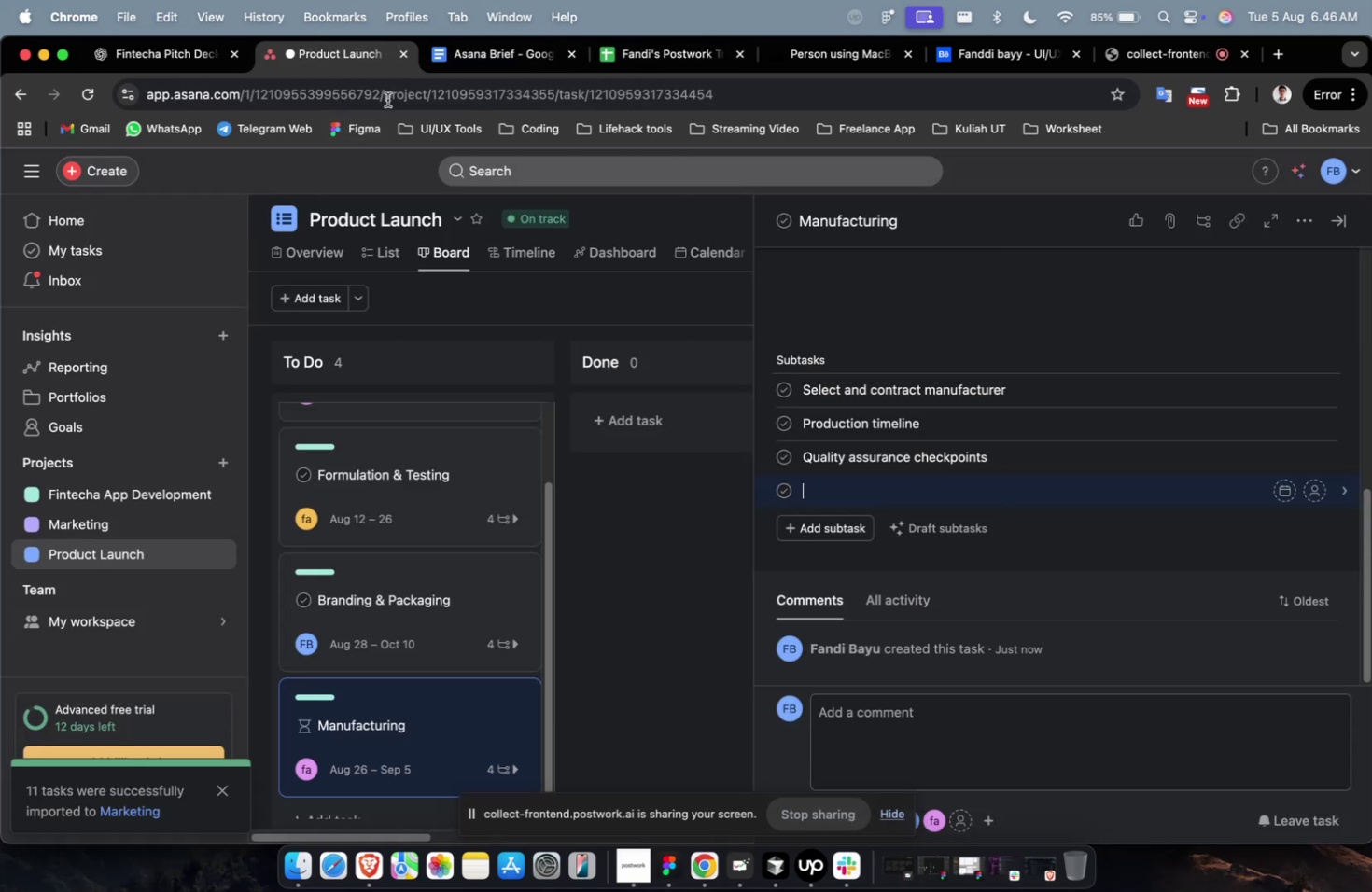 
key(Meta+V)
 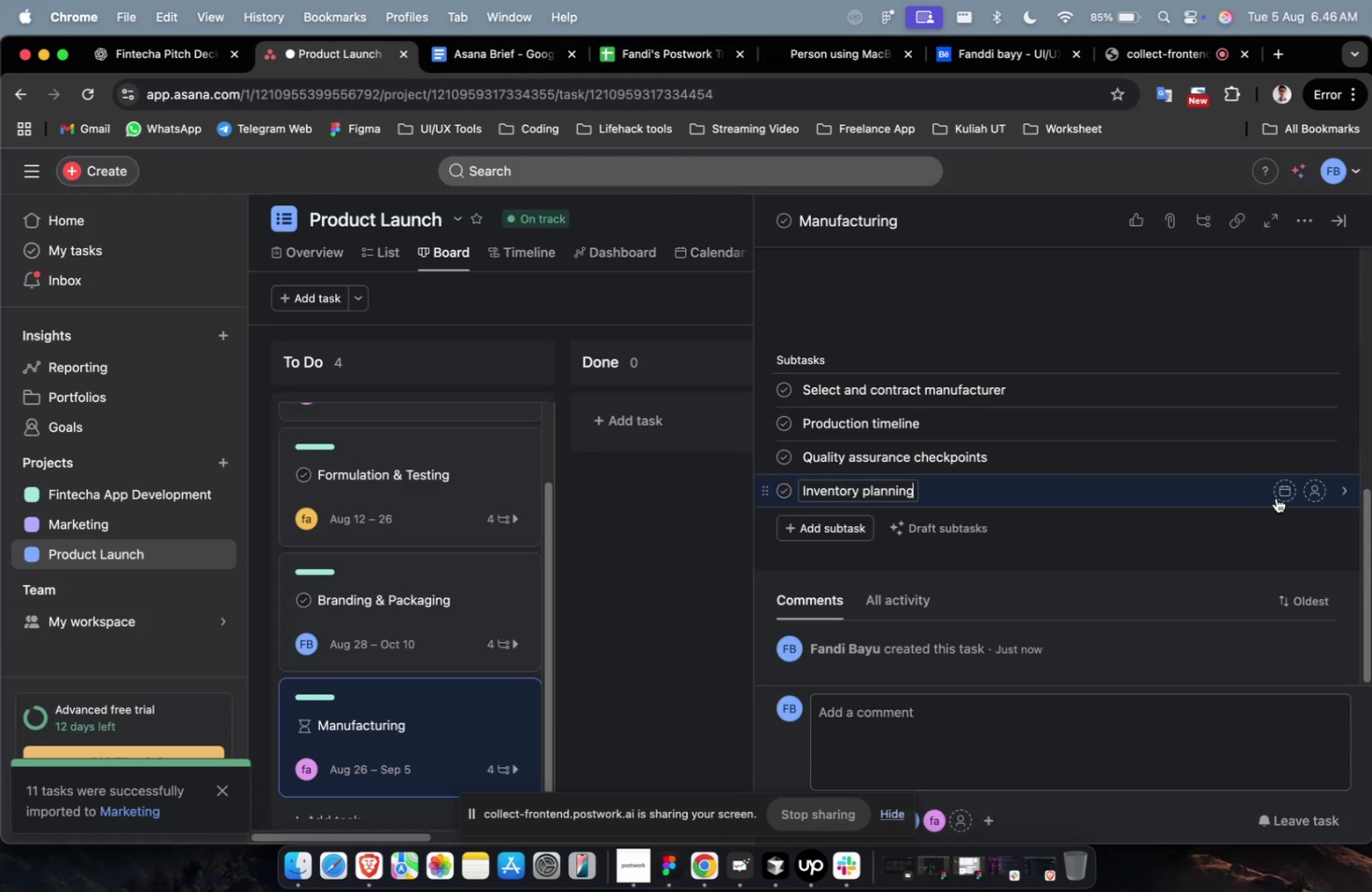 
left_click([1175, 488])
 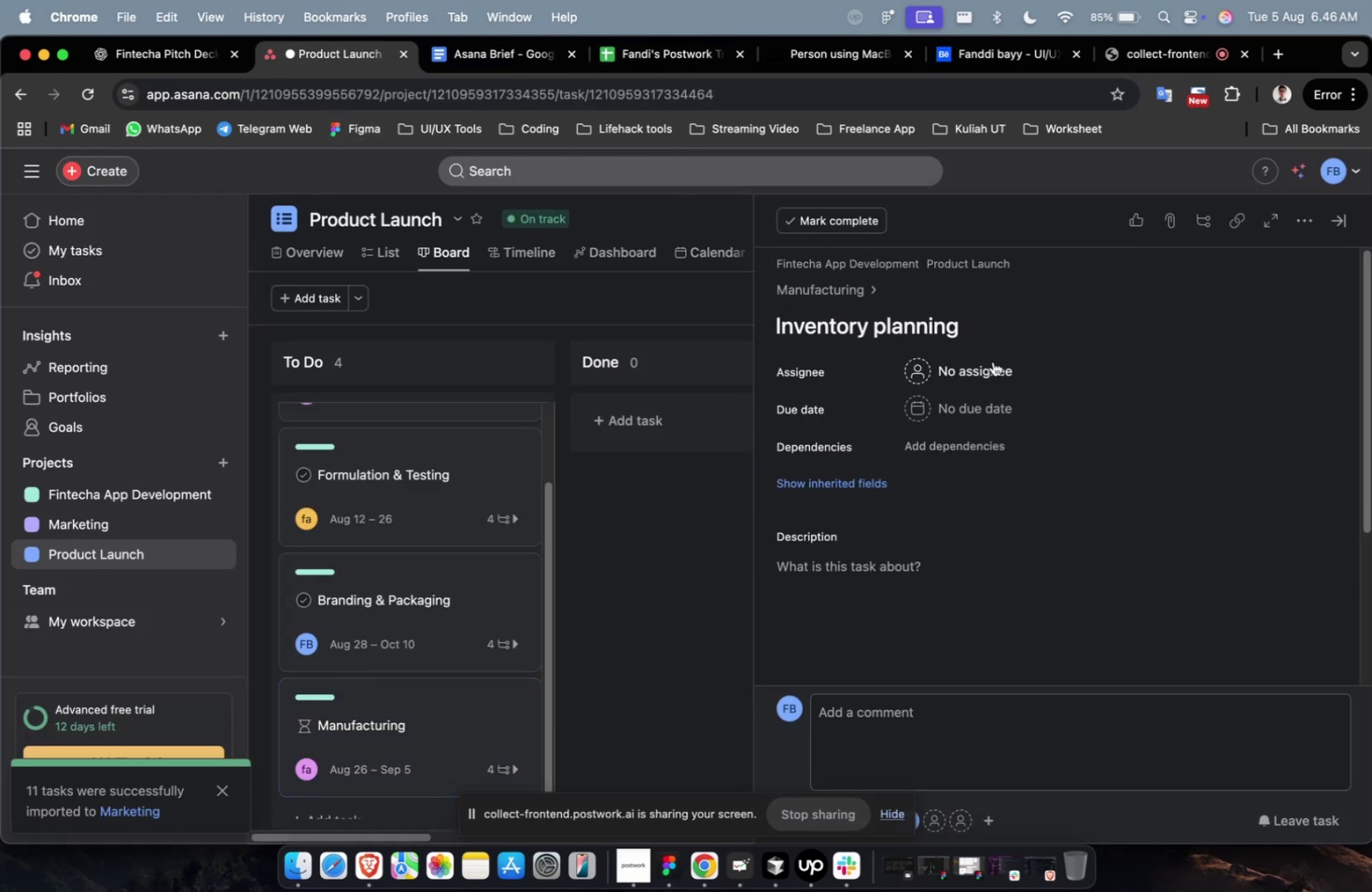 
left_click([984, 380])
 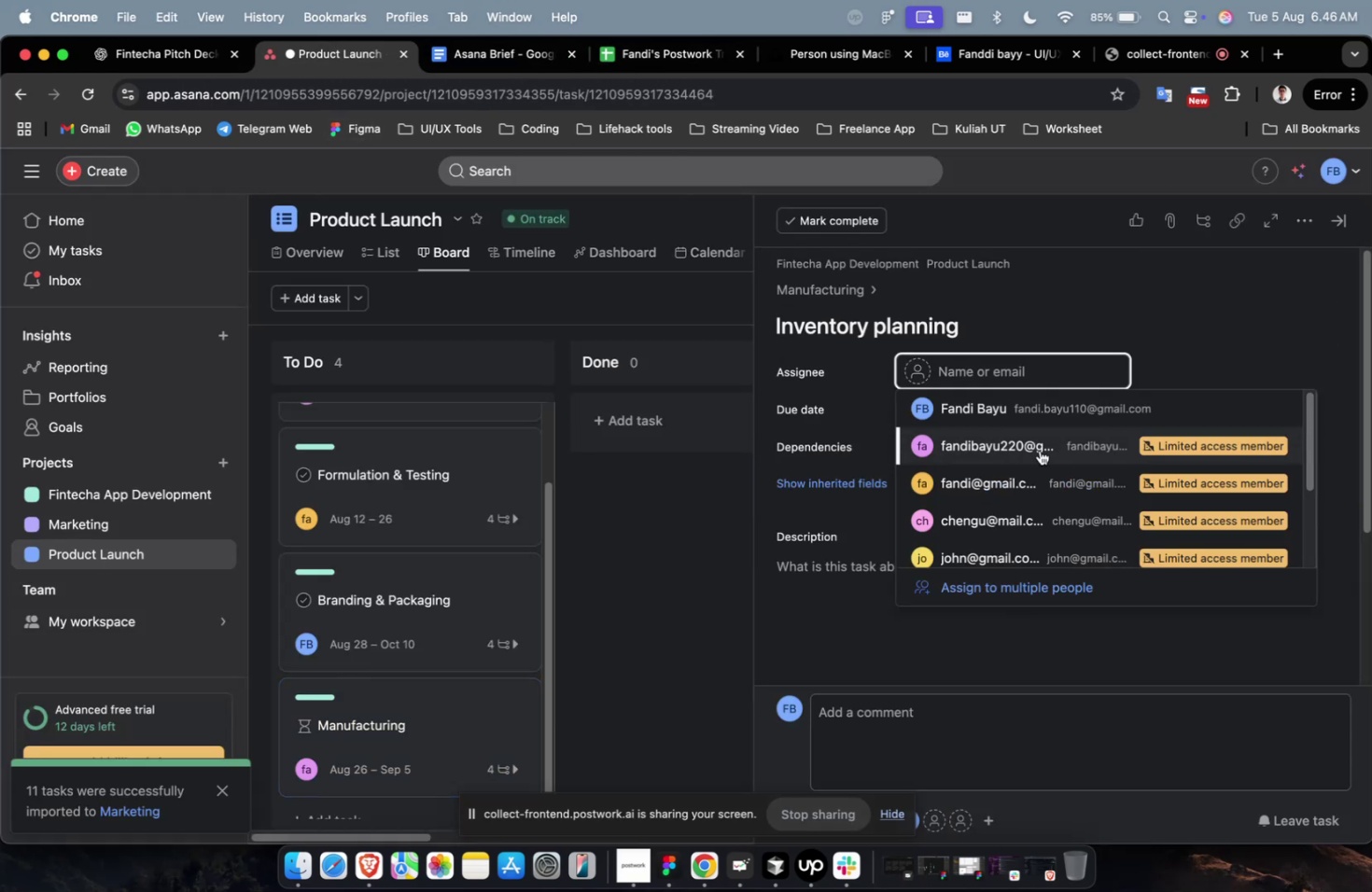 
scroll: coordinate [1046, 462], scroll_direction: down, amount: 7.0
 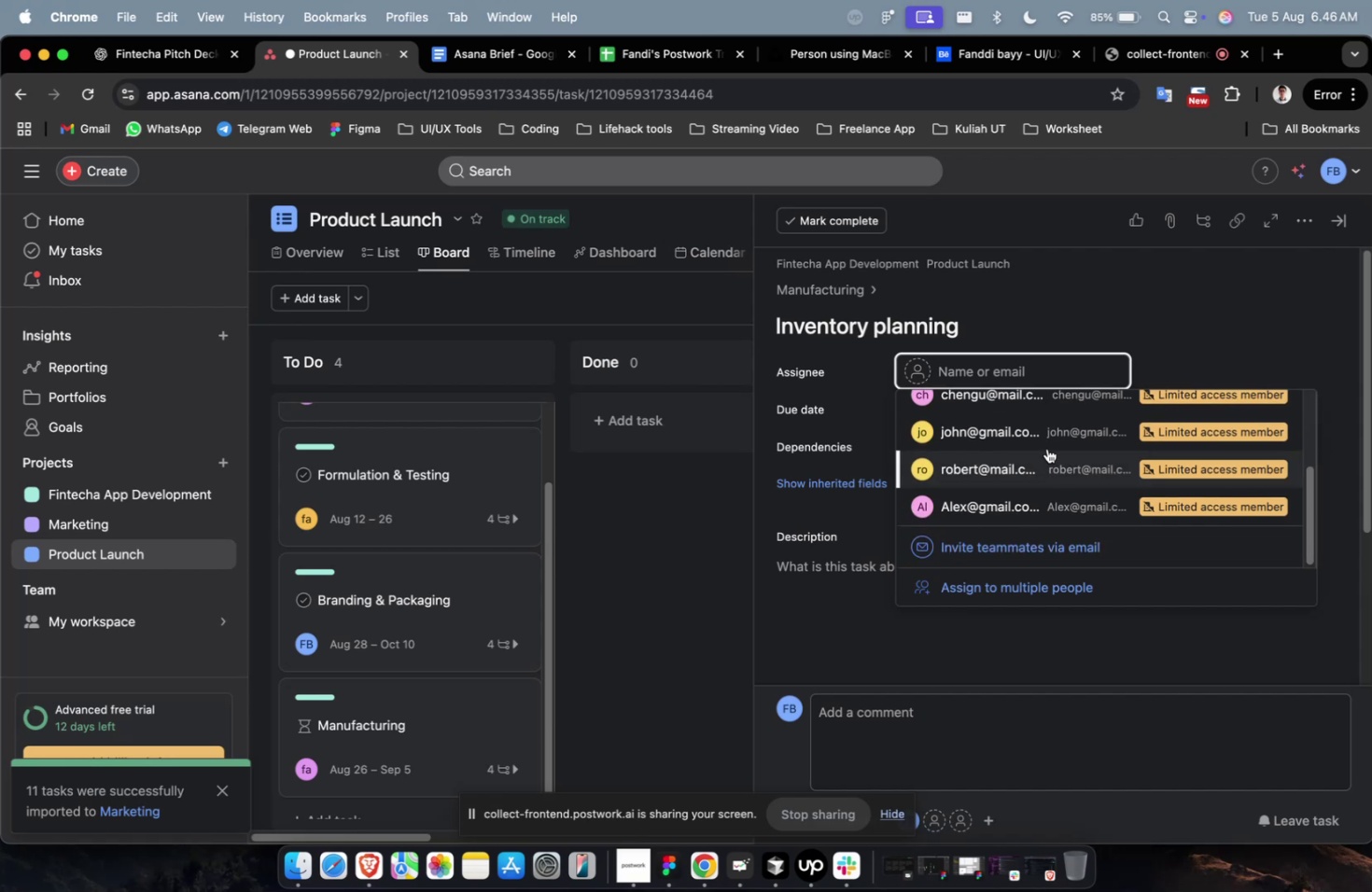 
left_click([1046, 439])
 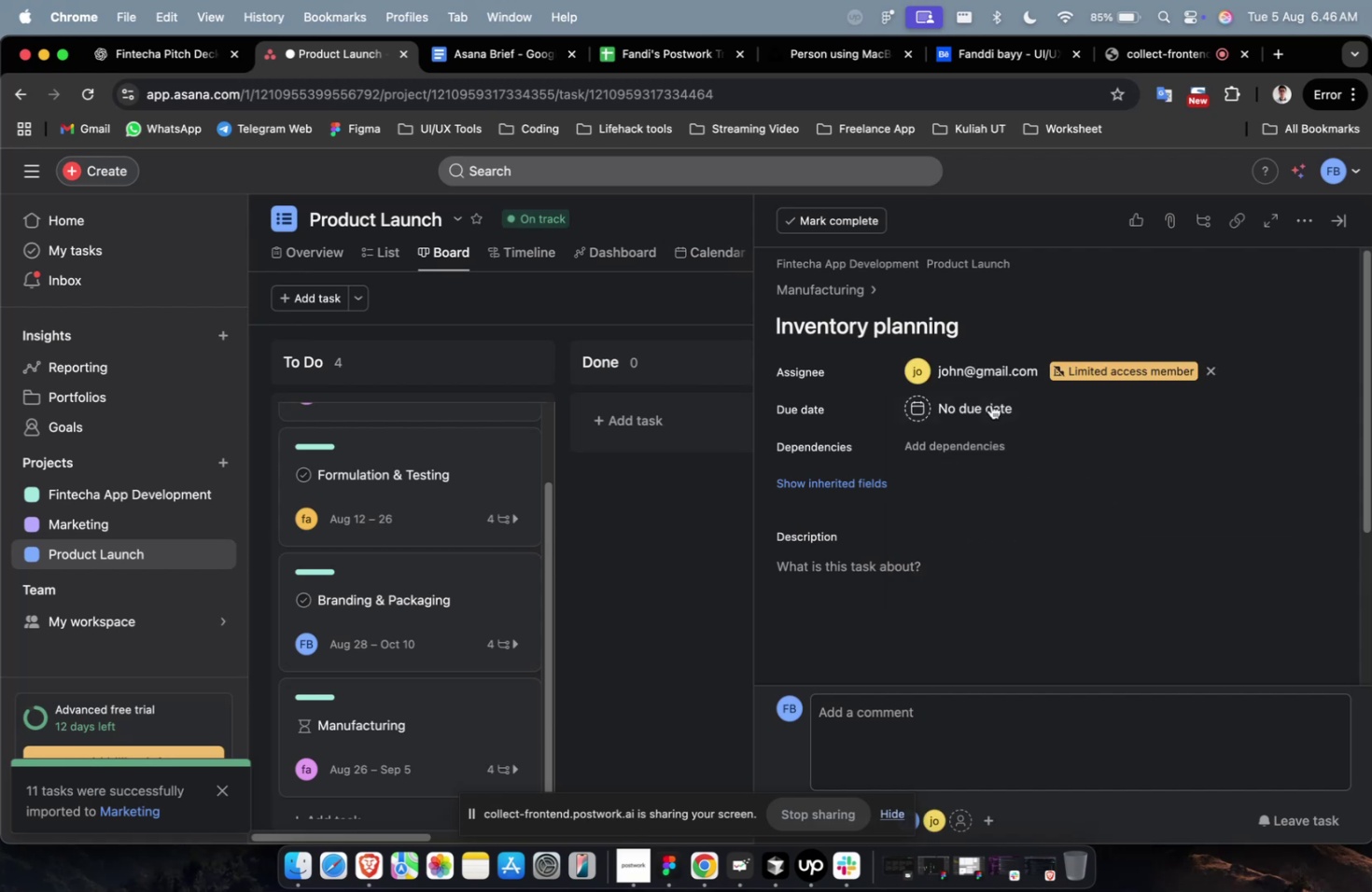 
left_click([974, 403])
 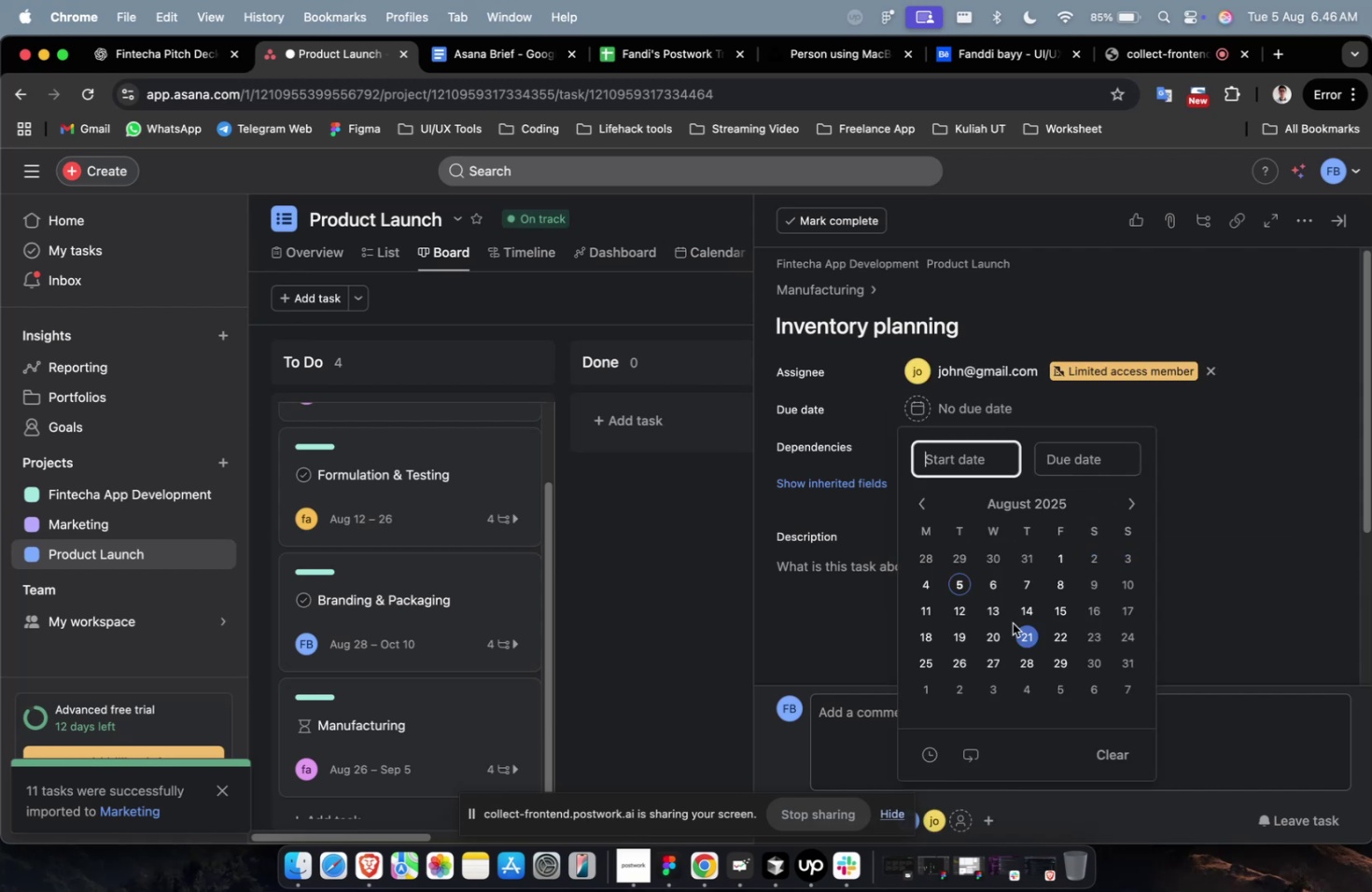 
double_click([999, 615])
 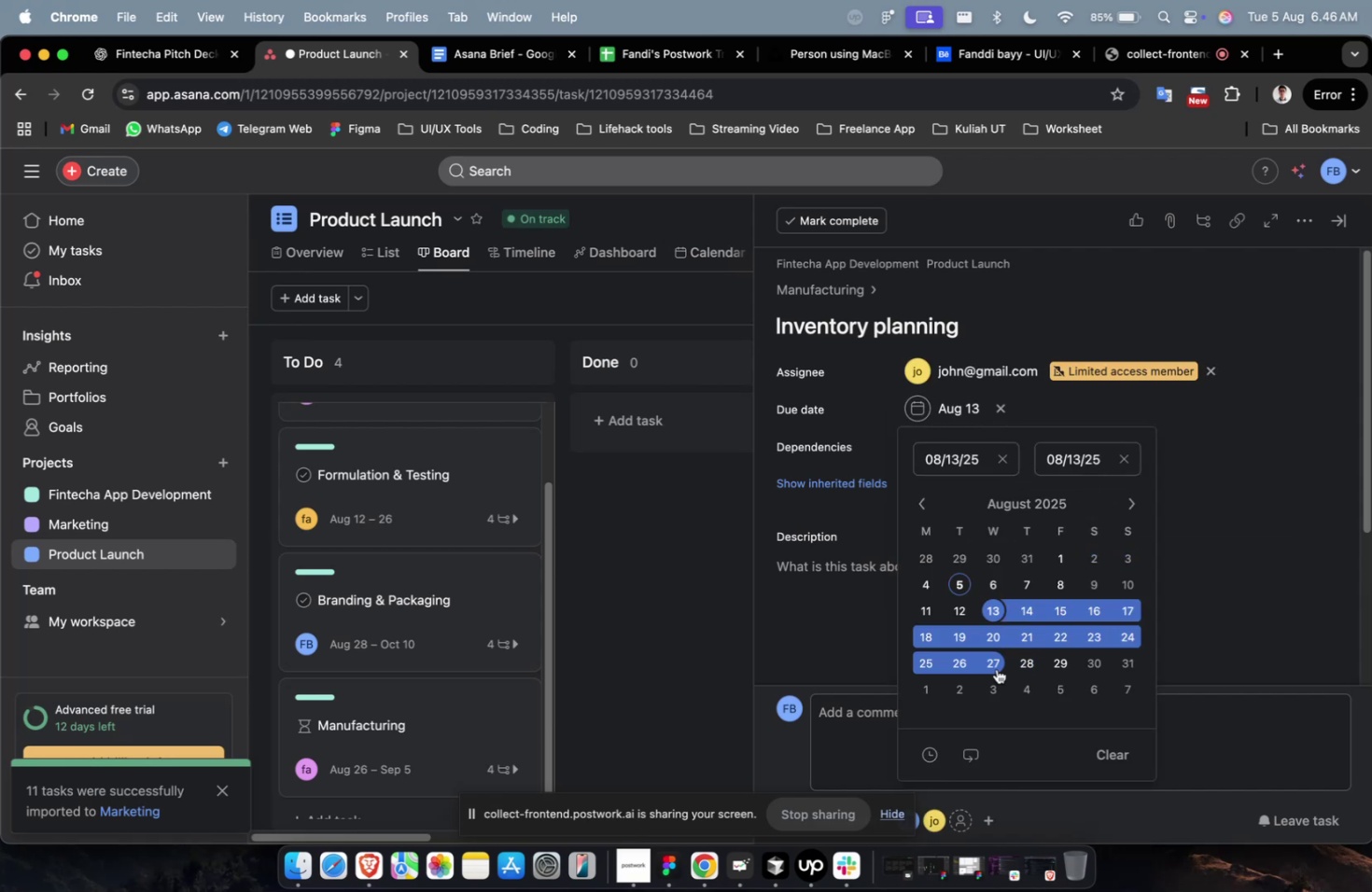 
left_click([996, 668])
 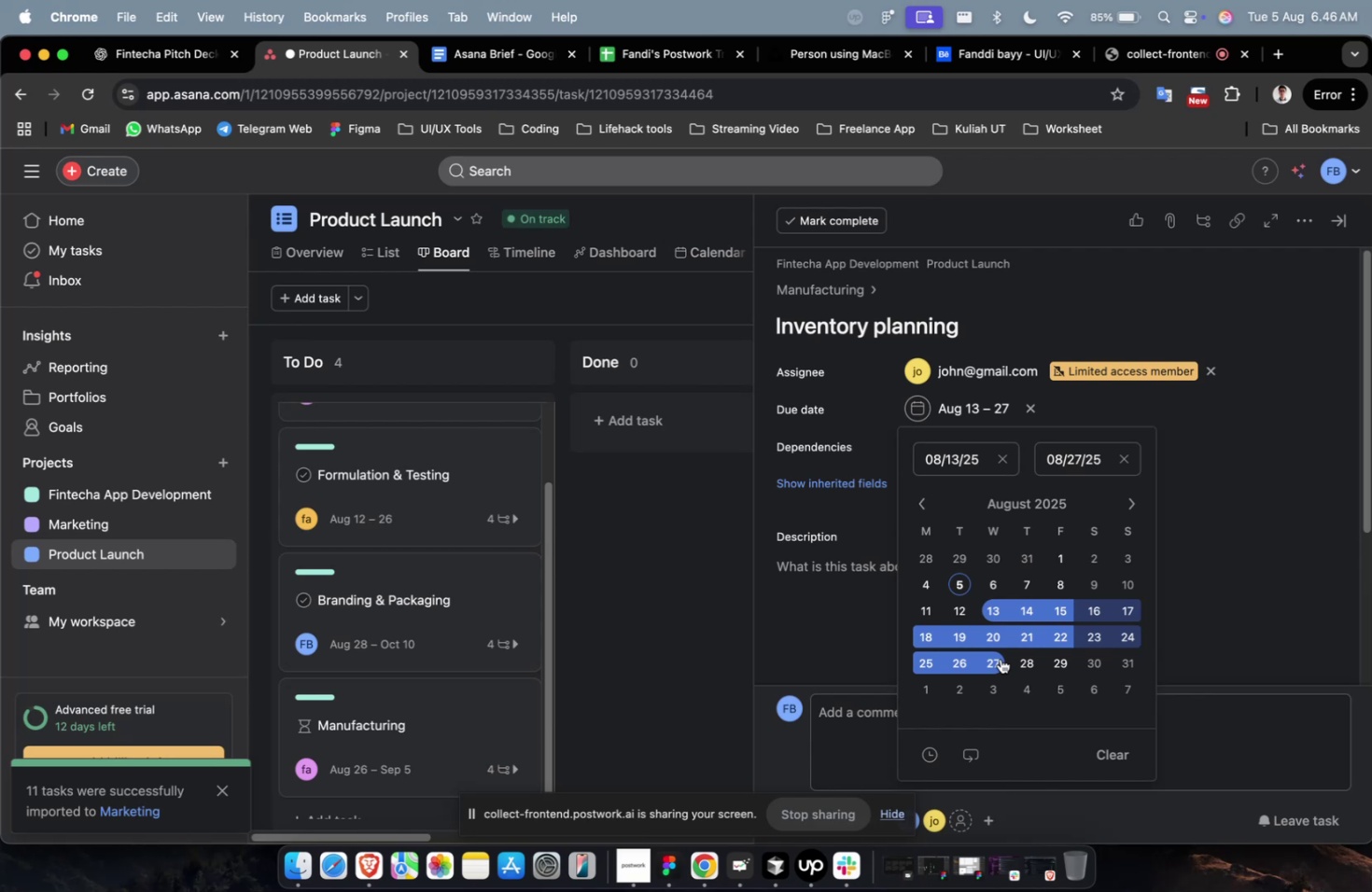 
wait(12.16)
 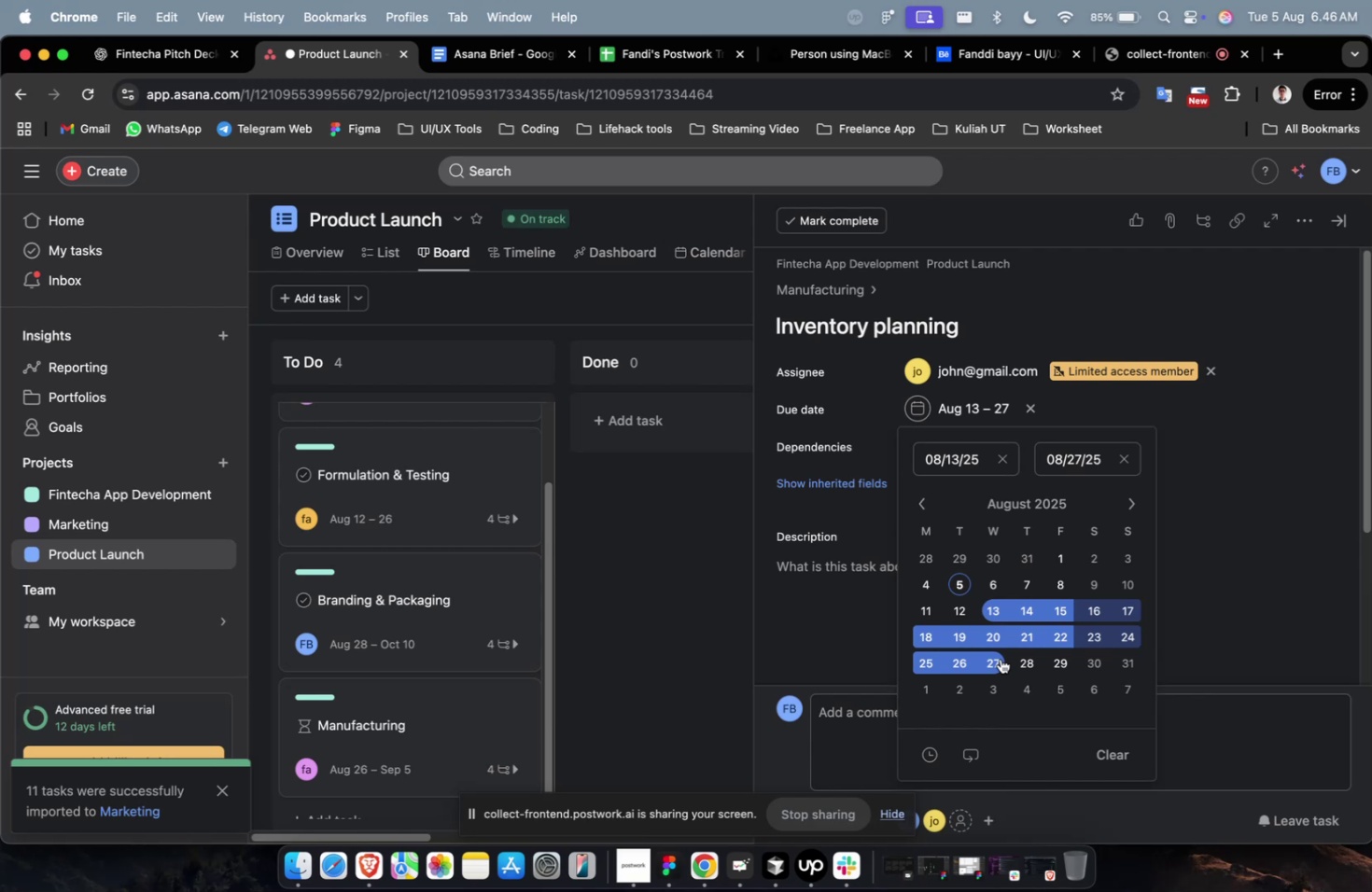 
scroll: coordinate [1006, 658], scroll_direction: down, amount: 4.0
 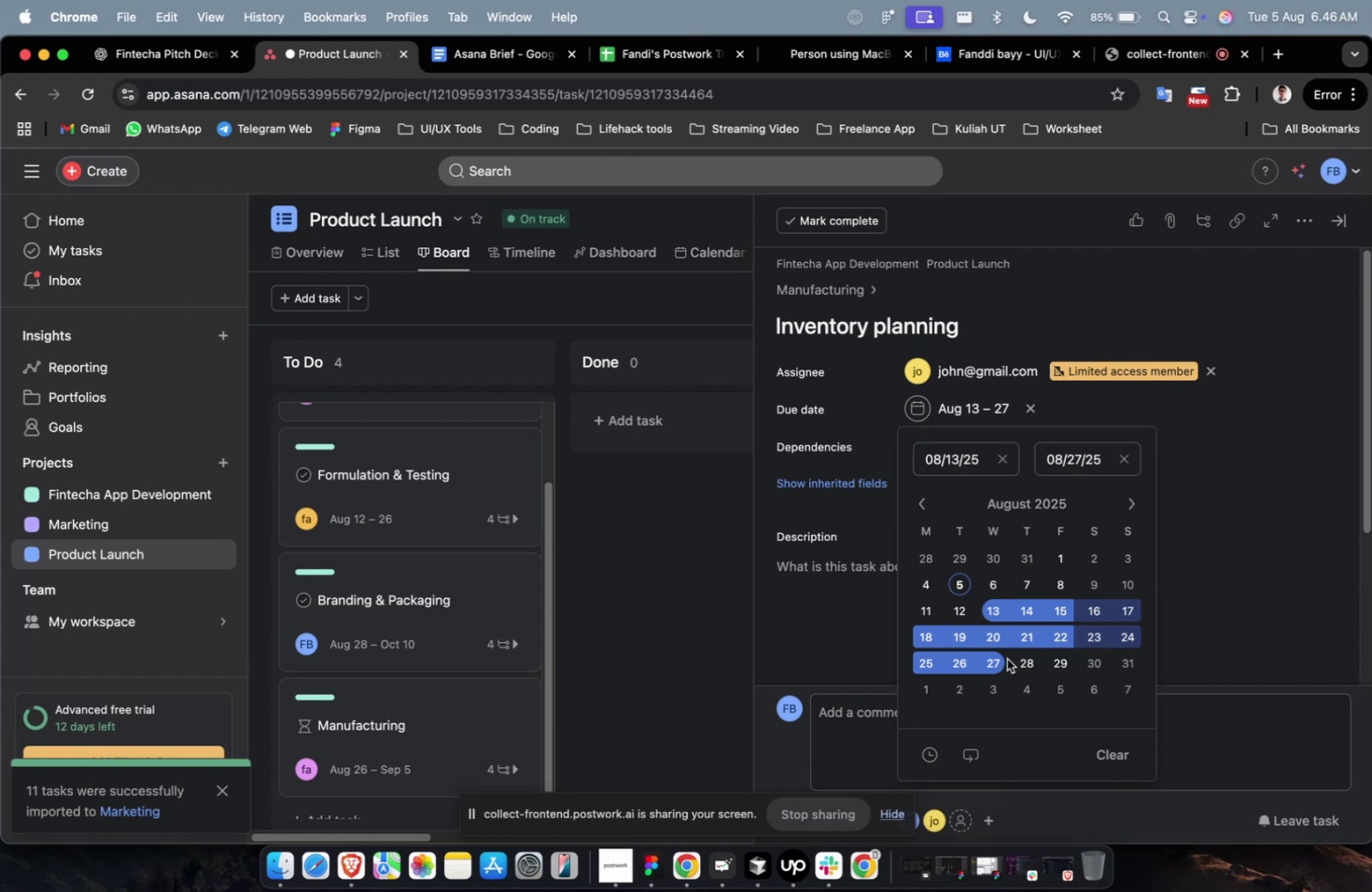 
wait(8.28)
 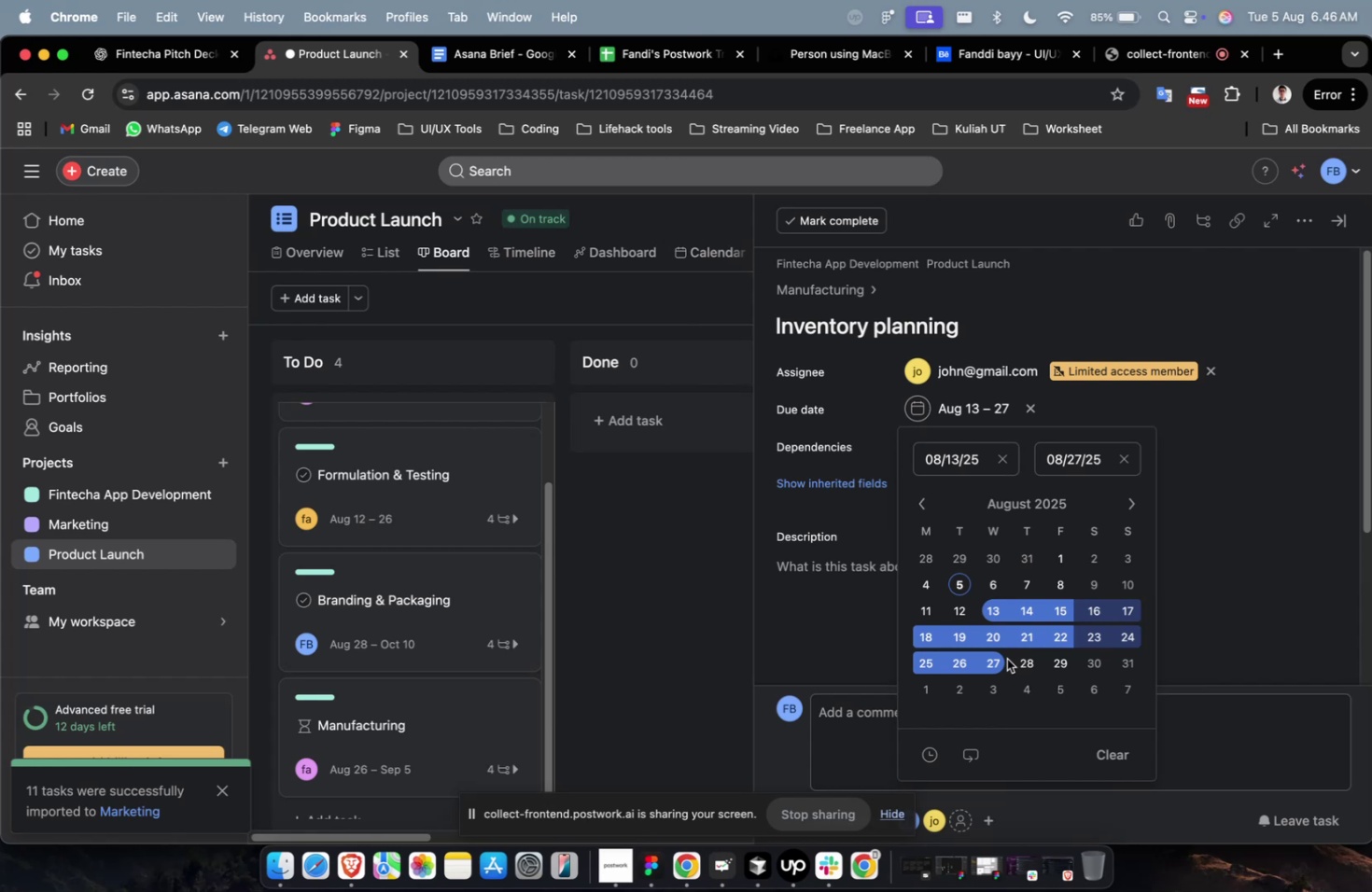 
left_click([1172, 482])
 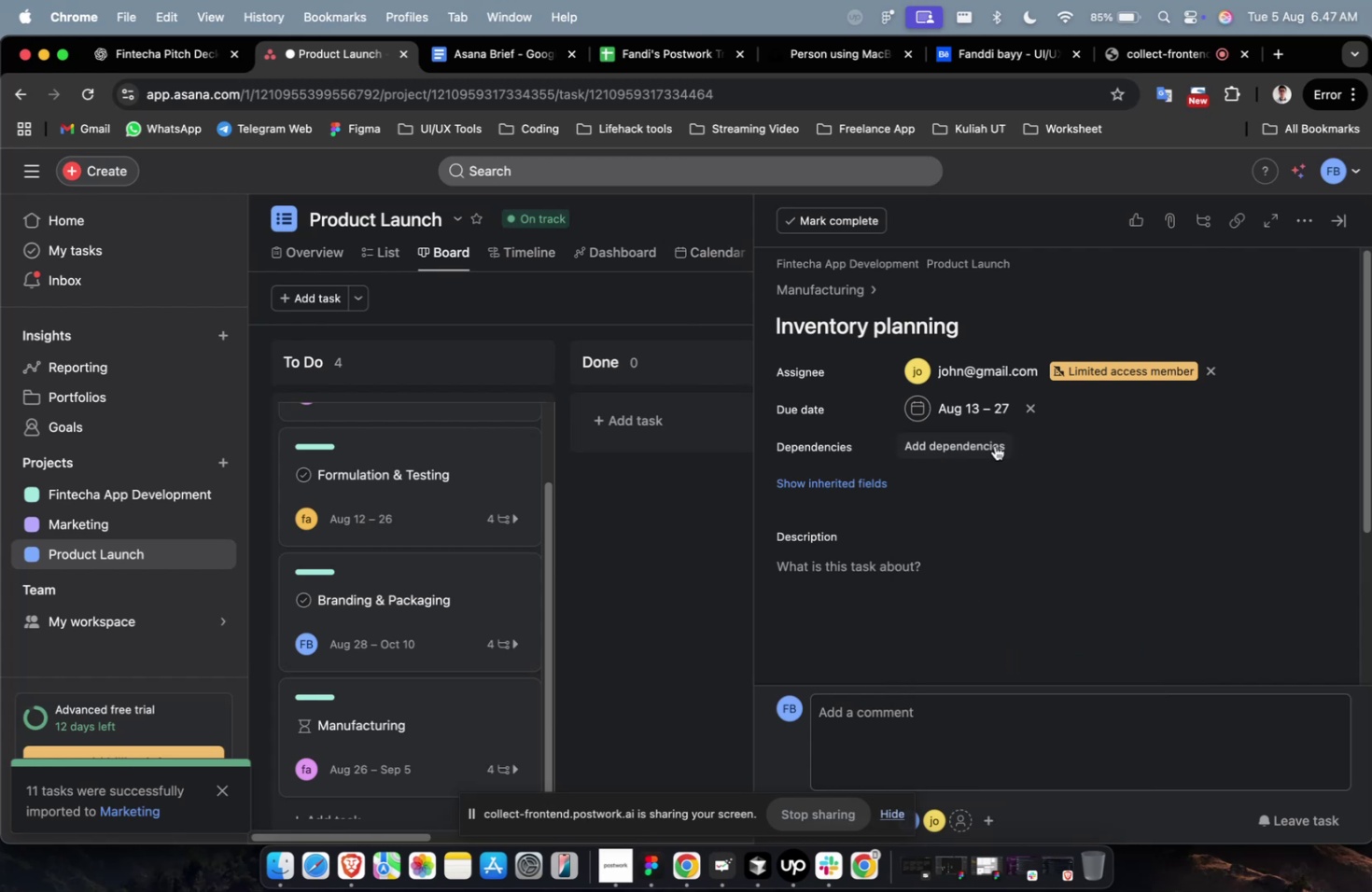 
double_click([994, 444])
 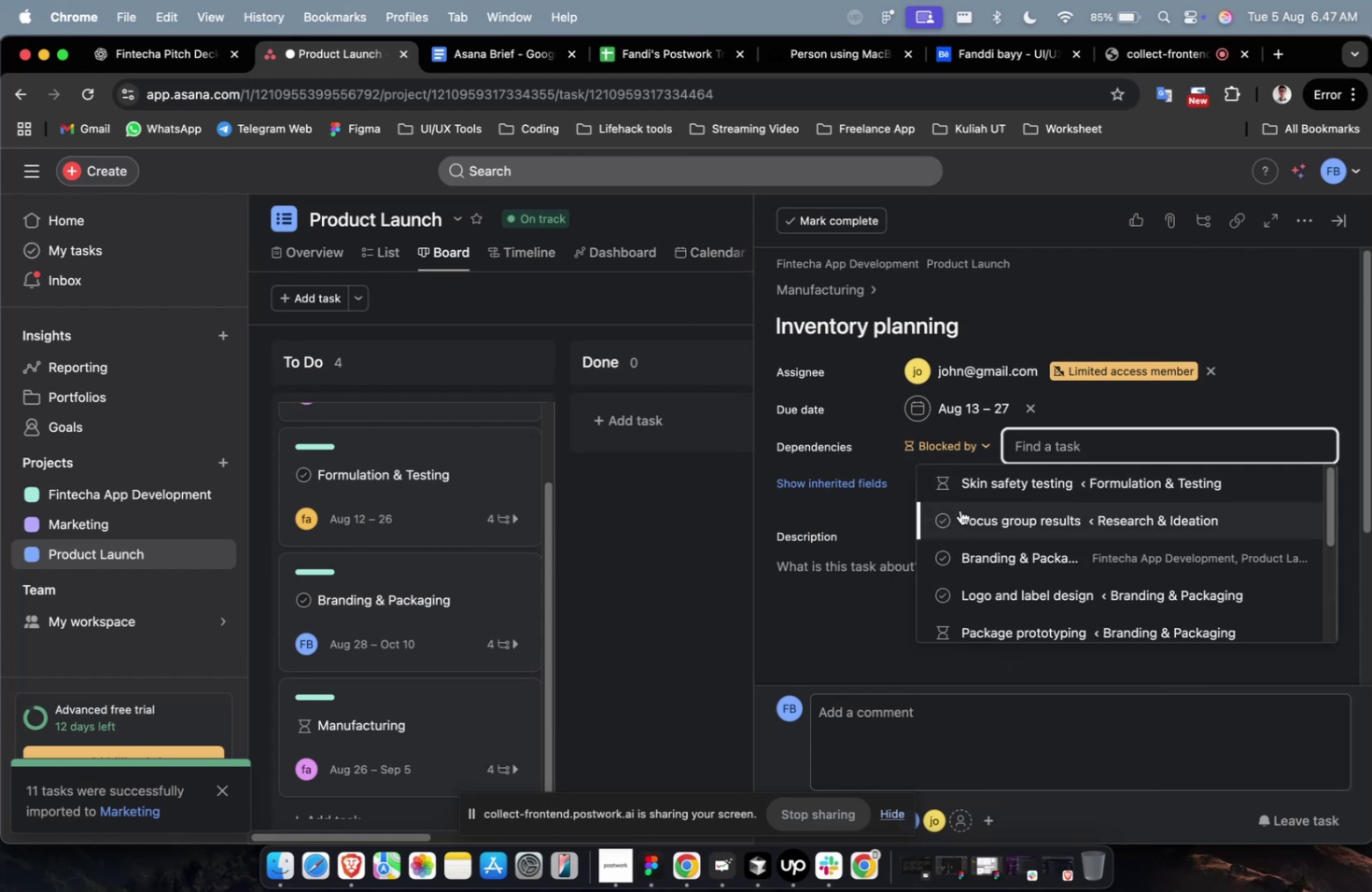 
left_click([972, 521])
 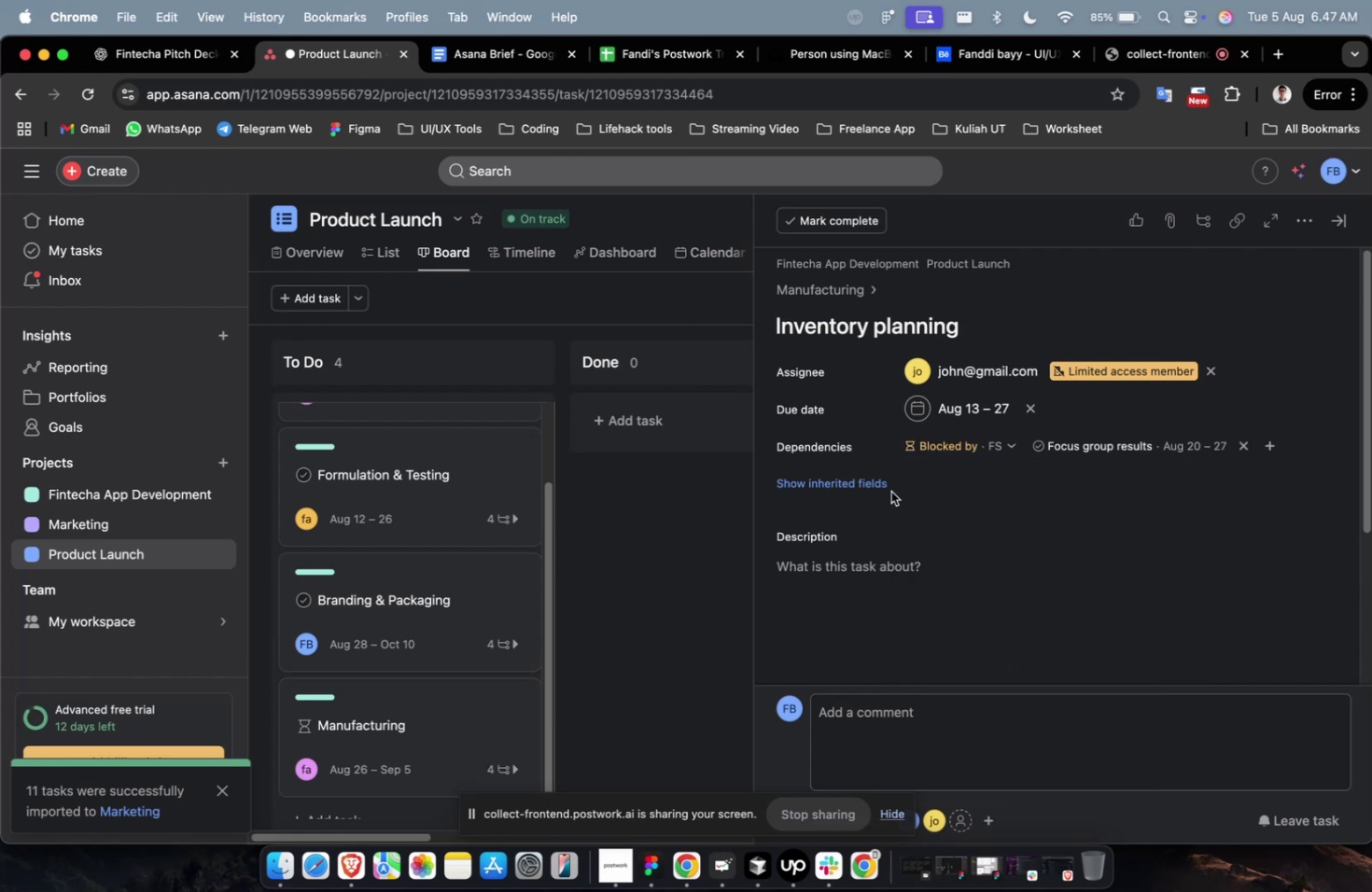 
left_click([880, 484])
 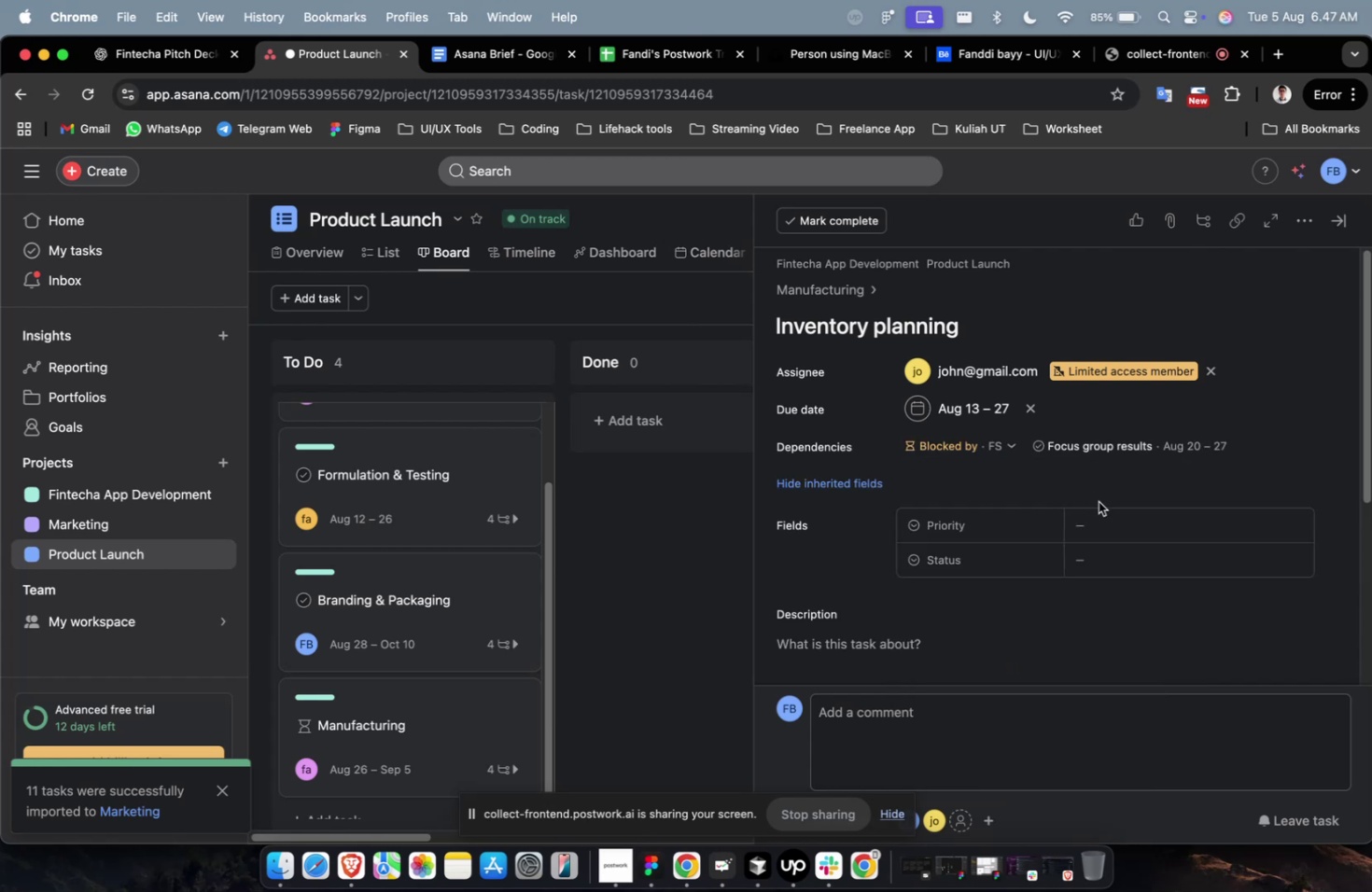 
left_click([1099, 519])
 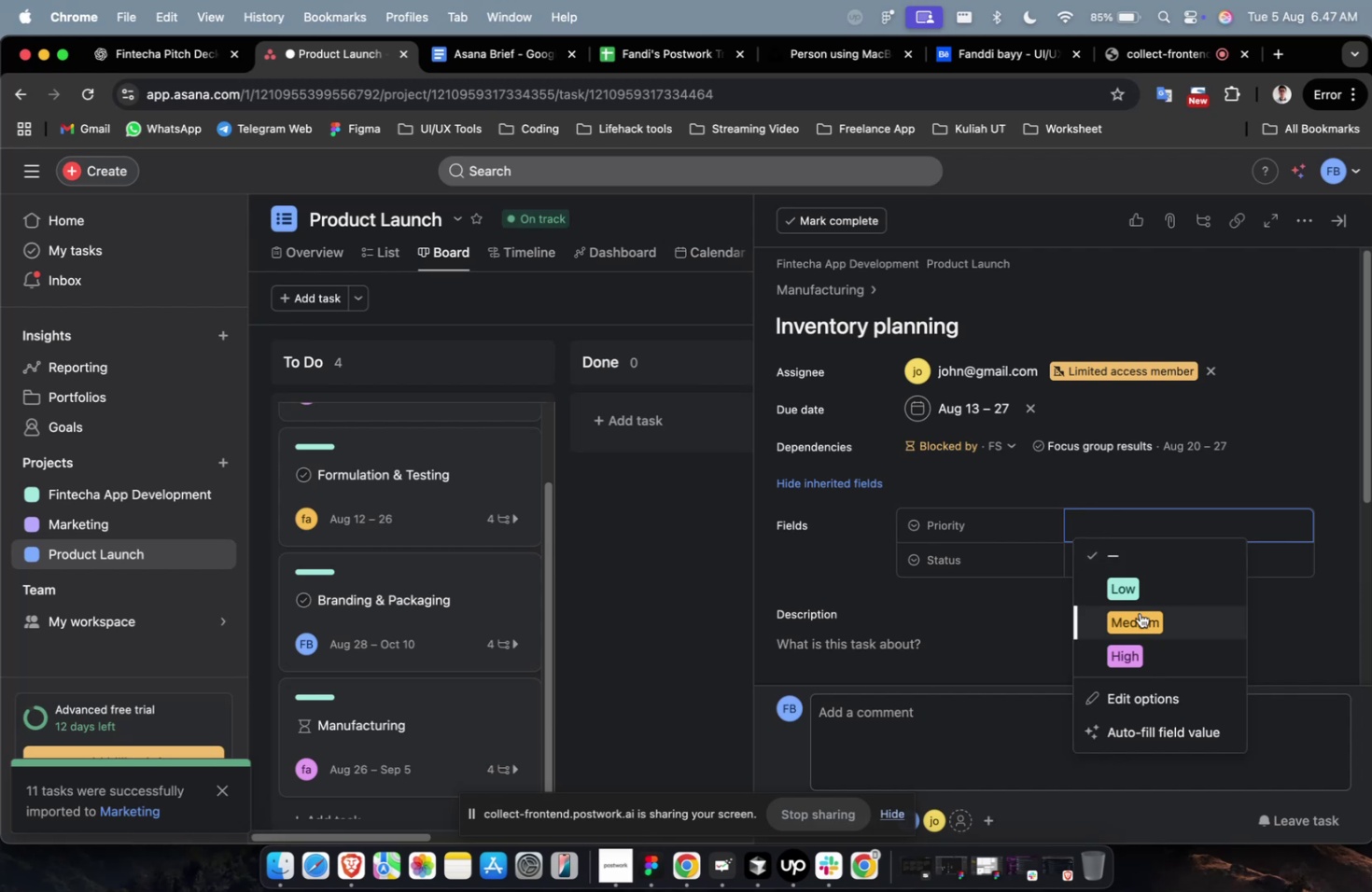 
left_click([1138, 618])
 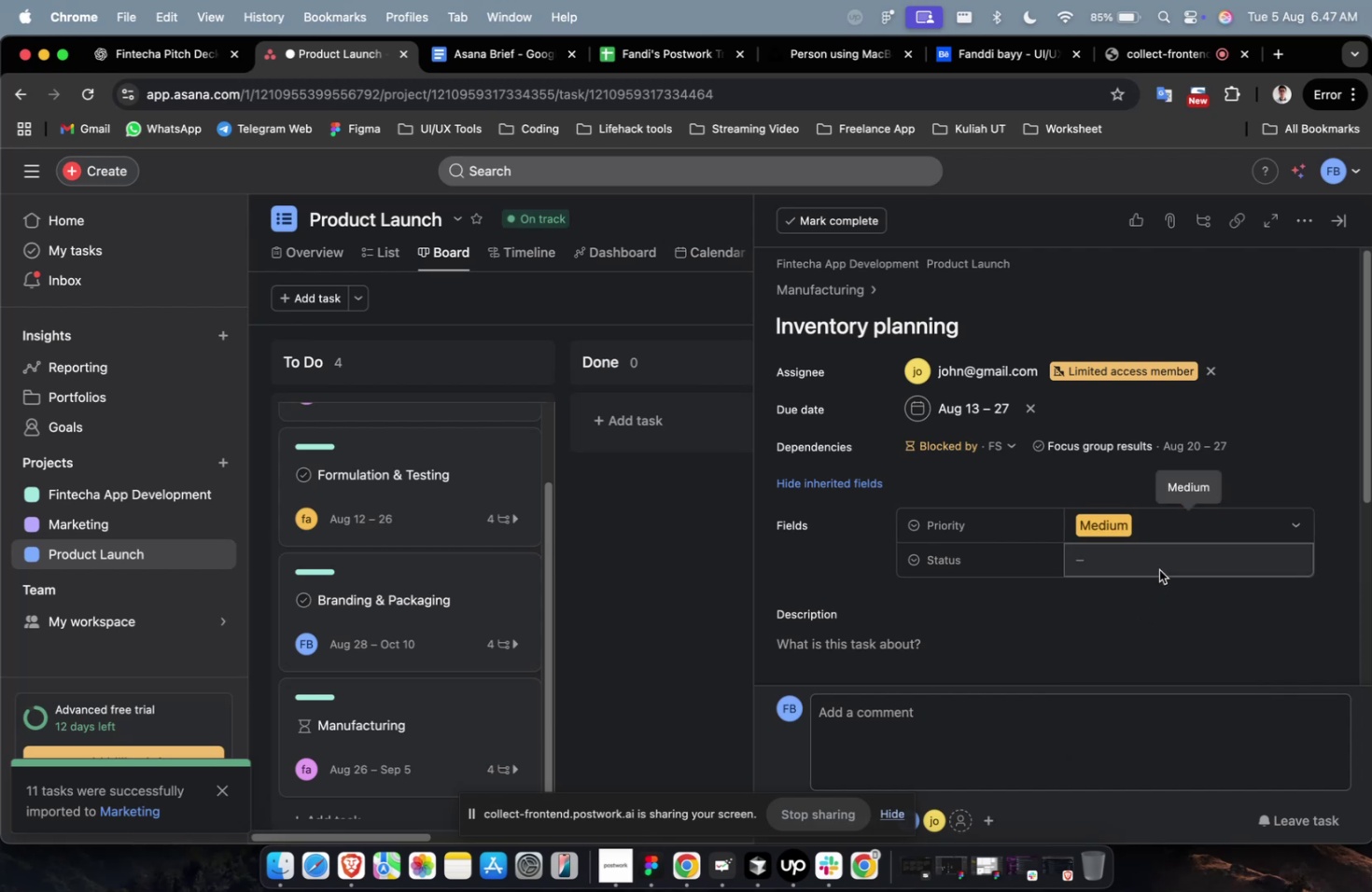 
left_click([1156, 564])
 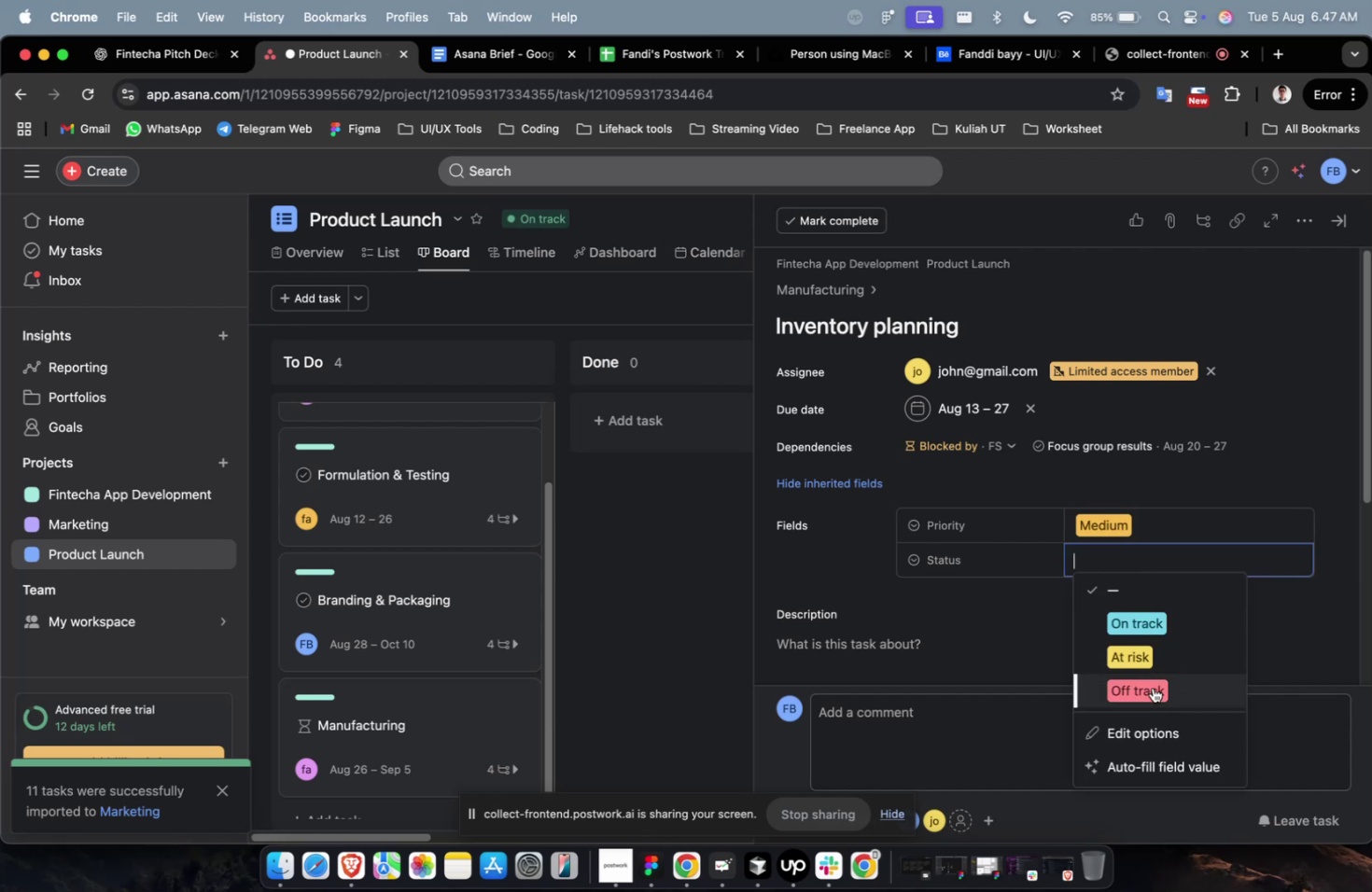 
left_click([1161, 627])
 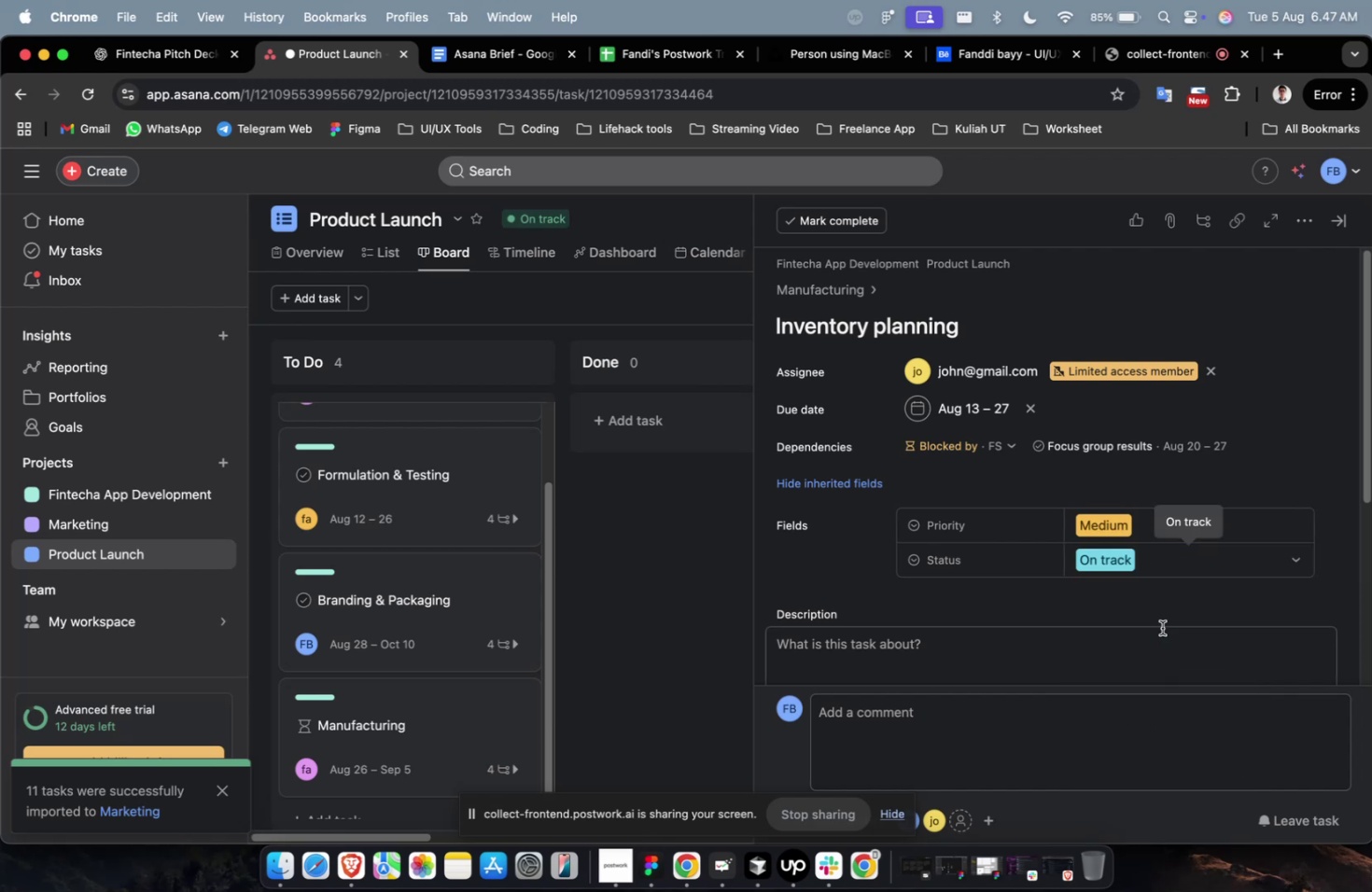 
scroll: coordinate [1176, 622], scroll_direction: none, amount: 0.0
 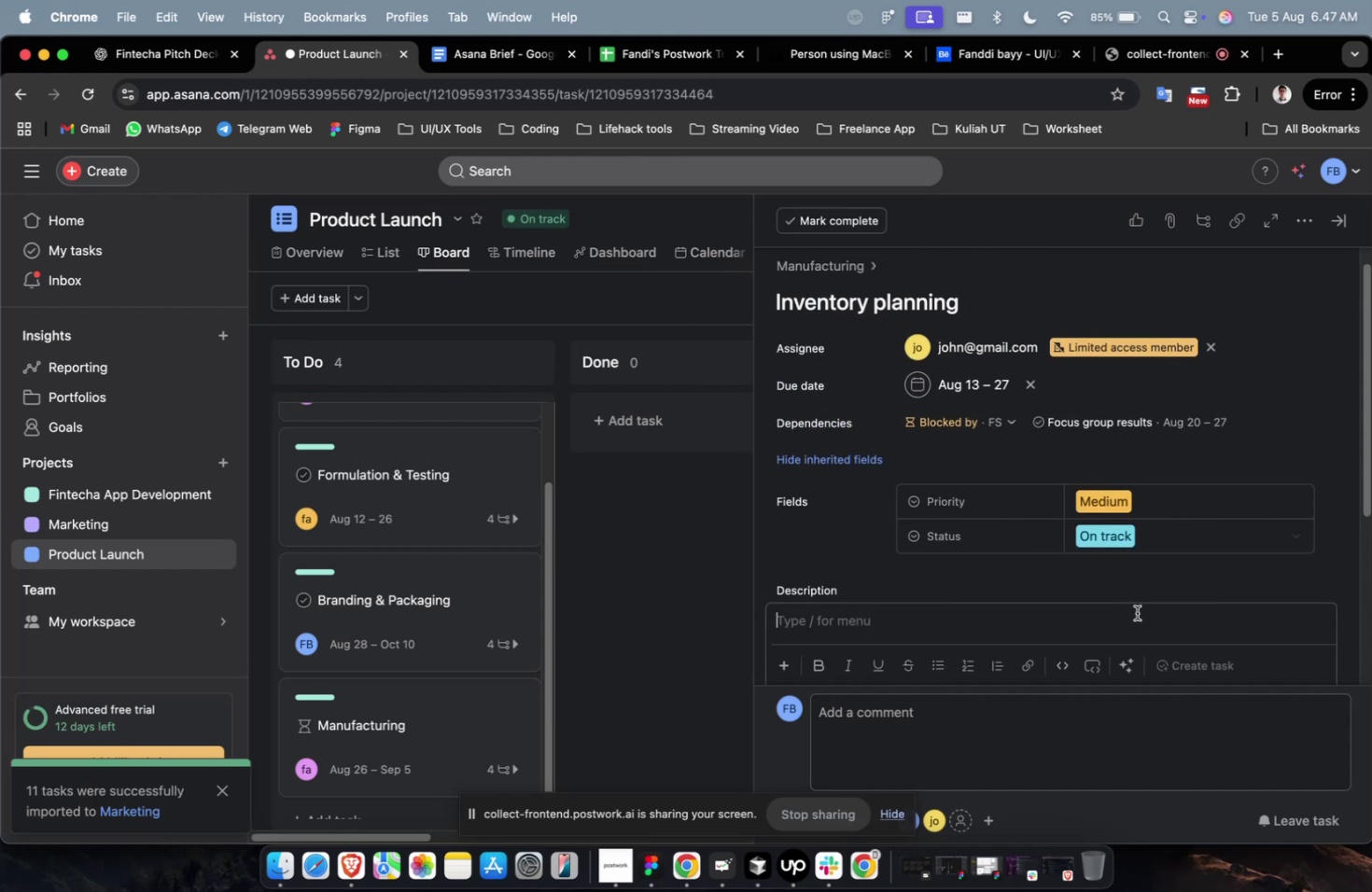 
scroll: coordinate [1201, 621], scroll_direction: down, amount: 20.0
 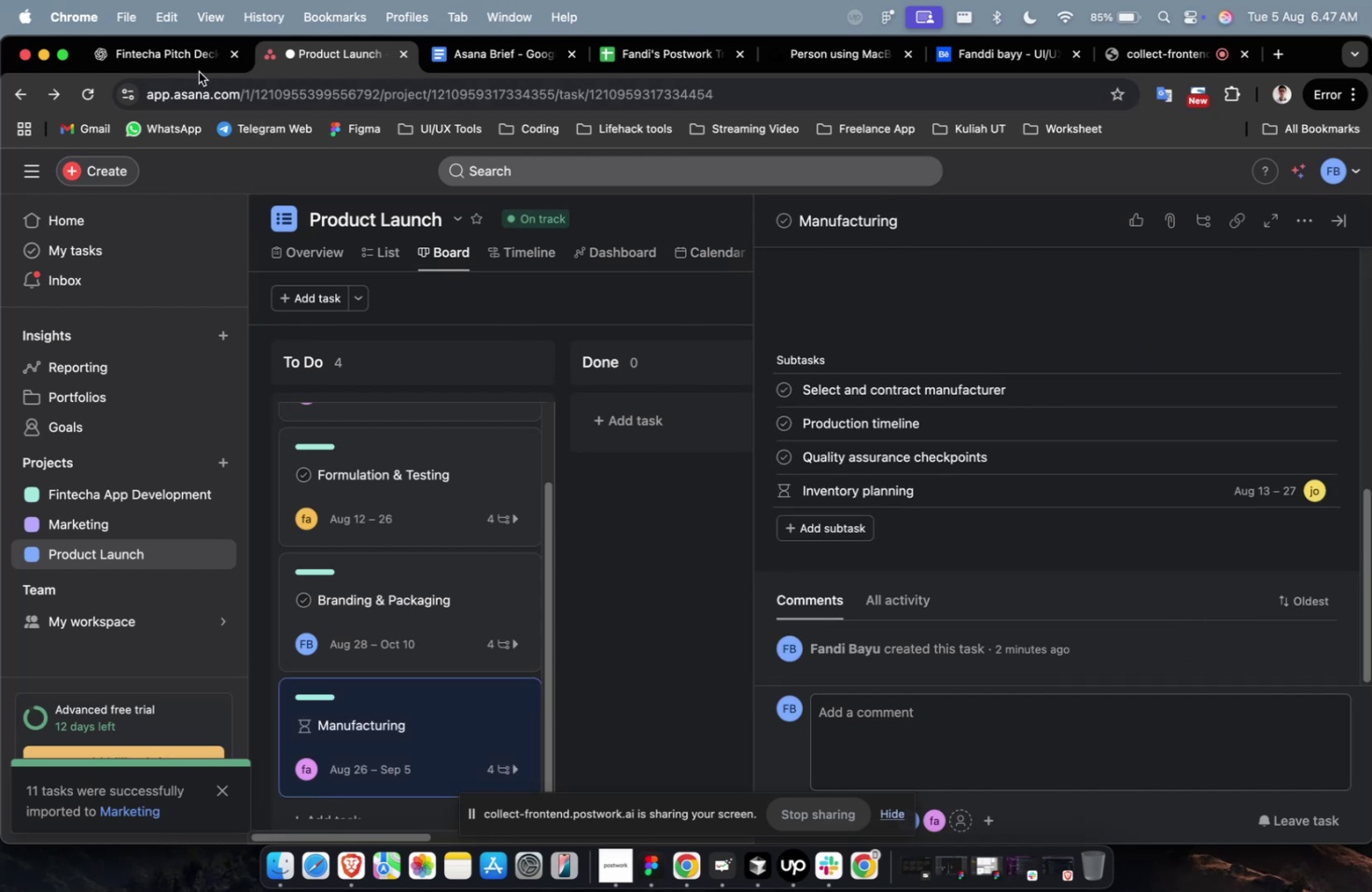 
left_click([196, 67])
 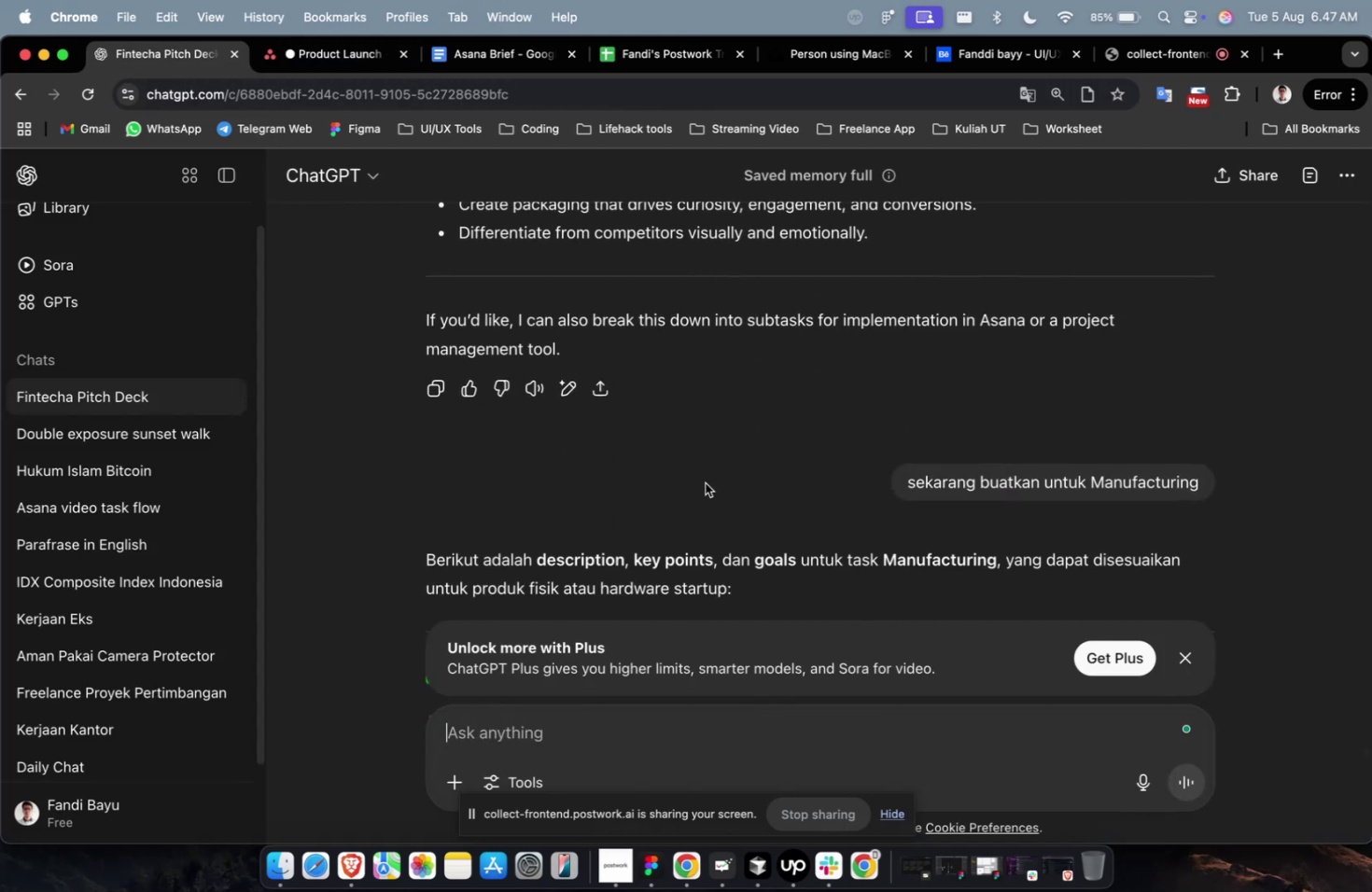 
scroll: coordinate [716, 494], scroll_direction: down, amount: 43.0
 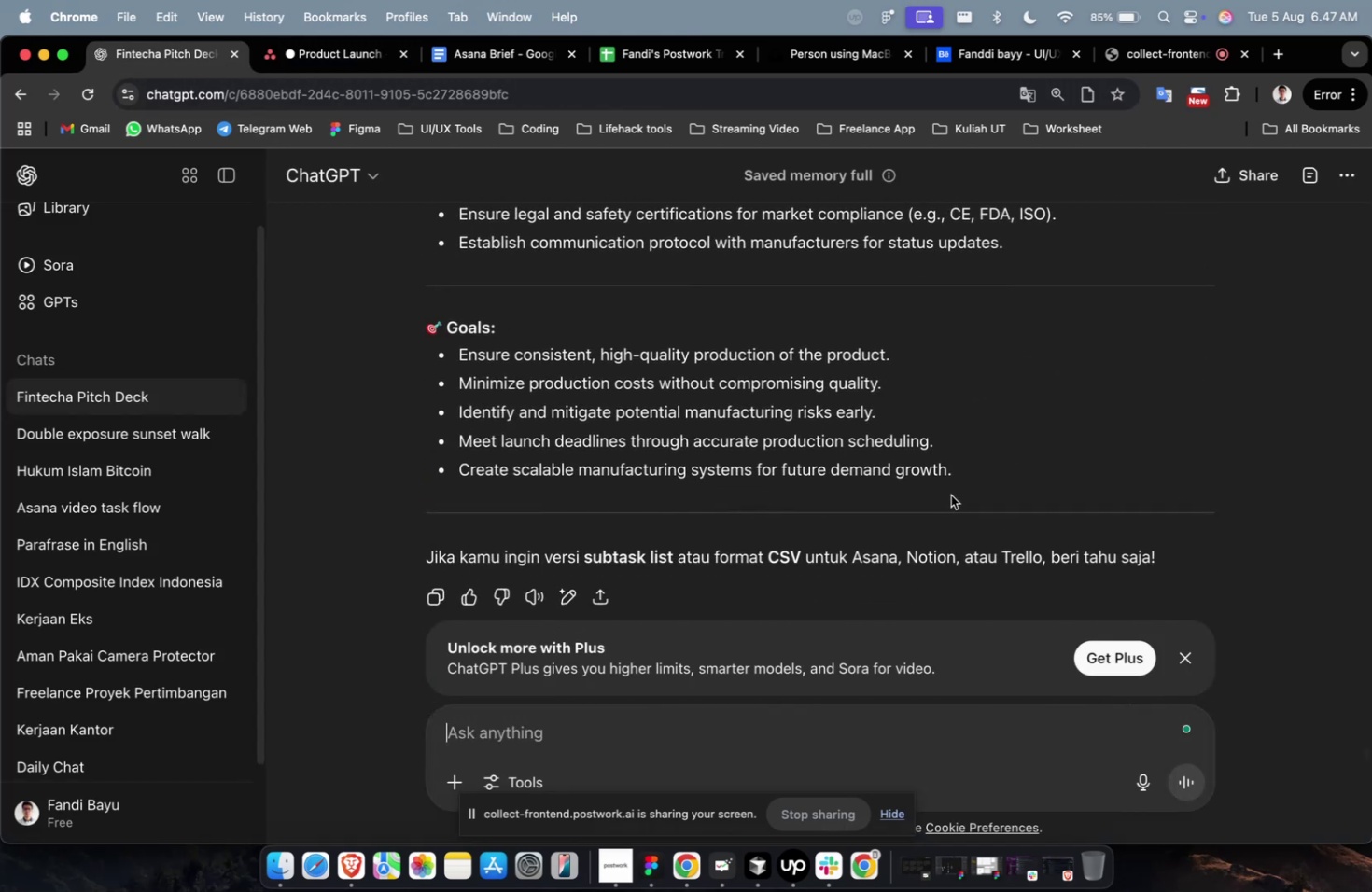 
left_click_drag(start_coordinate=[980, 479], to_coordinate=[363, 373])
 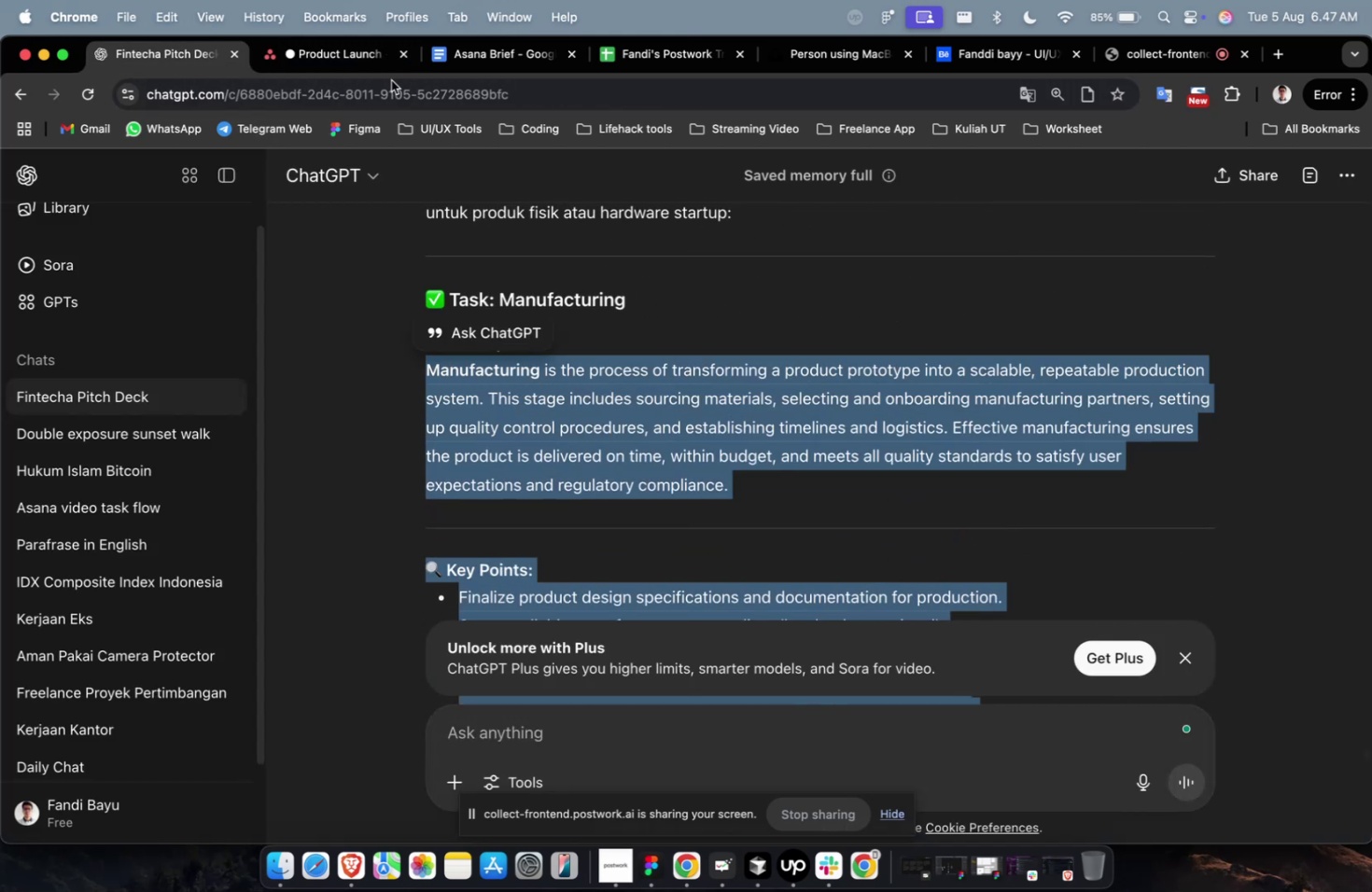 
scroll: coordinate [662, 406], scroll_direction: up, amount: 16.0
 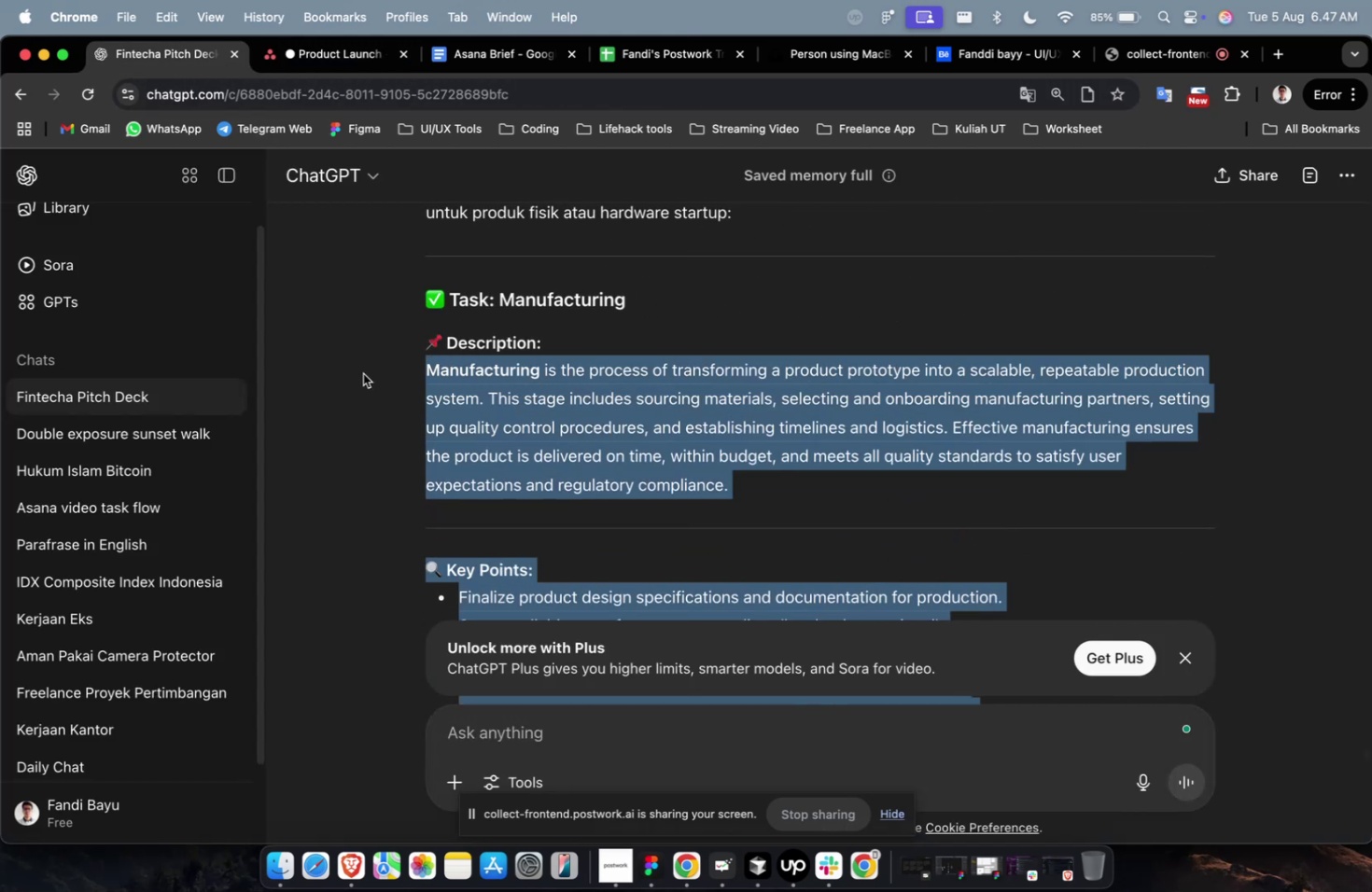 
key(Meta+C)
 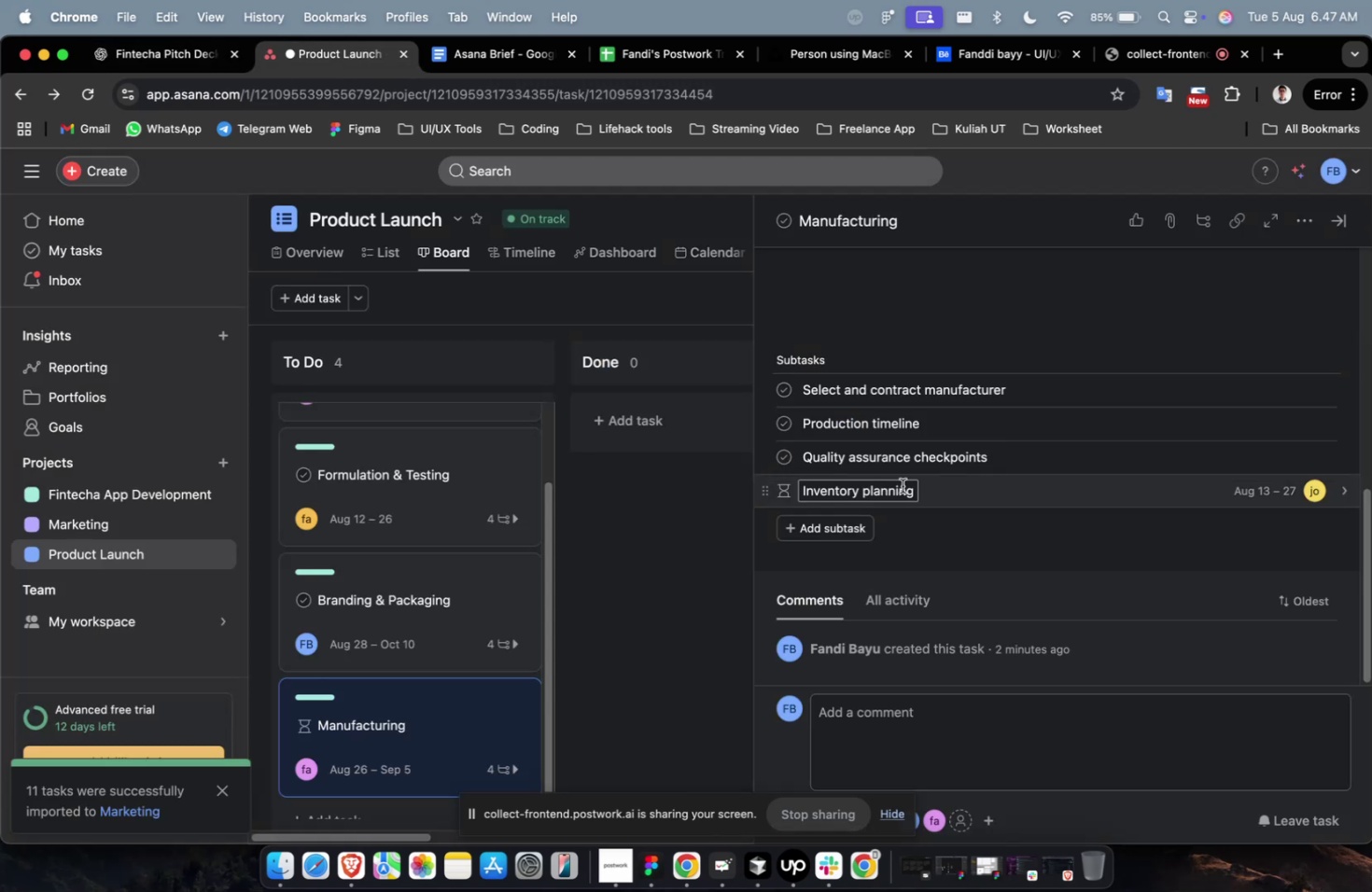 
left_click([1003, 709])
 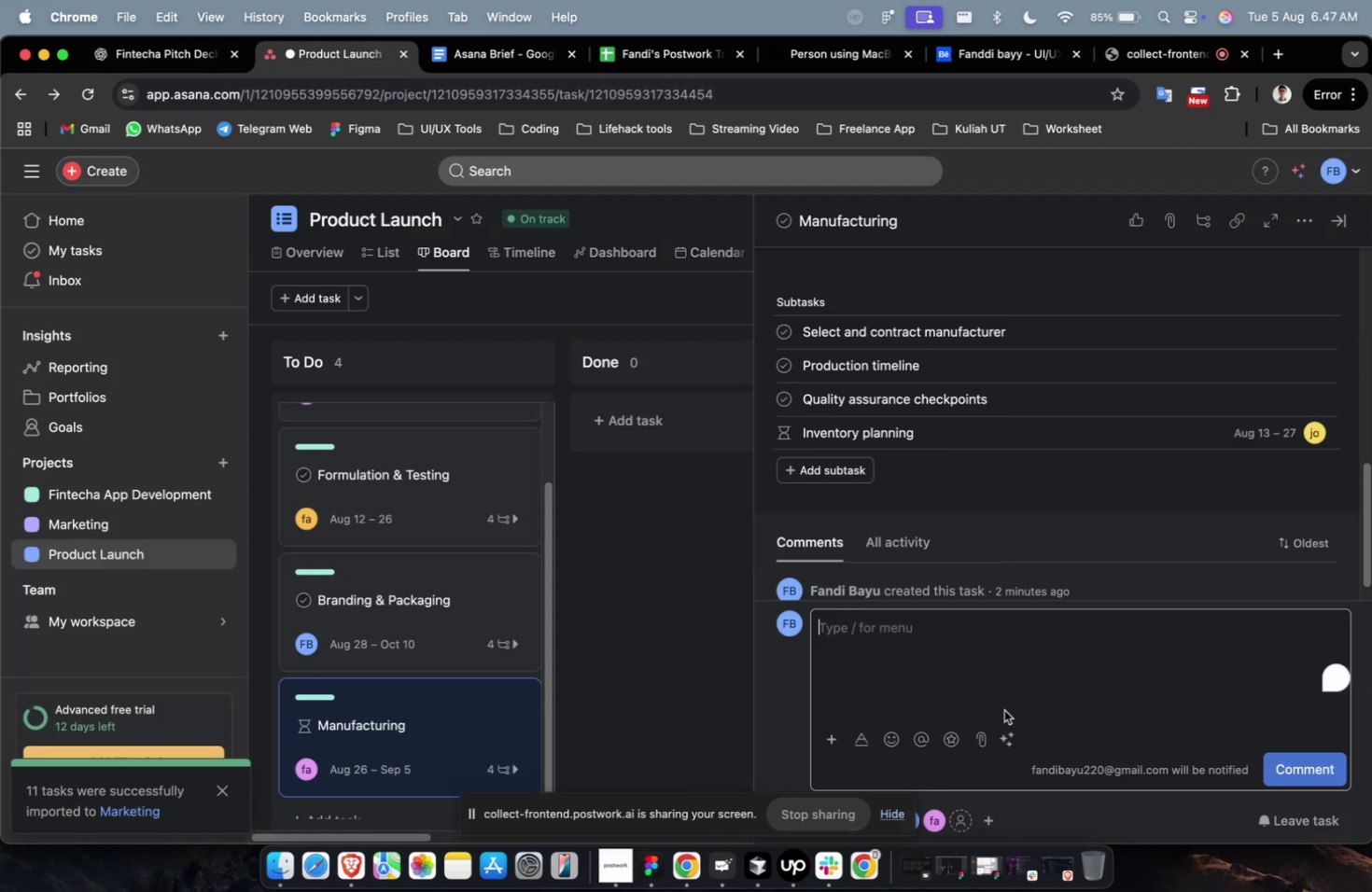 
key(Meta+CommandLeft)
 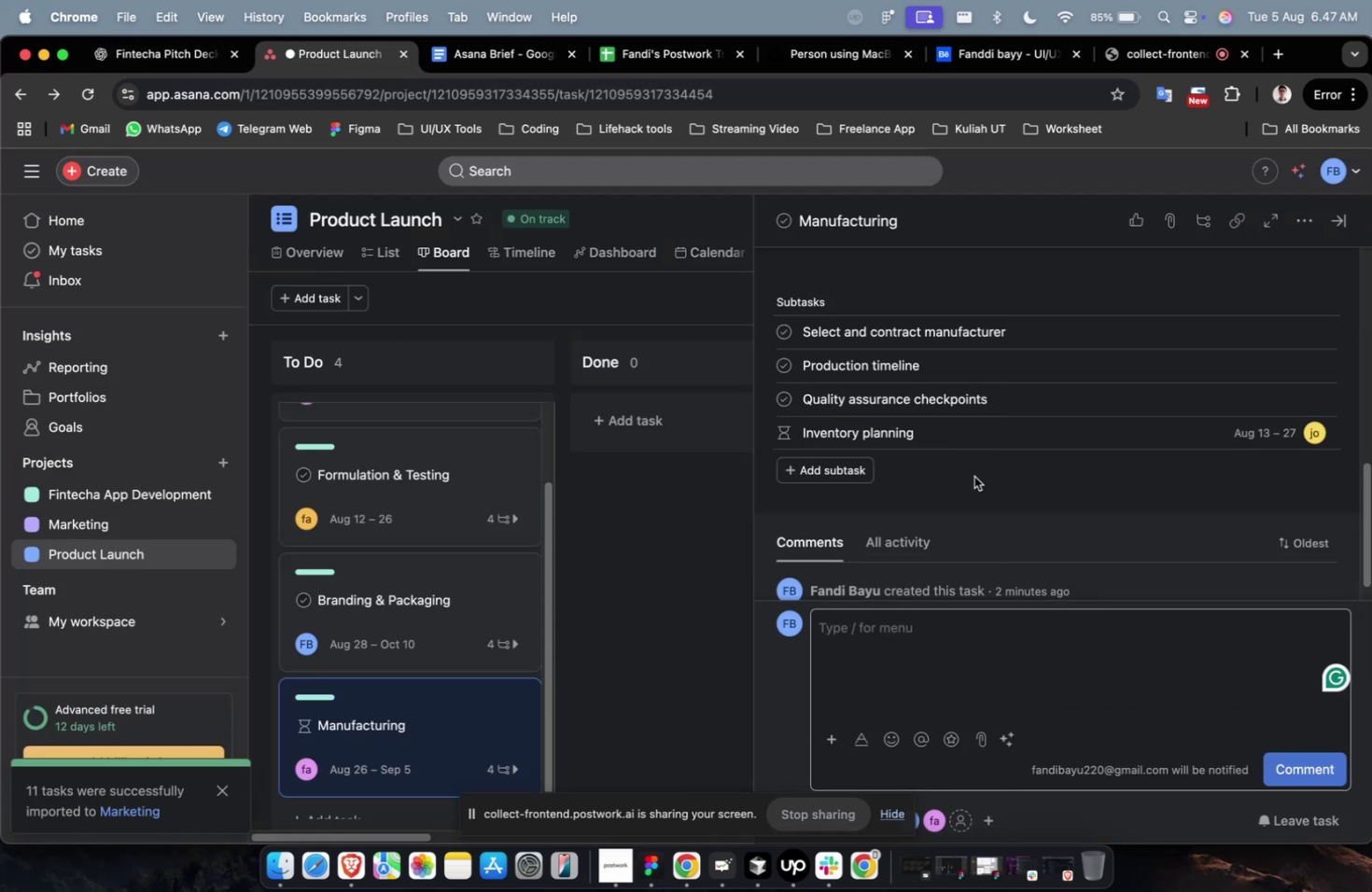 
scroll: coordinate [964, 512], scroll_direction: down, amount: 18.0
 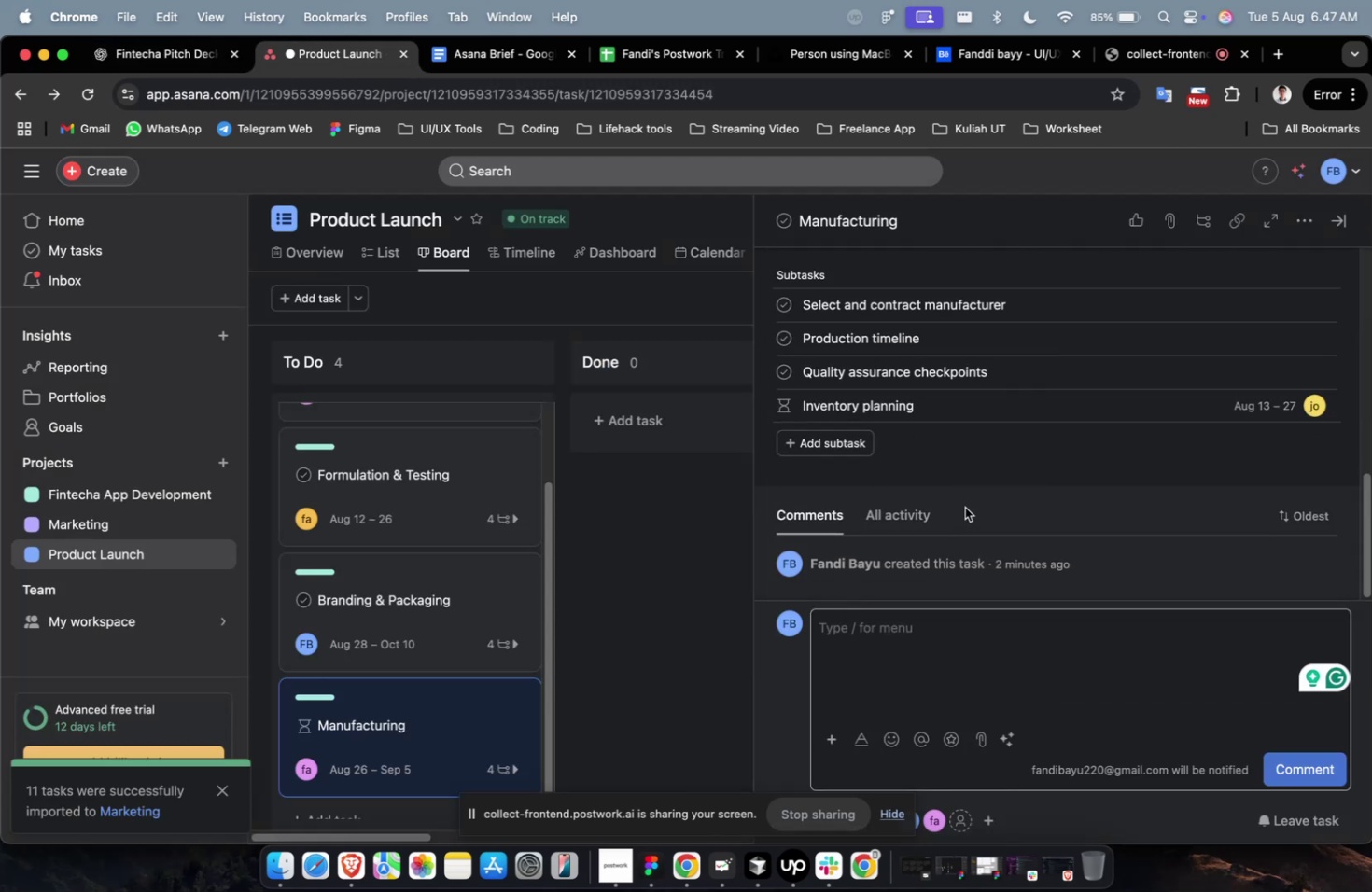 
scroll: coordinate [964, 499], scroll_direction: up, amount: 13.0
 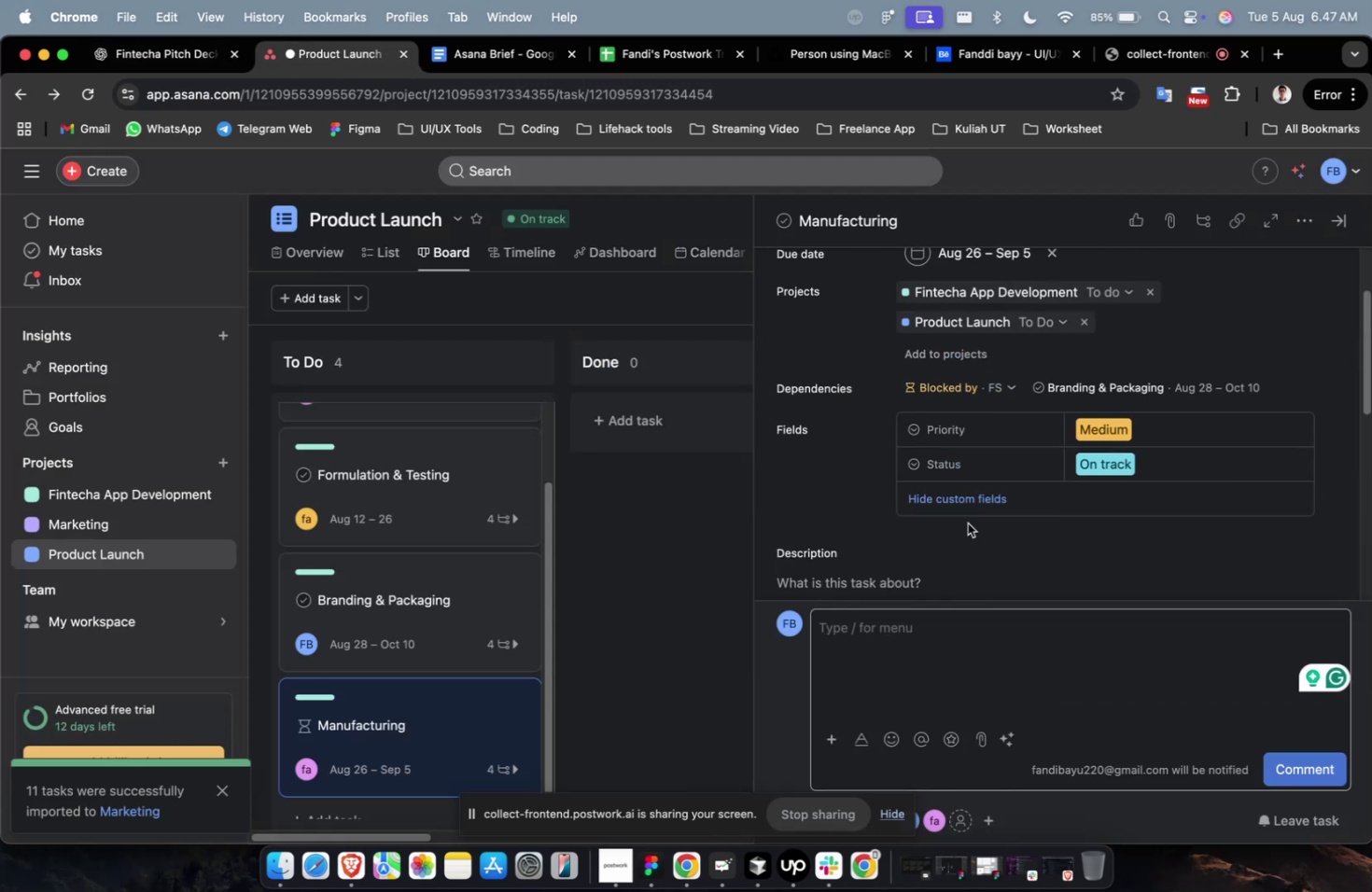 
scroll: coordinate [967, 525], scroll_direction: down, amount: 2.0
 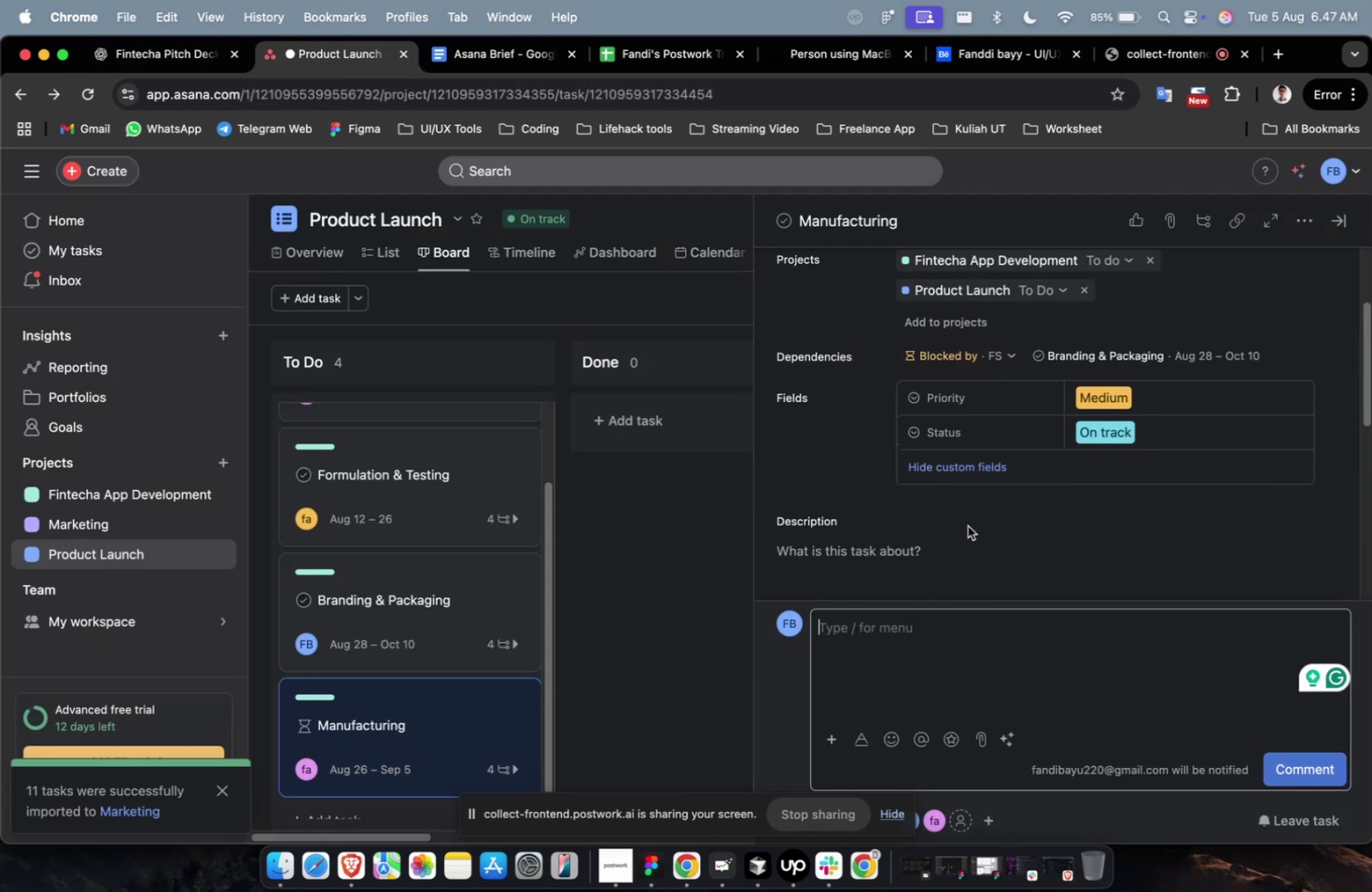 
wait(9.43)
 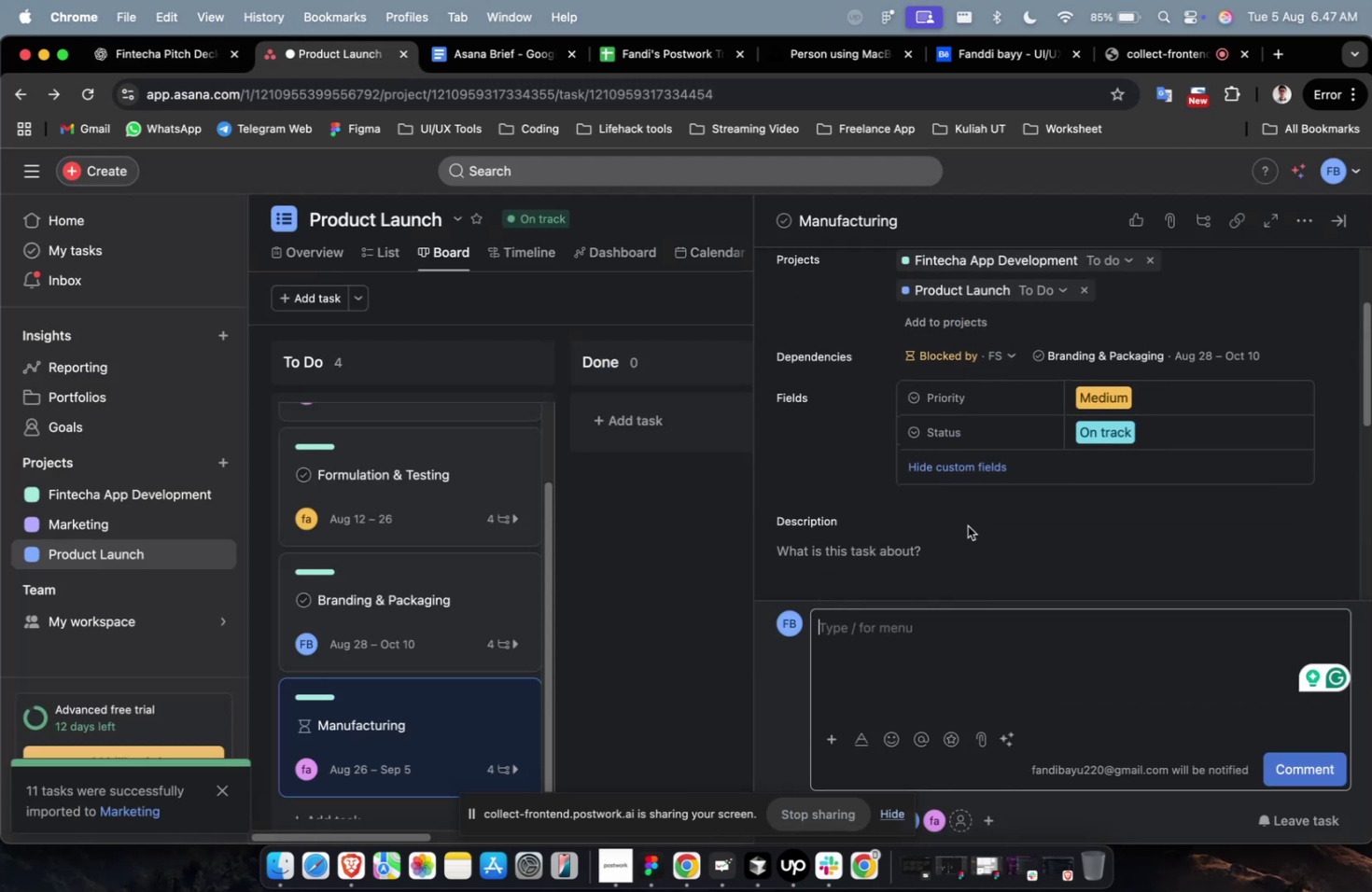 
scroll: coordinate [981, 534], scroll_direction: down, amount: 2.0
 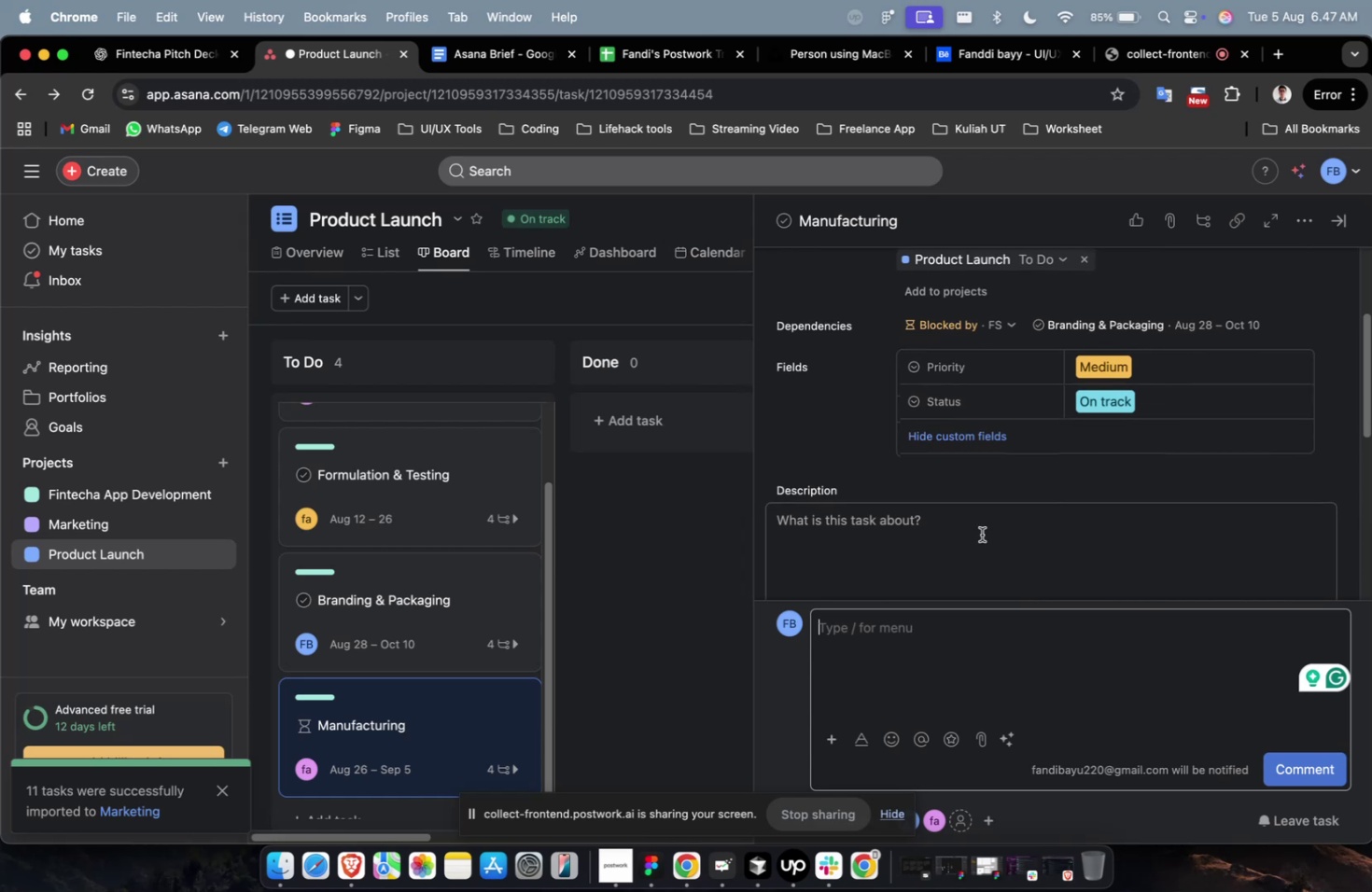 
left_click([981, 523])
 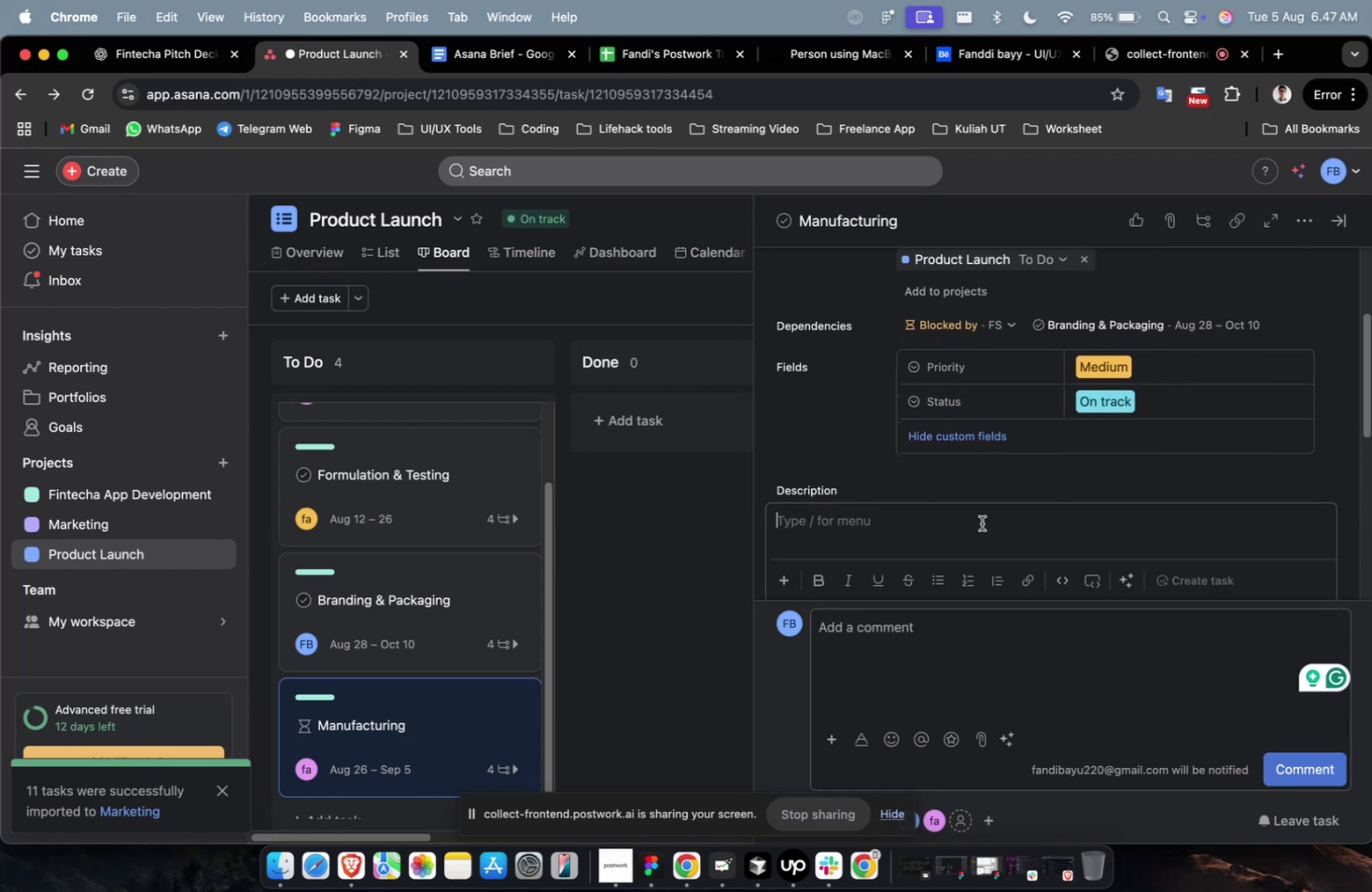 
key(Meta+V)
 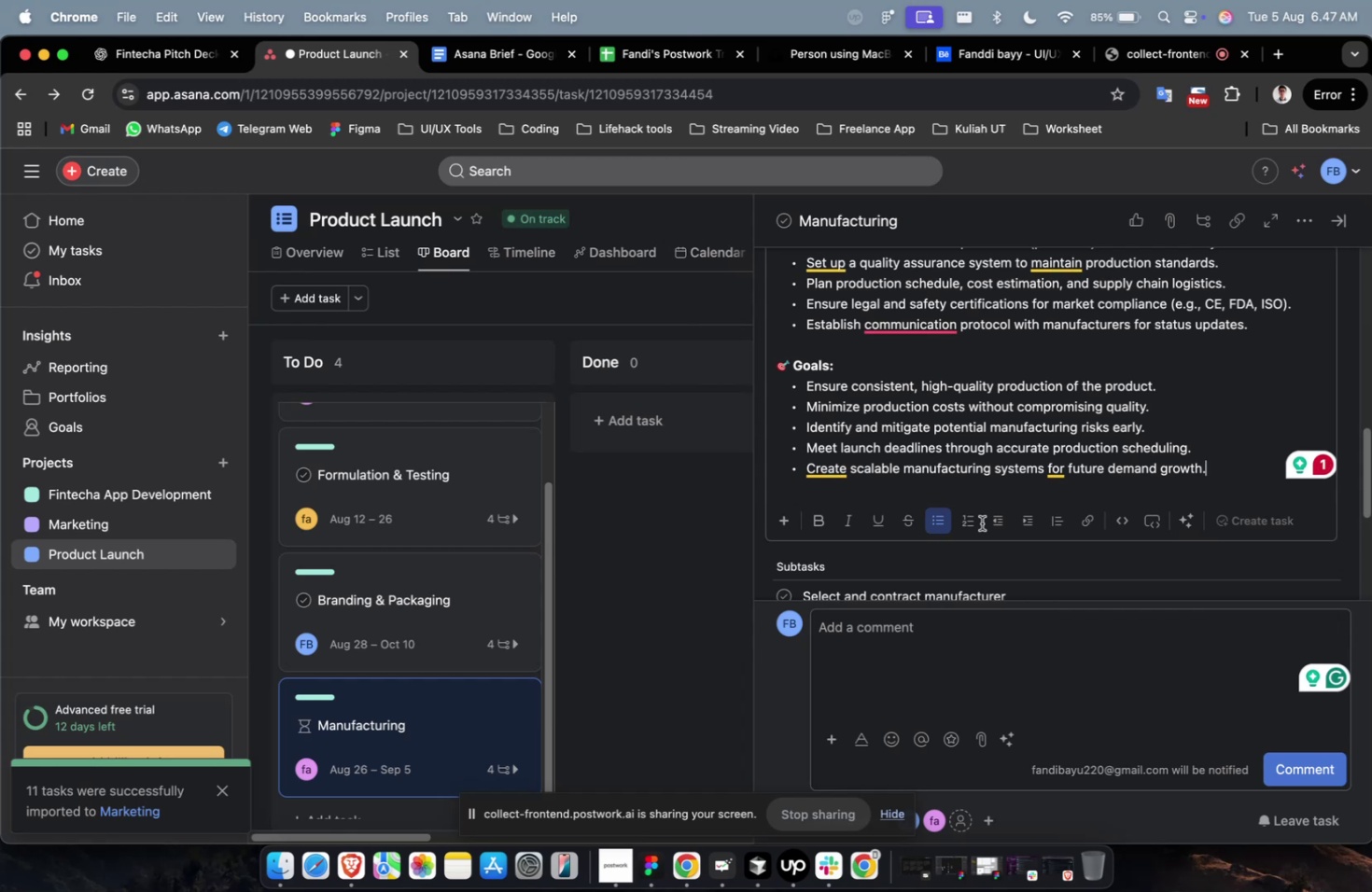 
scroll: coordinate [981, 523], scroll_direction: down, amount: 4.0
 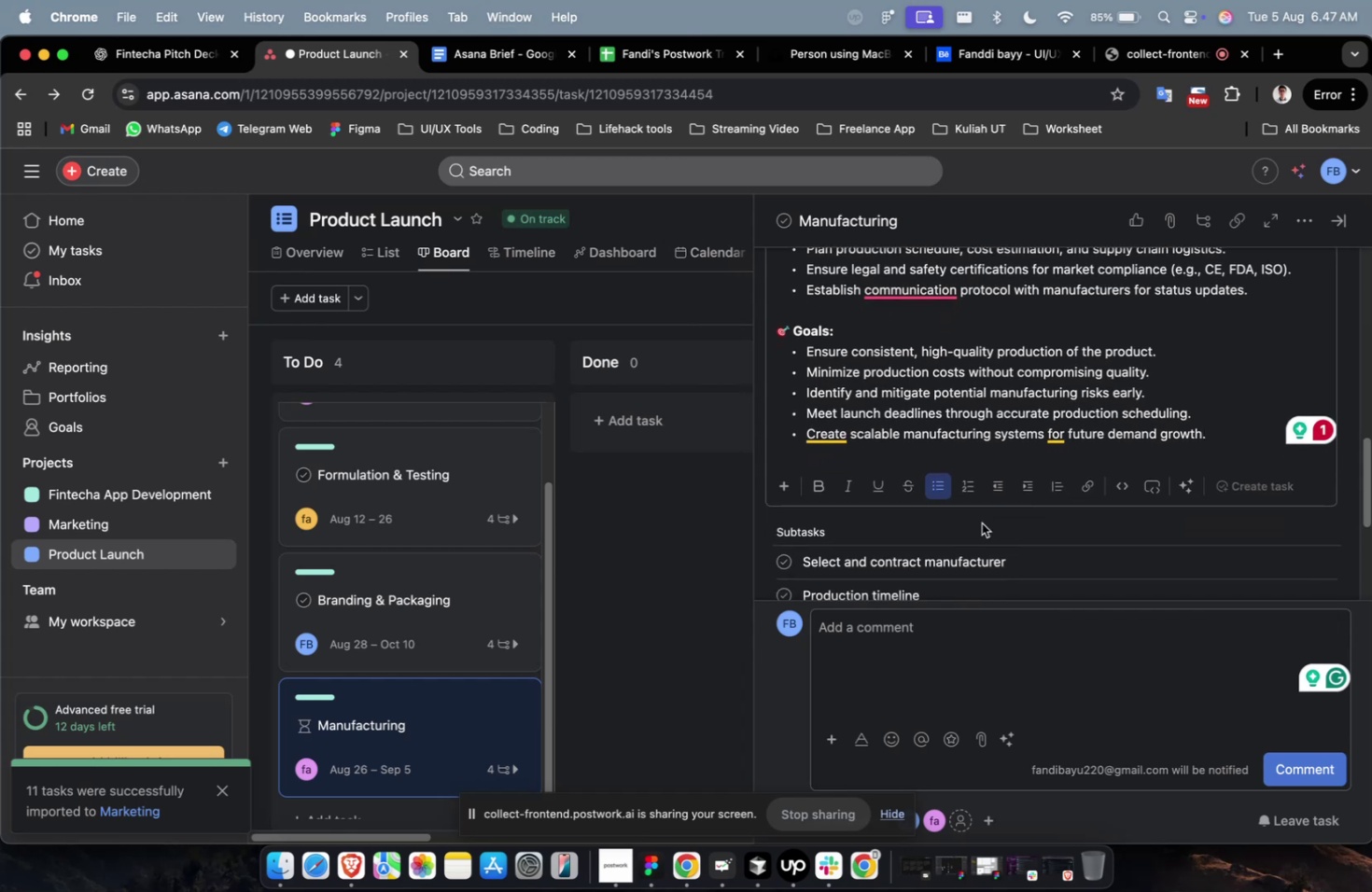 
scroll: coordinate [981, 523], scroll_direction: up, amount: 14.0
 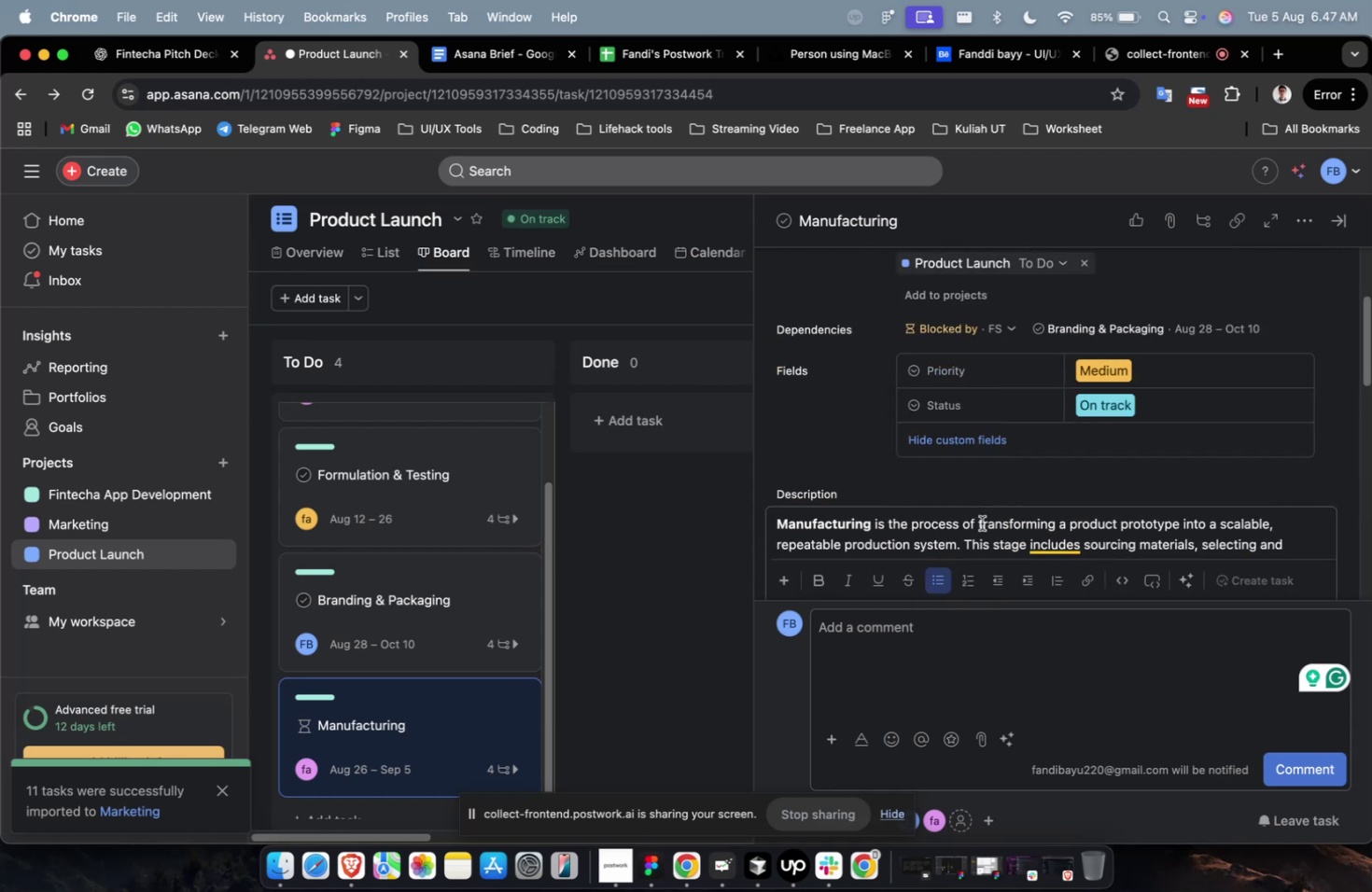 
scroll: coordinate [981, 523], scroll_direction: down, amount: 3.0
 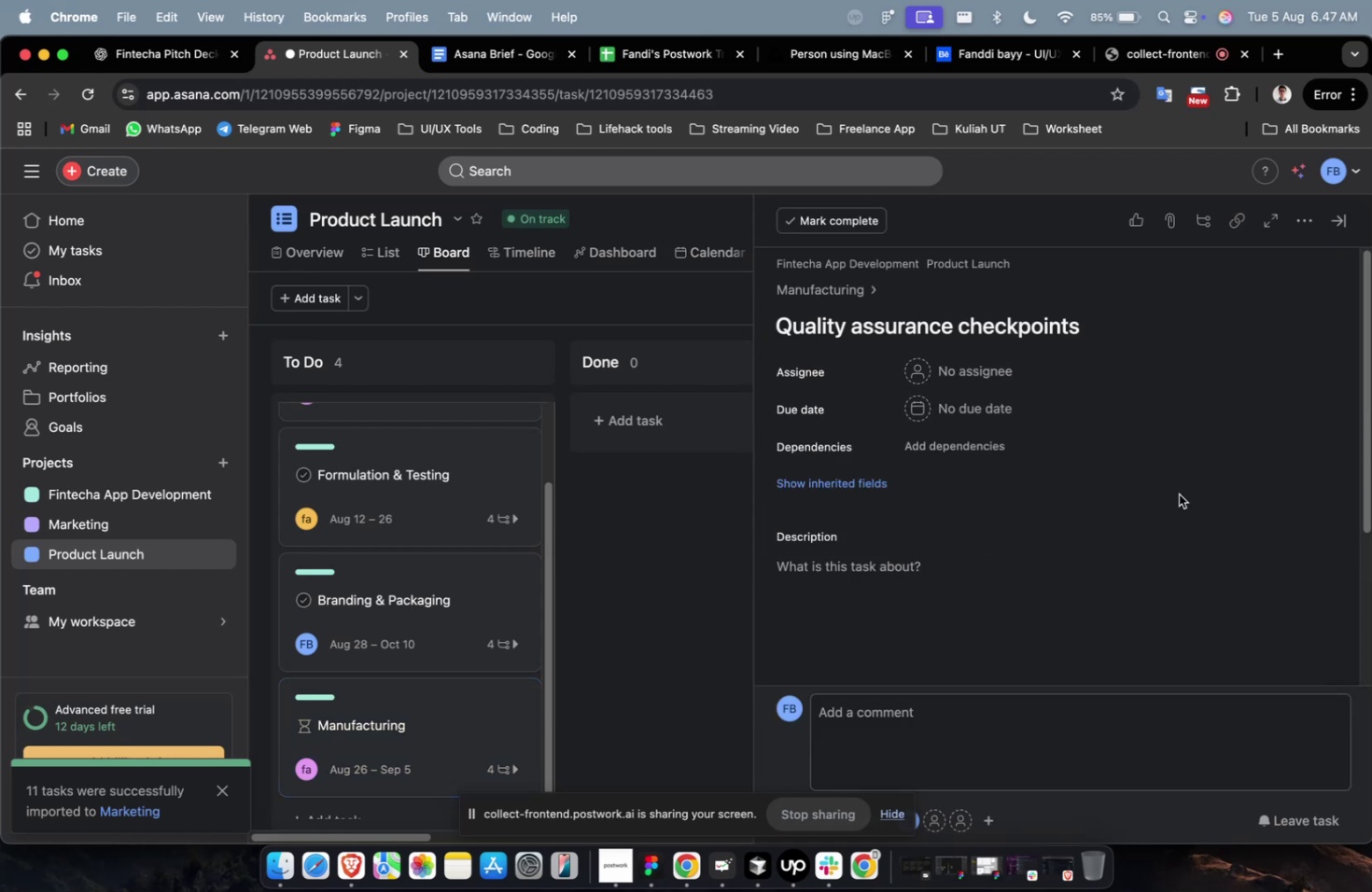 
left_click([512, 62])
 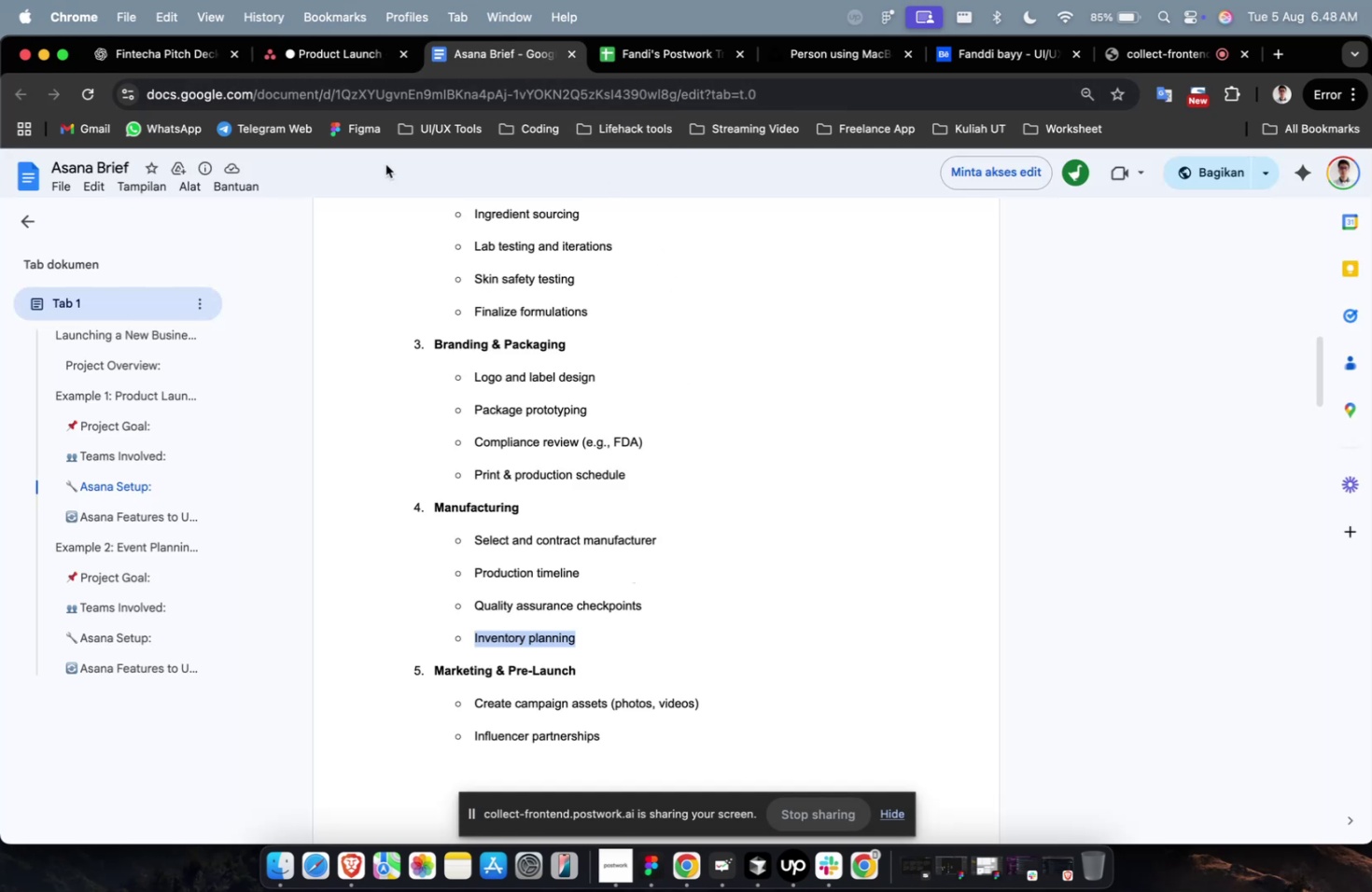 
left_click([351, 45])
 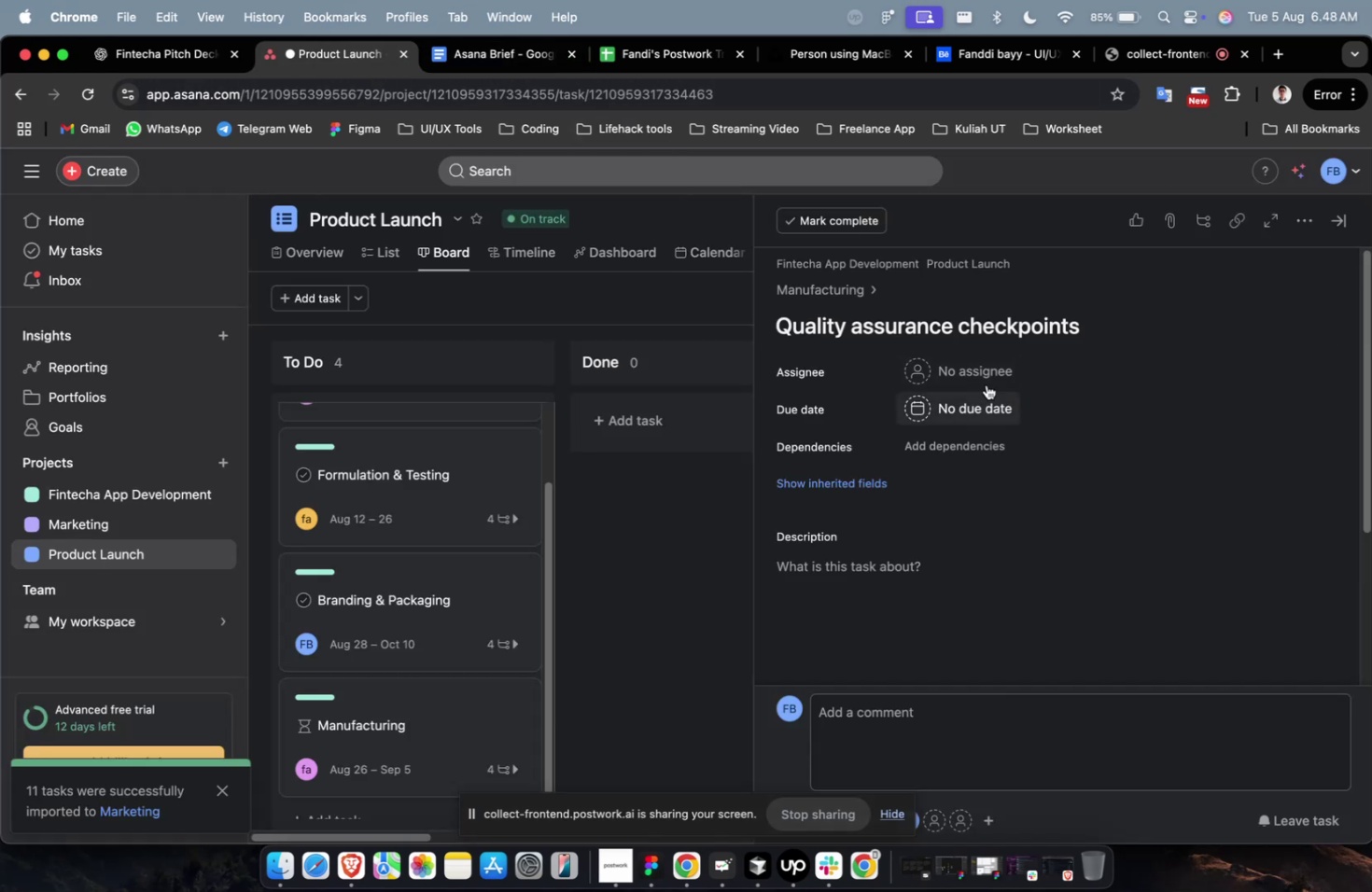 
left_click([982, 370])
 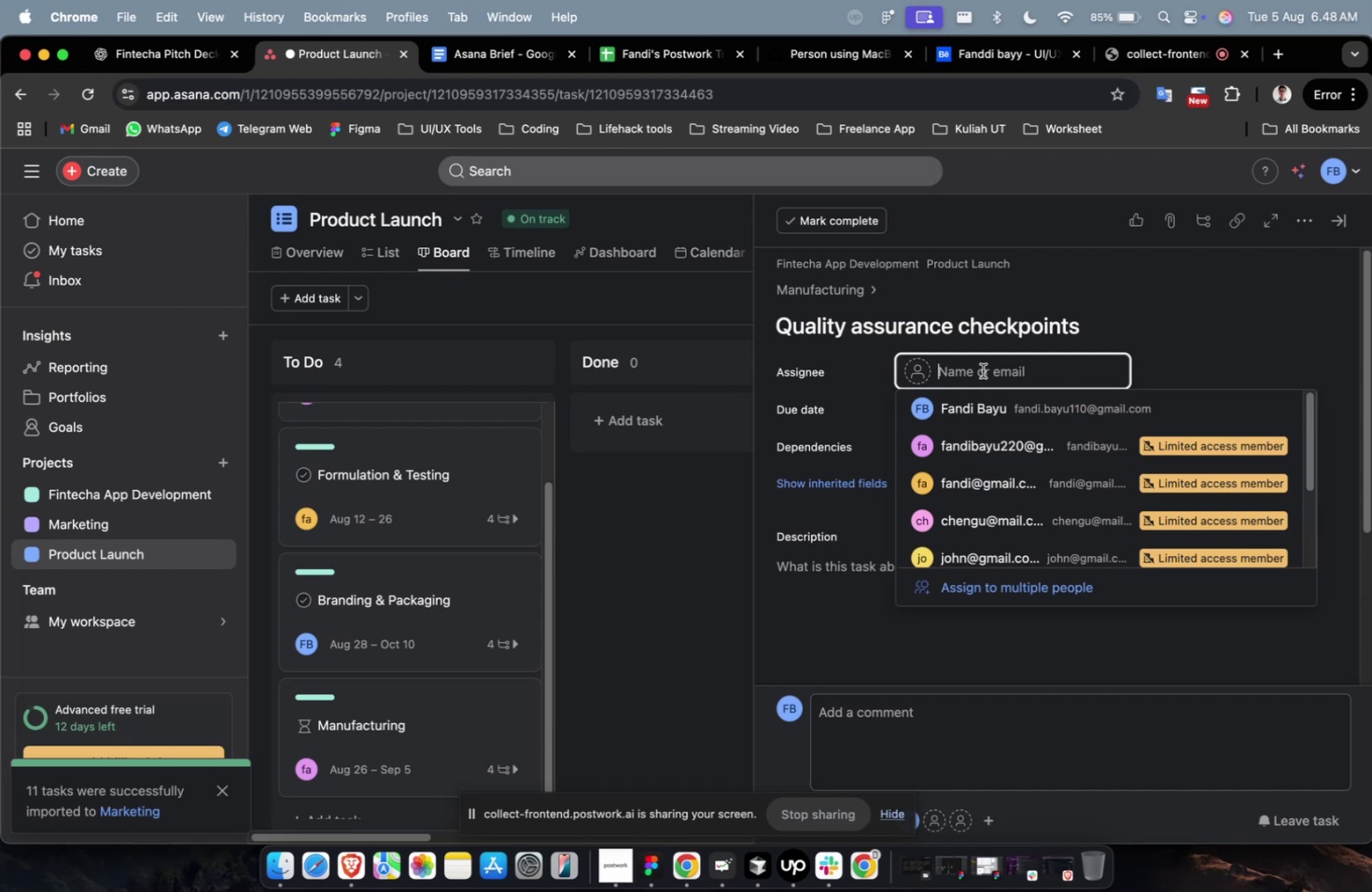 
wait(7.39)
 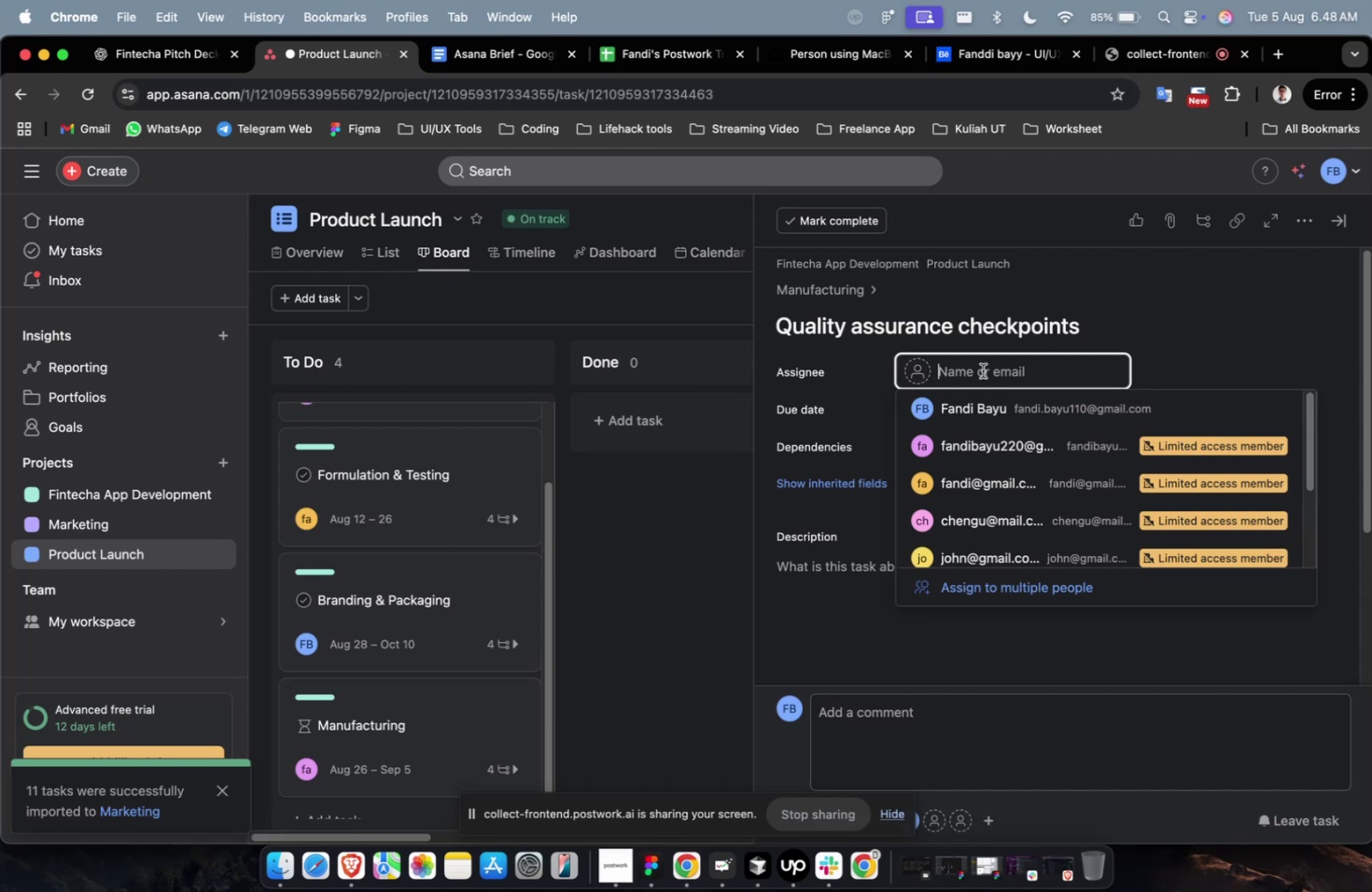 
left_click([995, 428])
 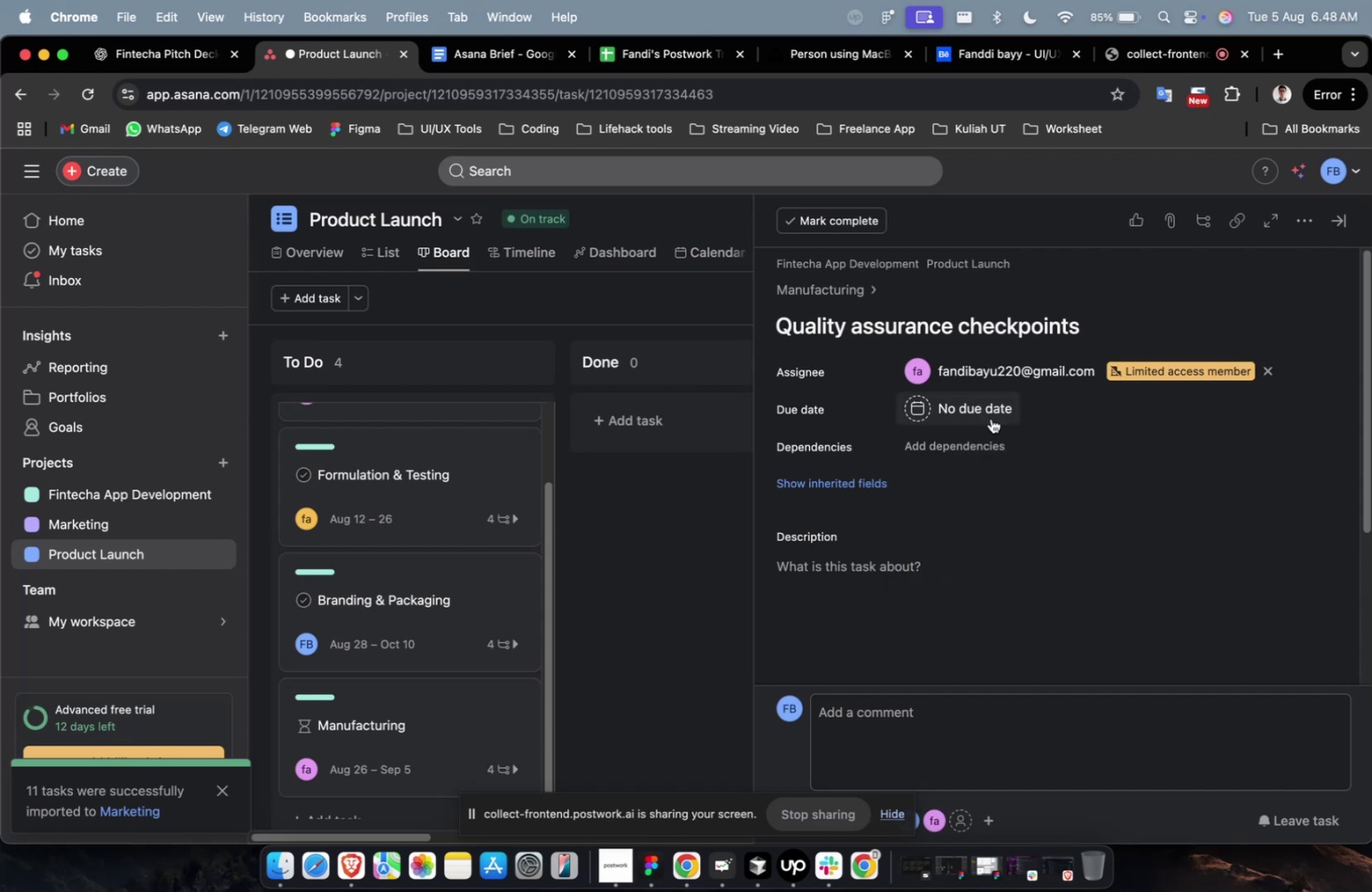 
left_click([988, 414])
 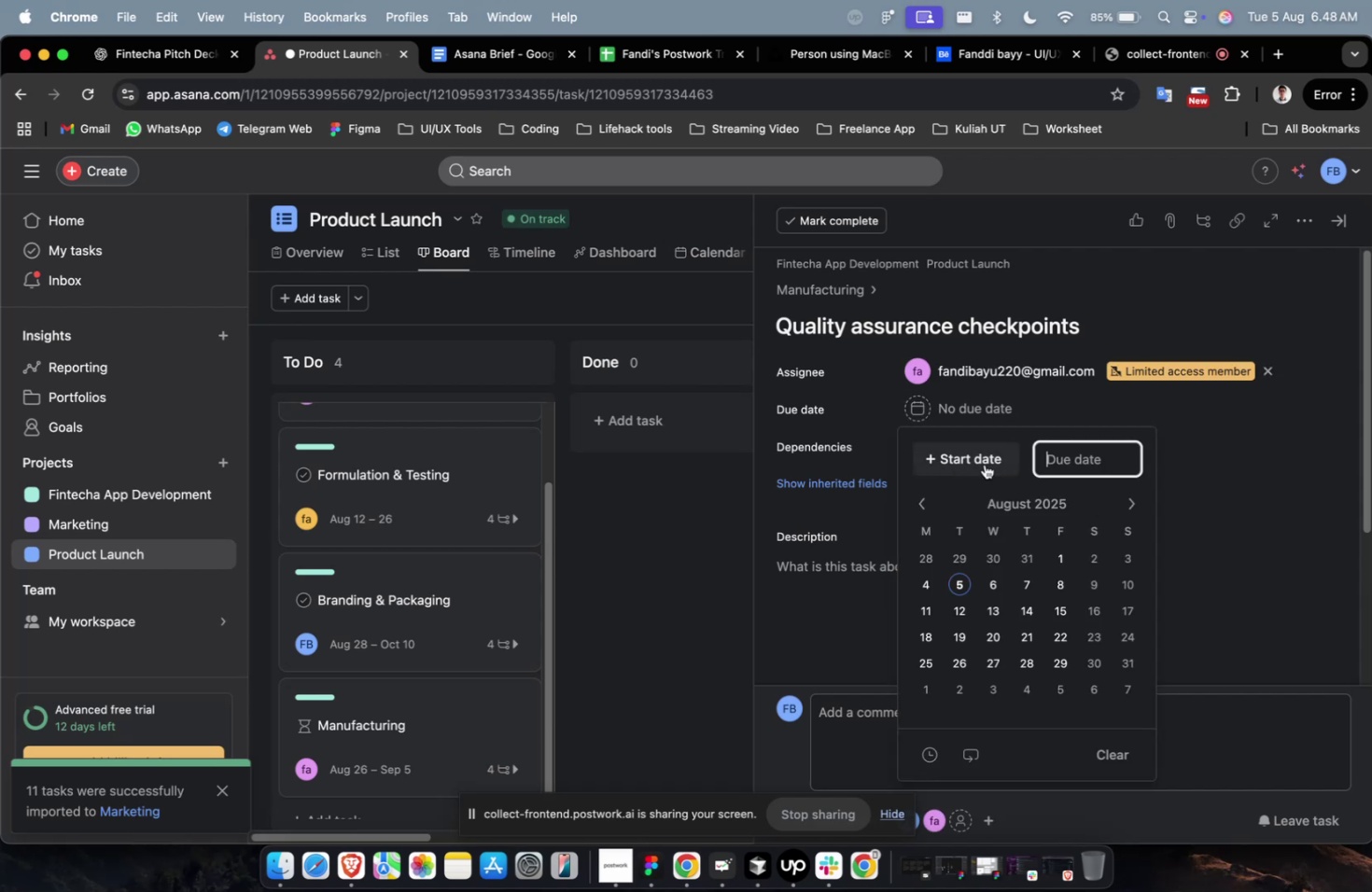 
double_click([981, 467])
 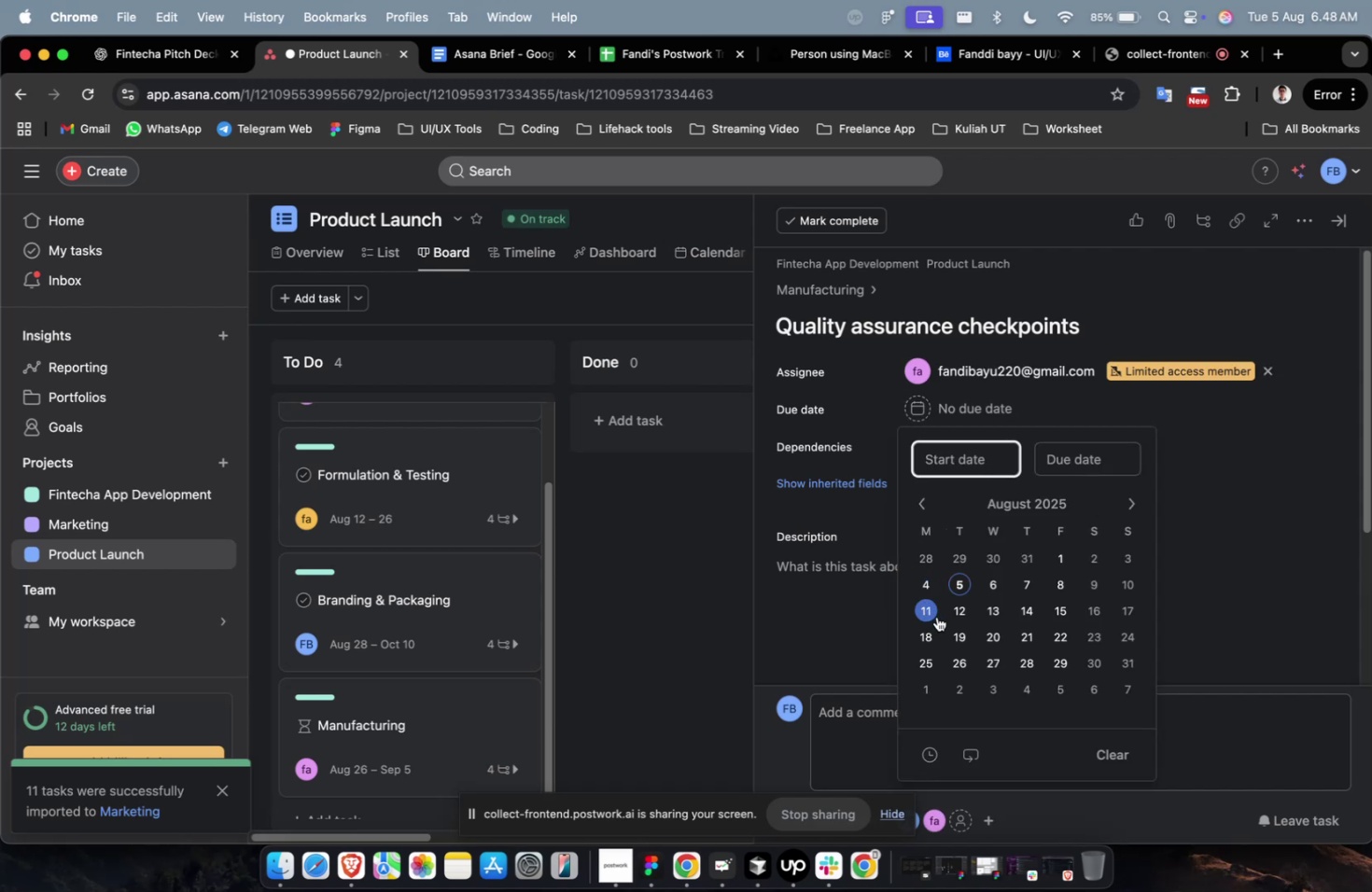 
left_click([939, 616])
 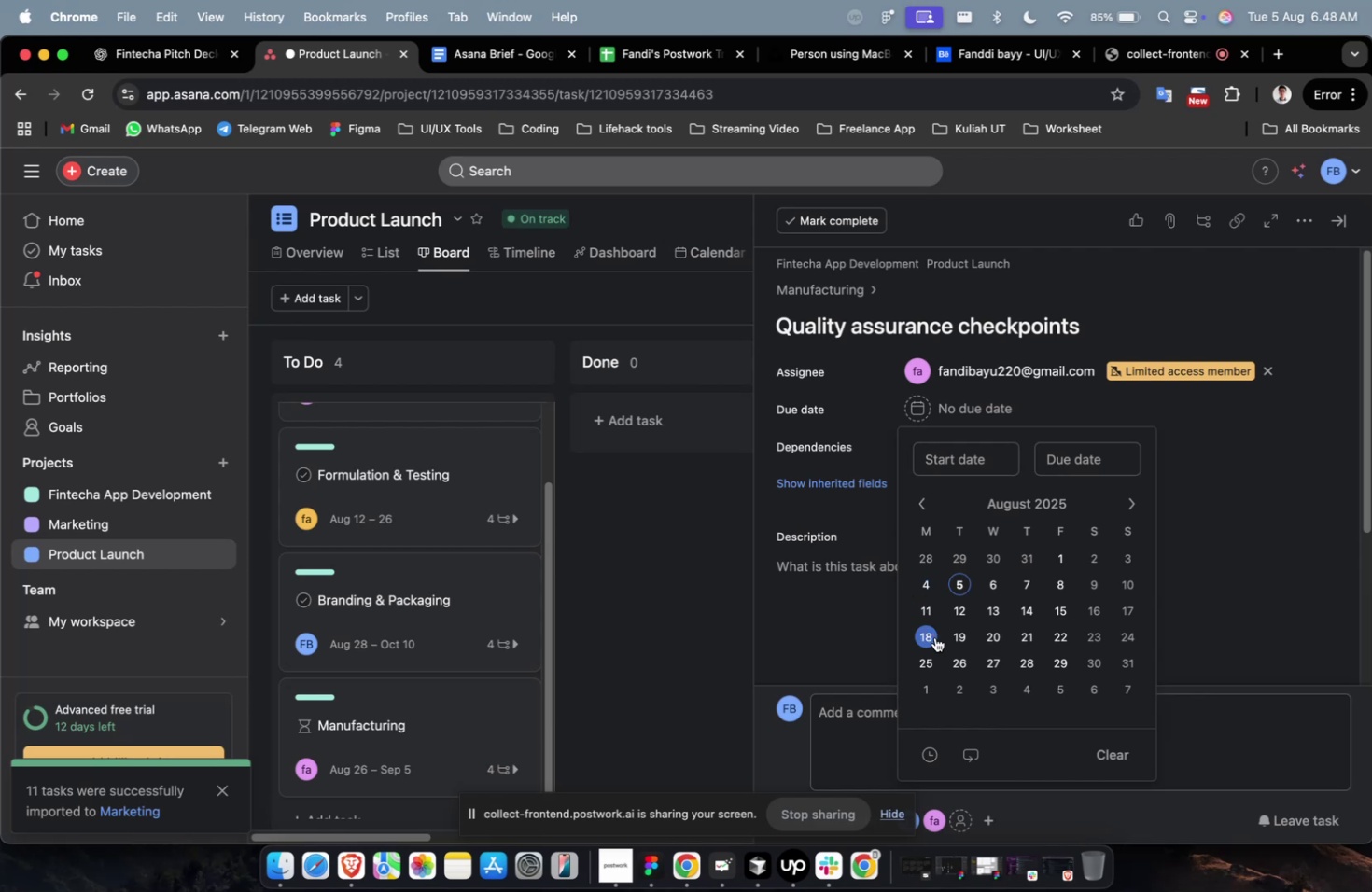 
left_click([935, 636])
 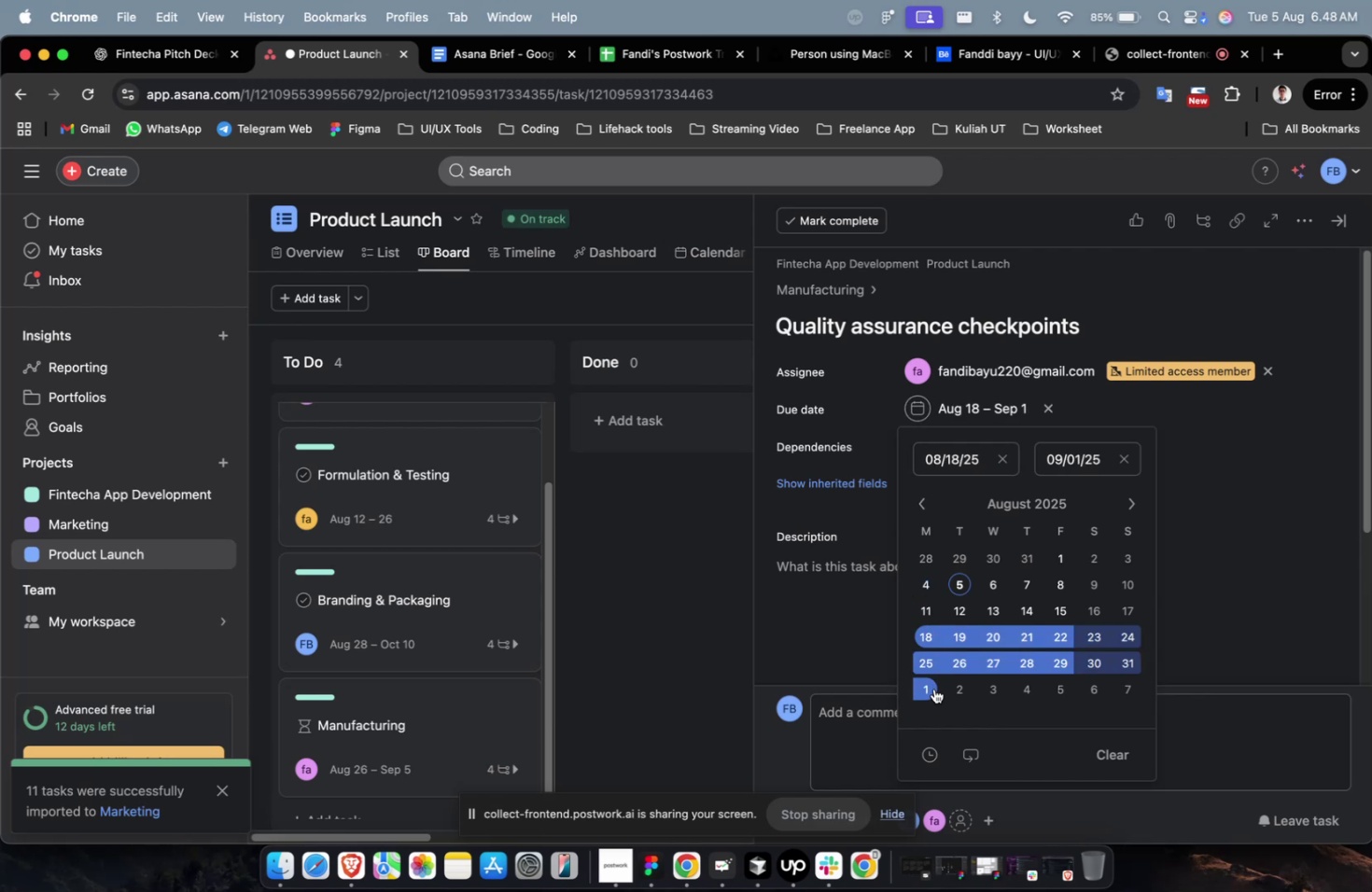 
wait(13.48)
 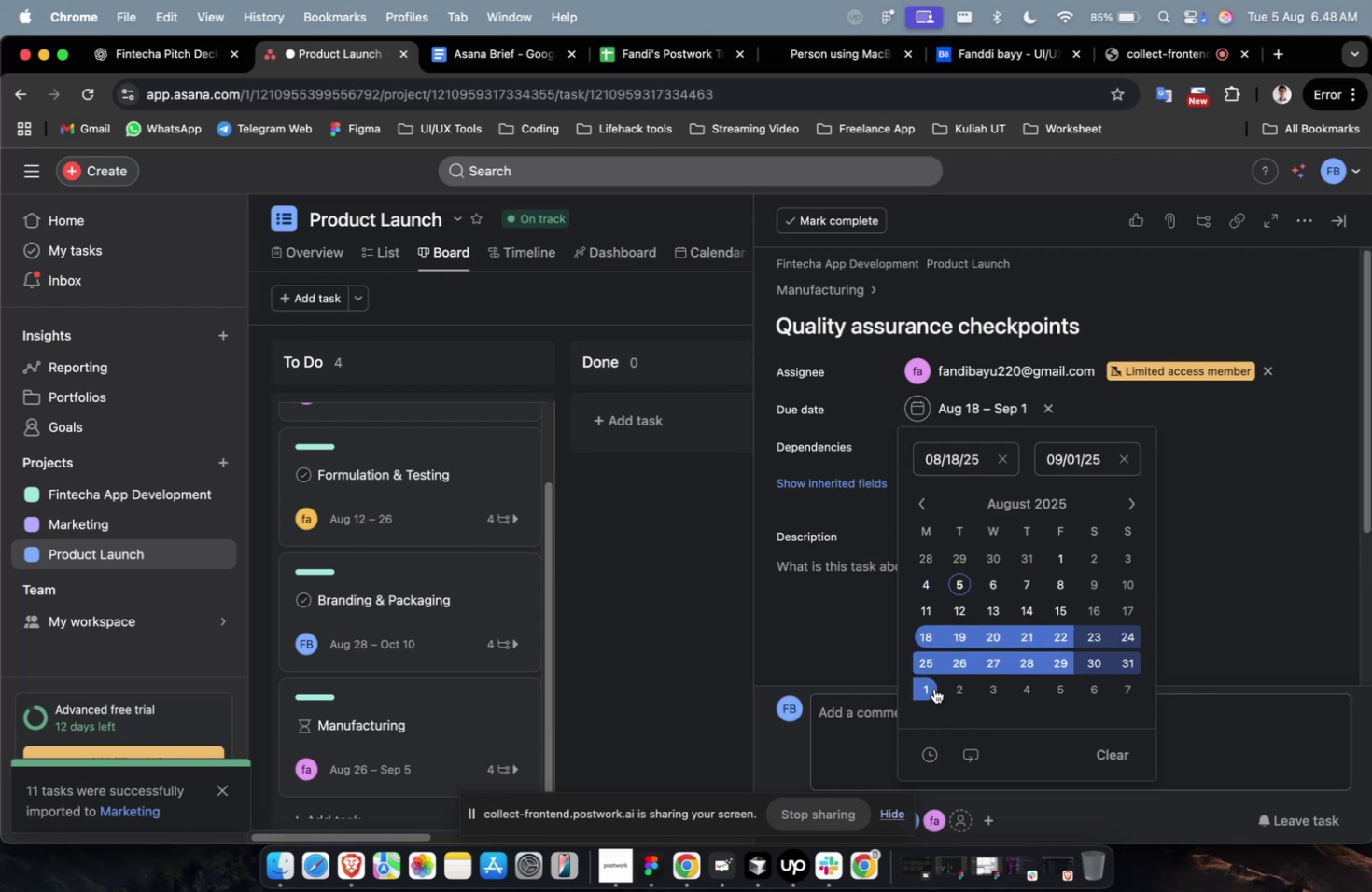 
left_click([933, 688])
 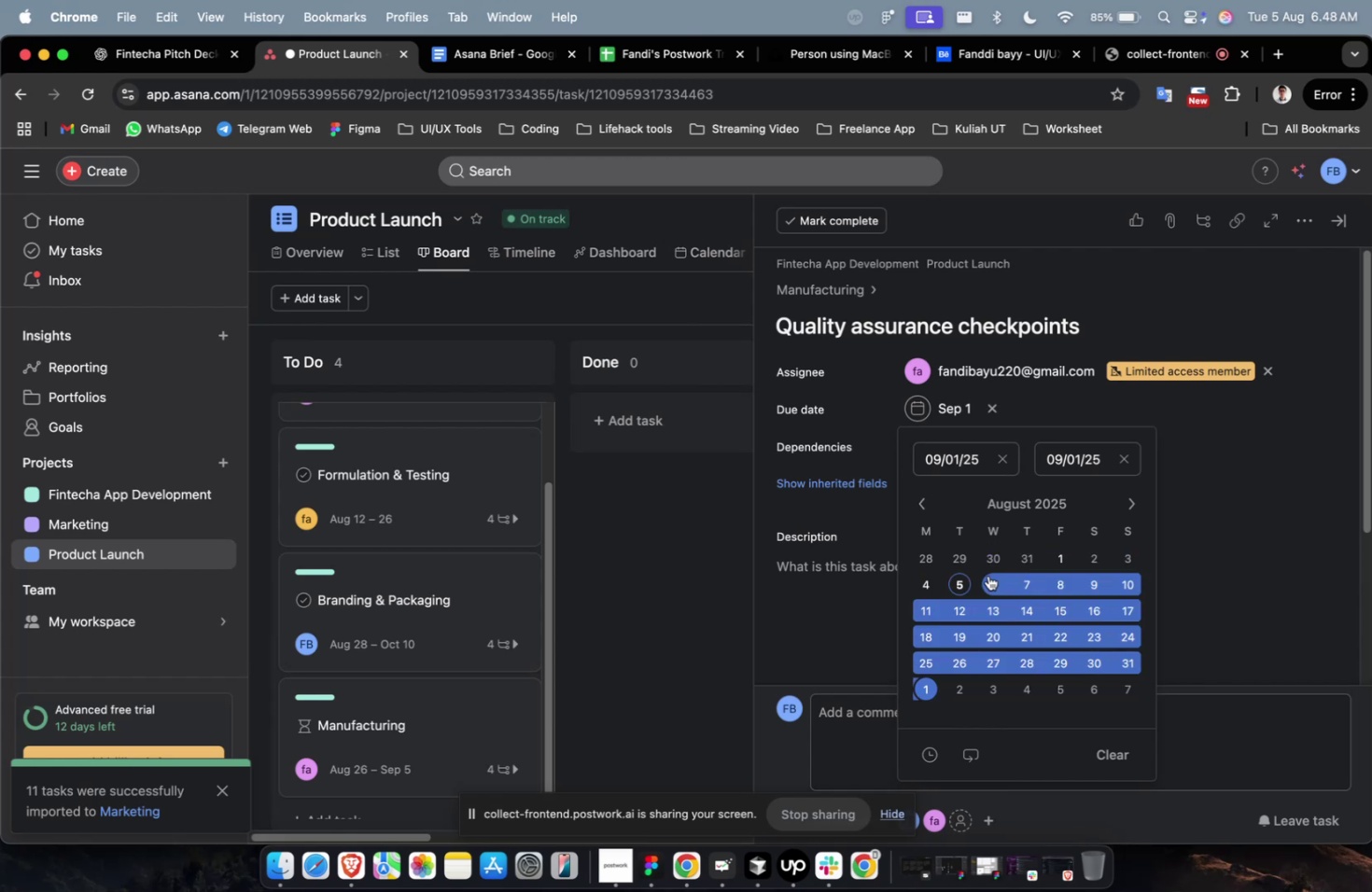 
left_click([964, 582])
 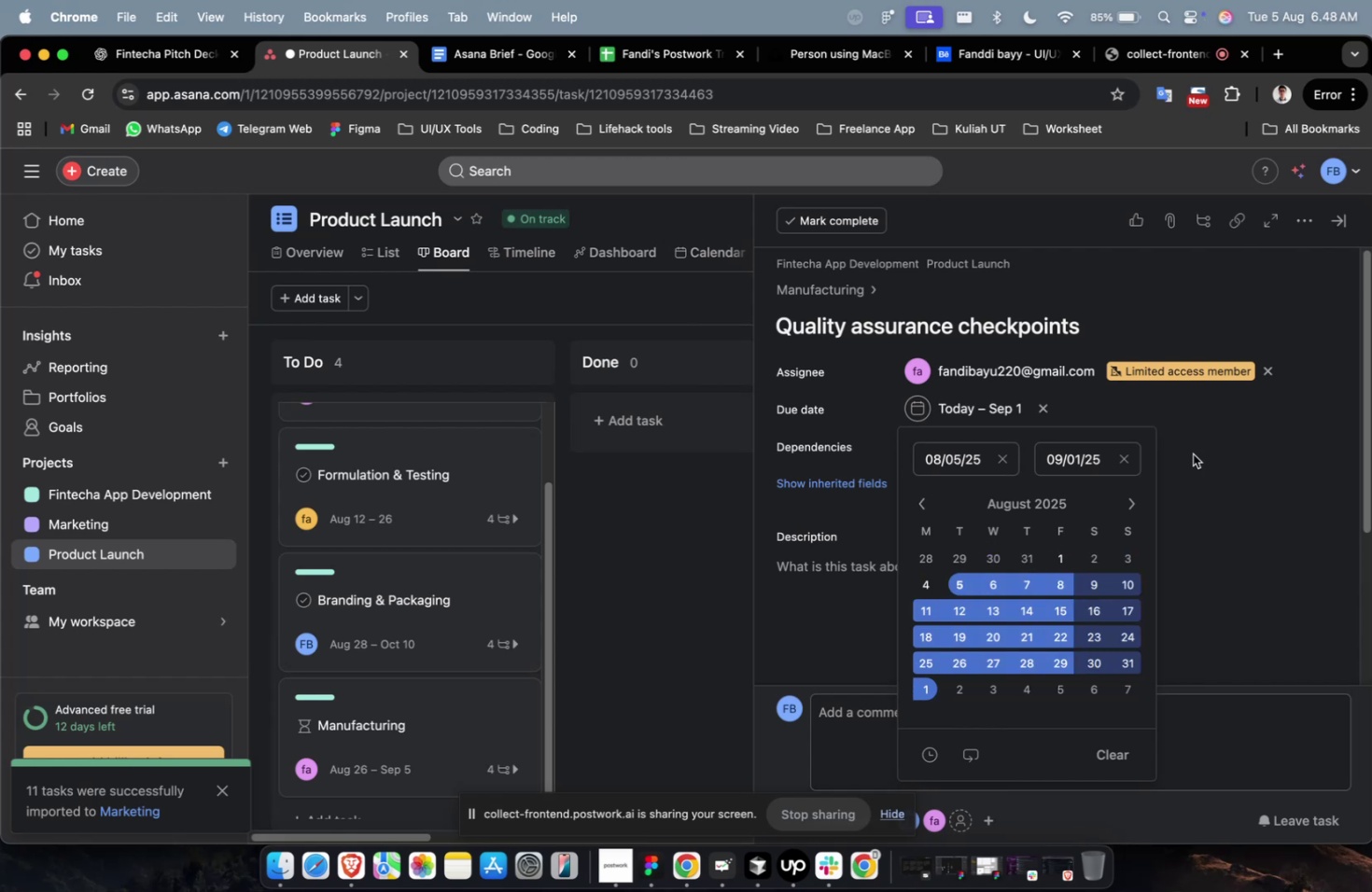 
left_click([1200, 446])
 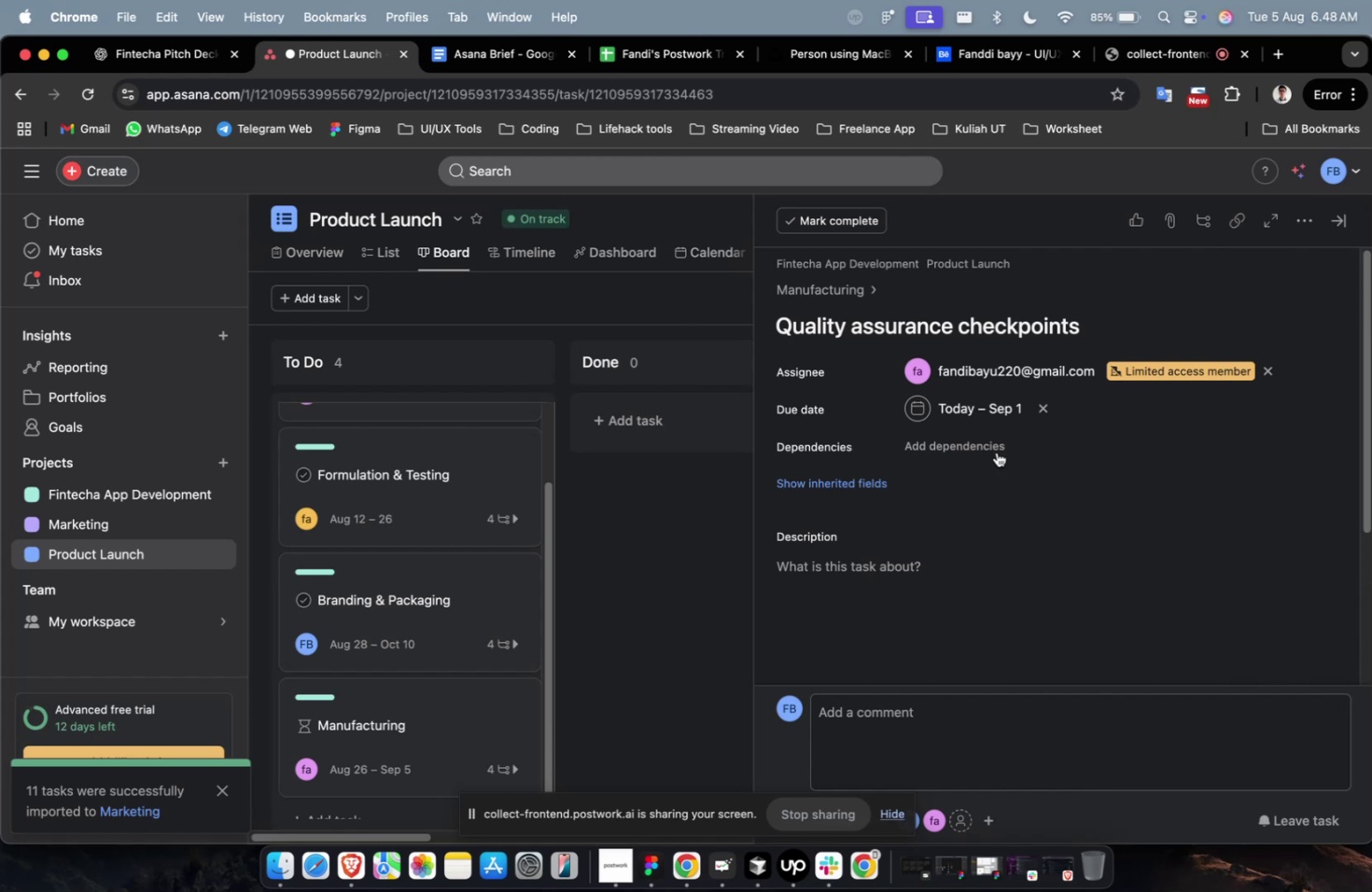 
wait(5.19)
 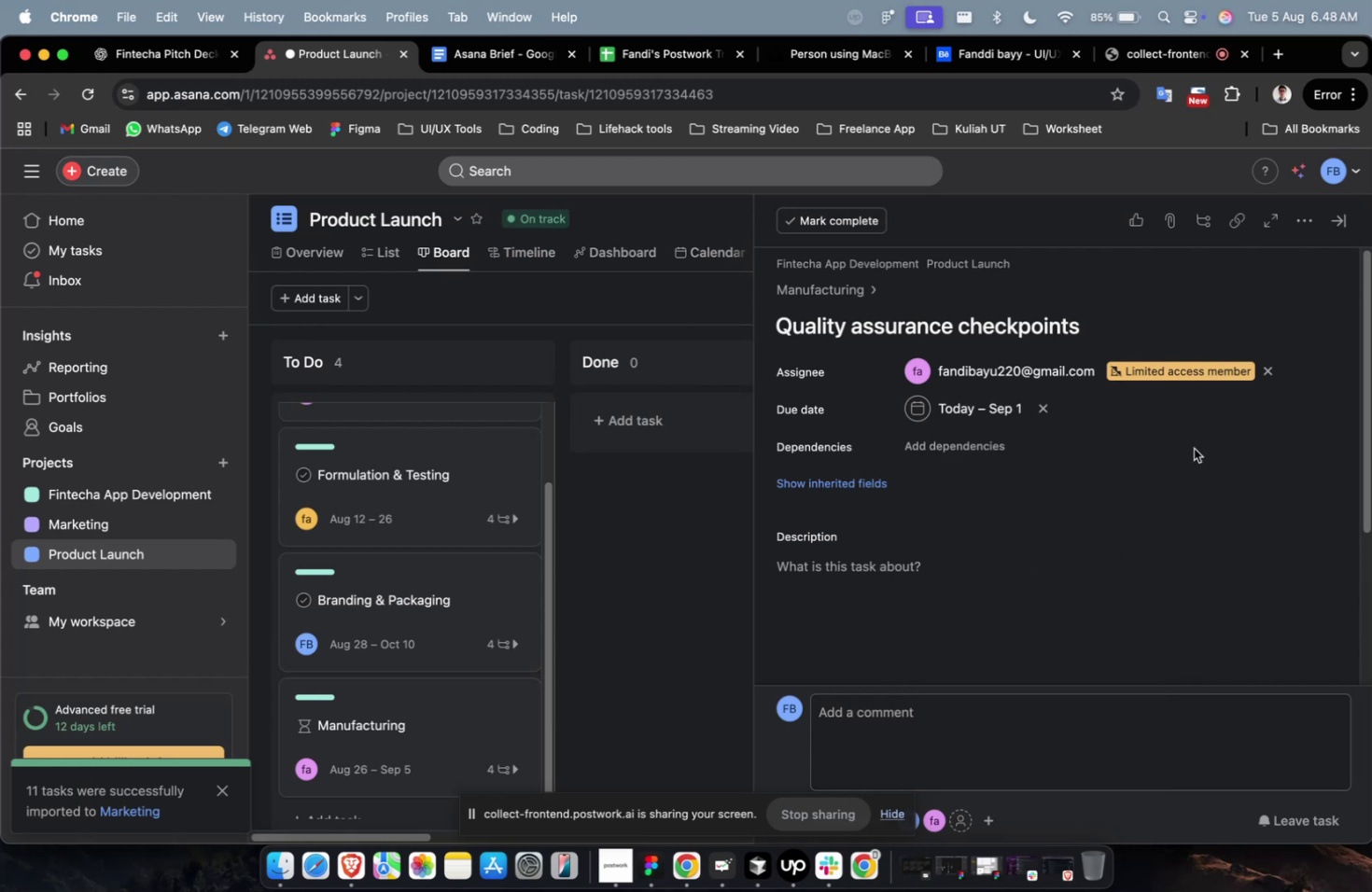 
left_click([871, 485])
 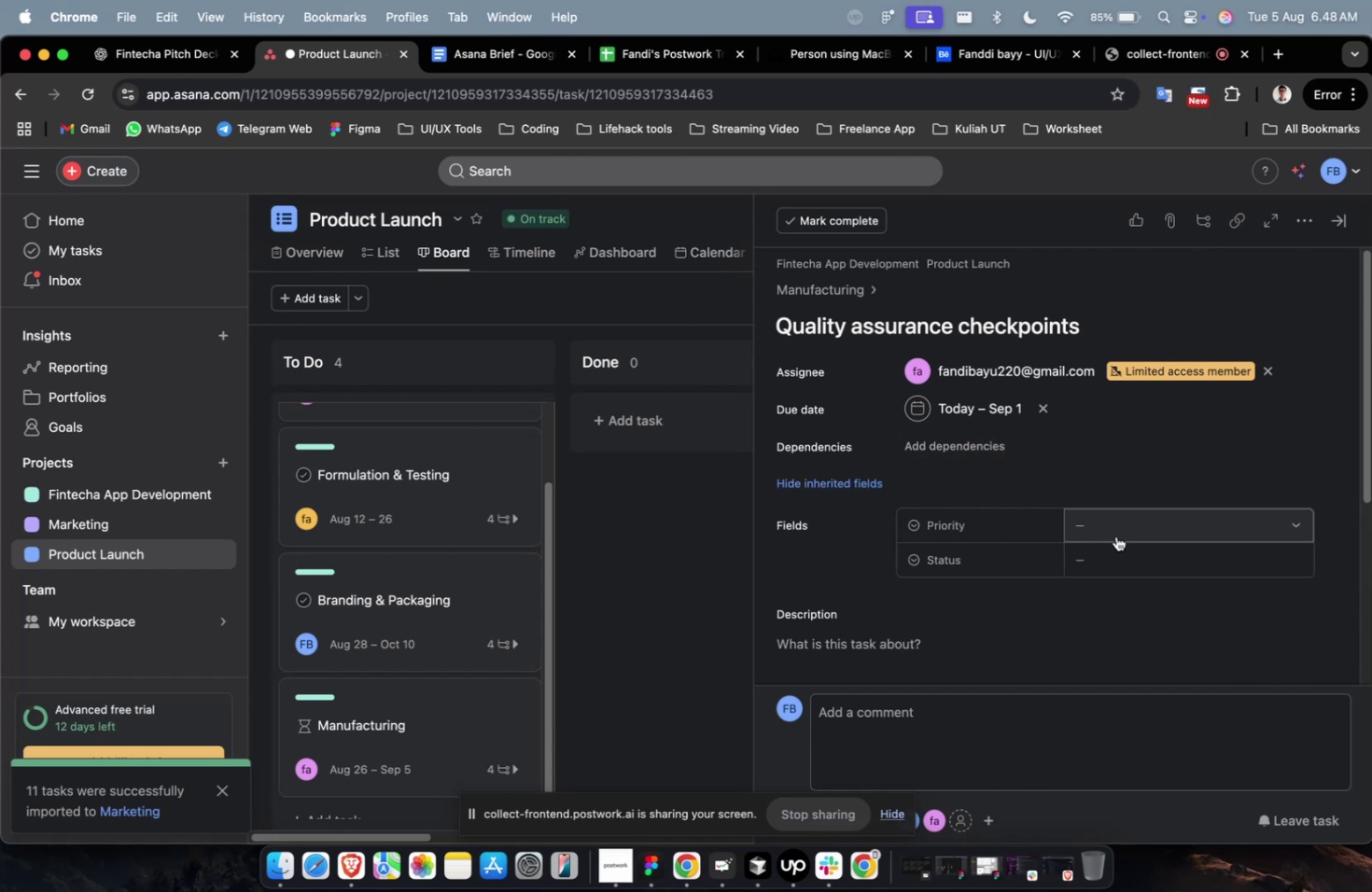 
double_click([1115, 536])
 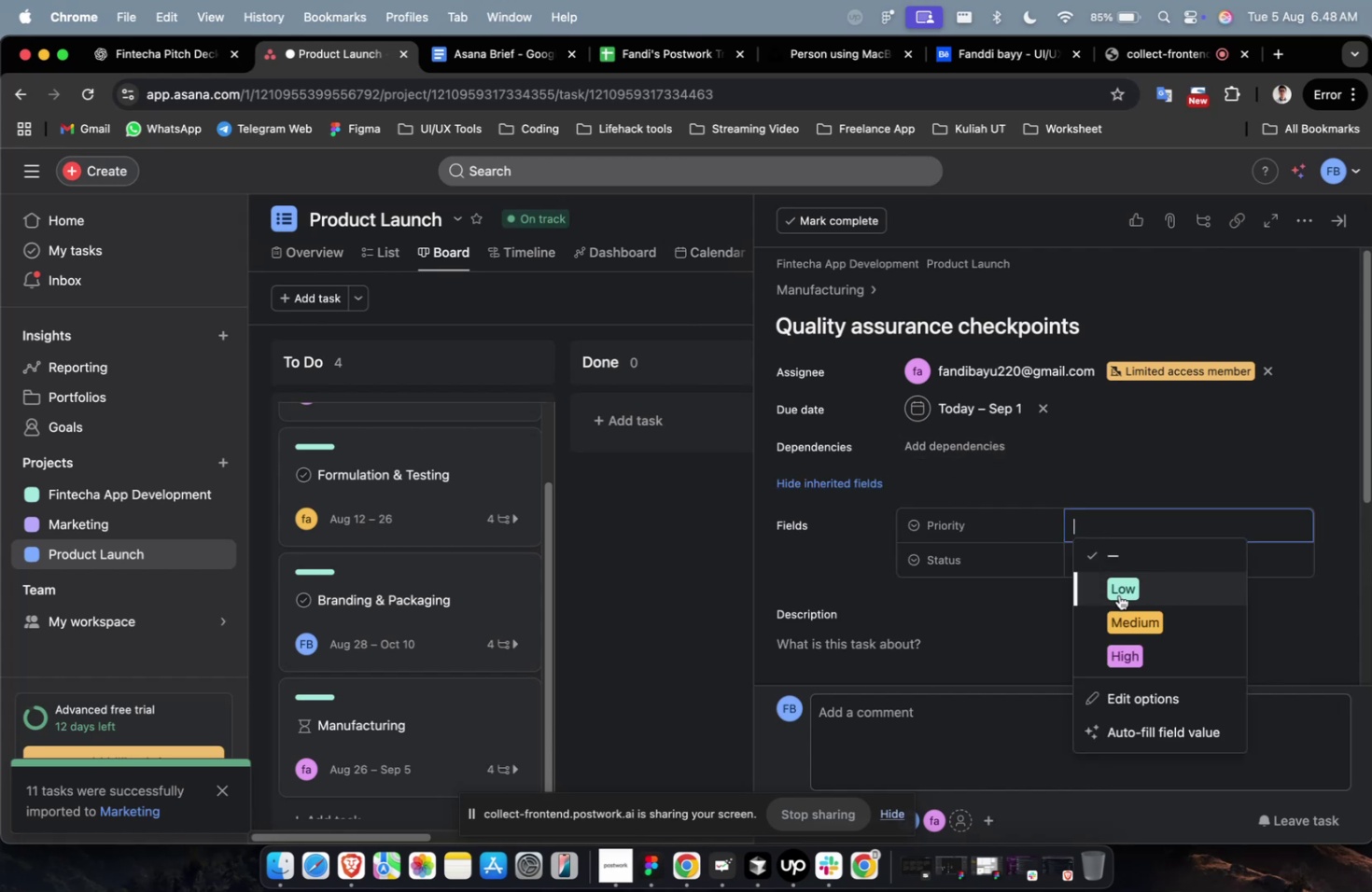 
left_click([1128, 620])
 